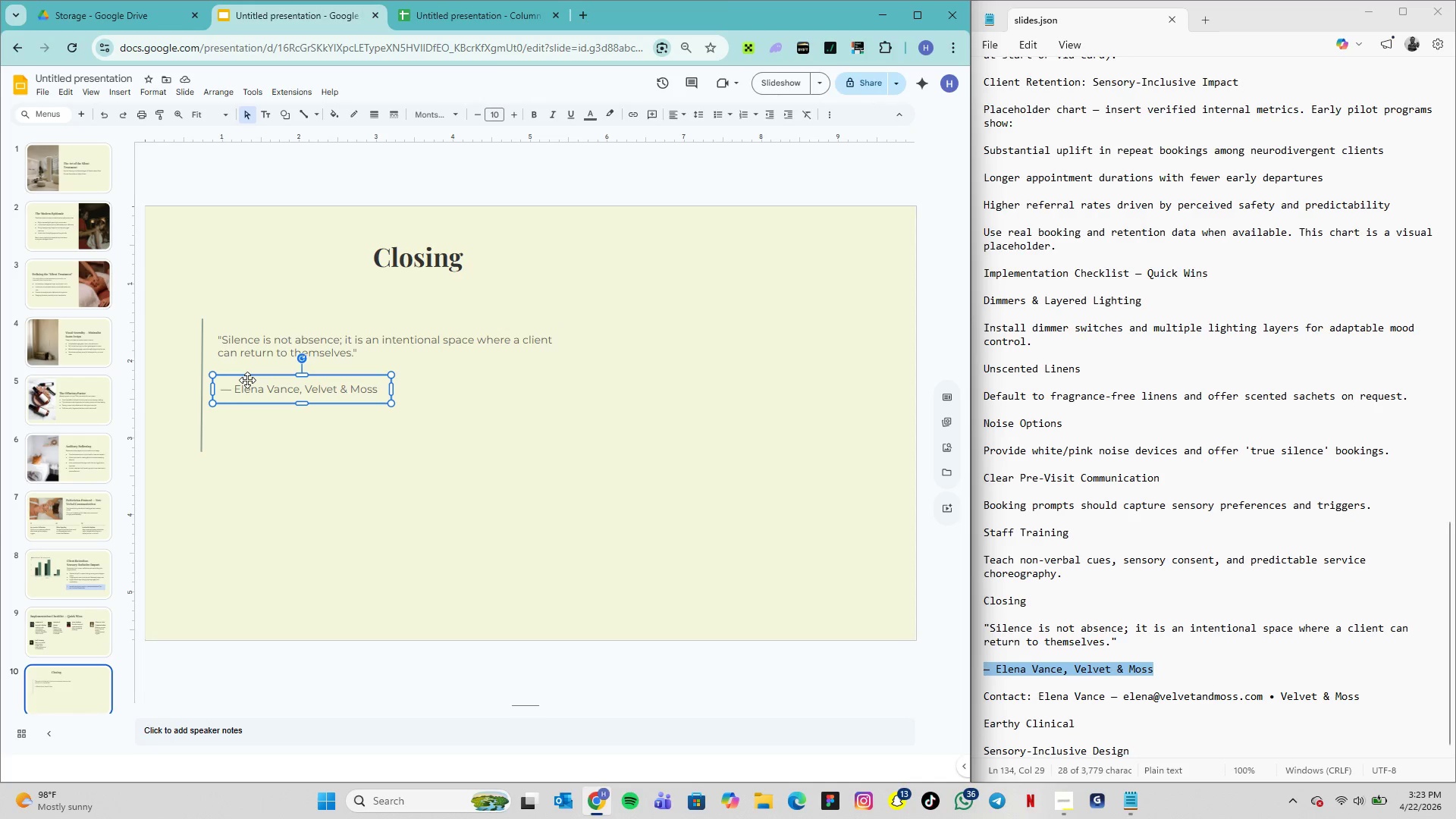 
wait(7.34)
 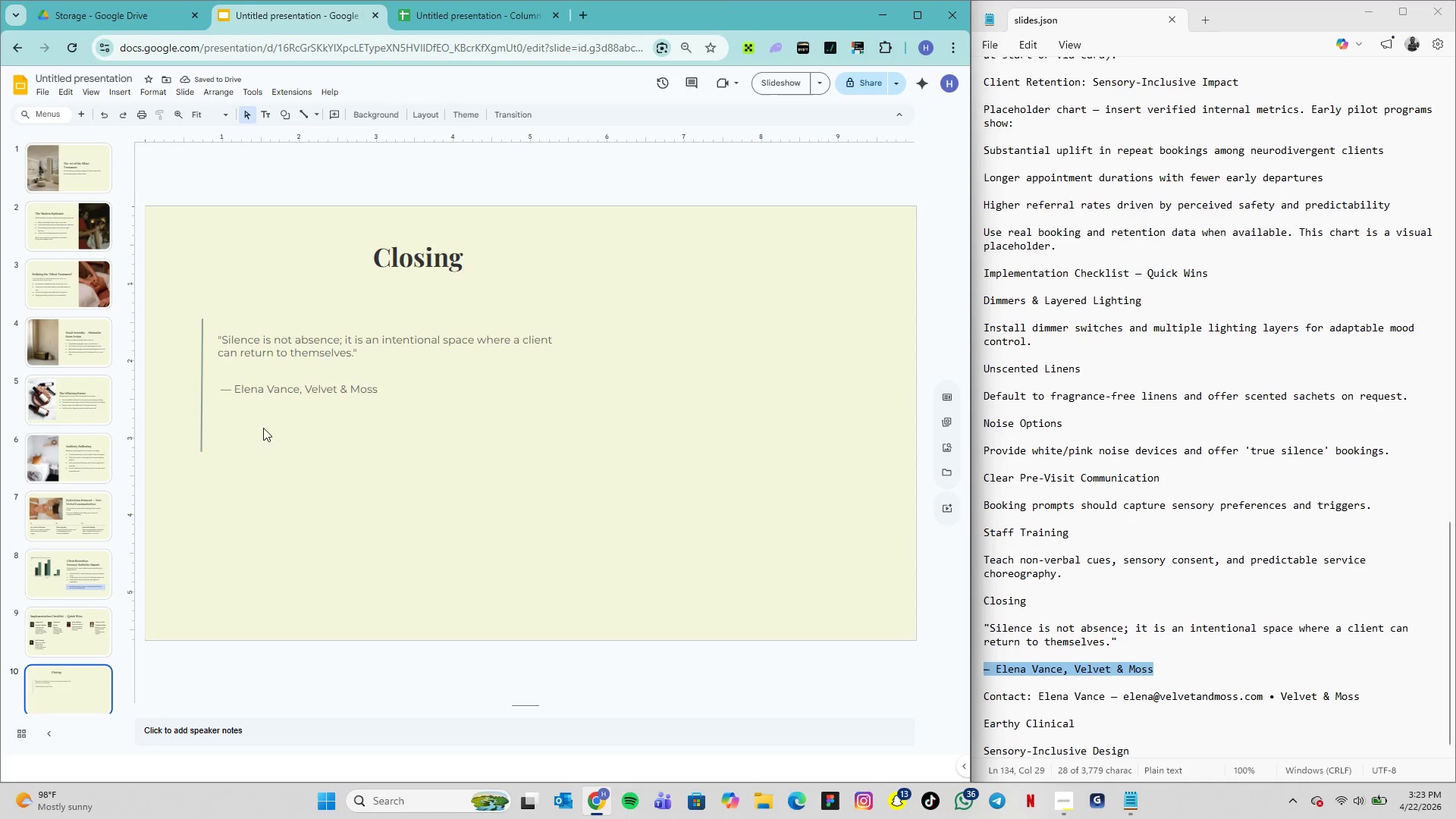 
left_click([234, 450])
 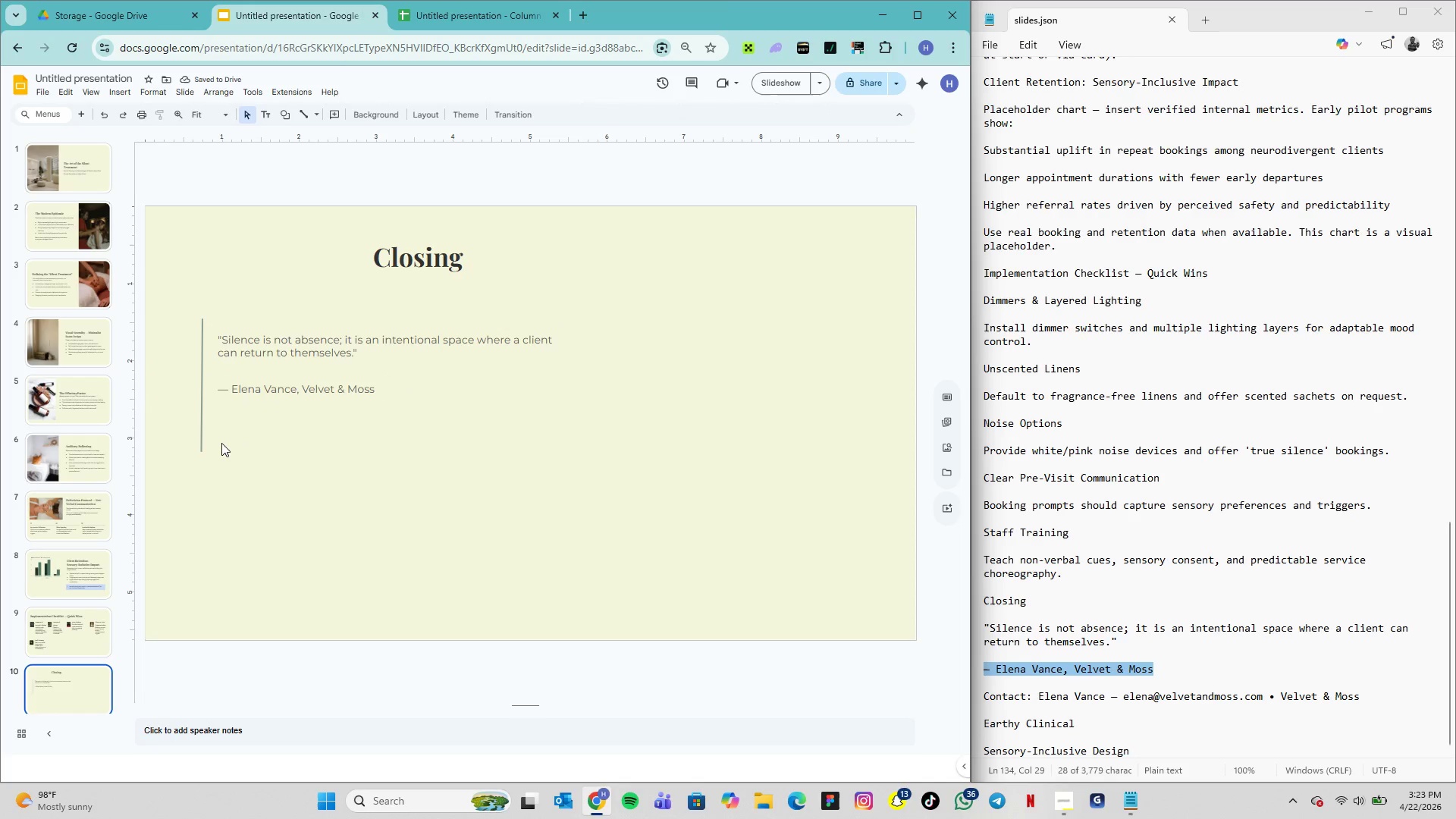 
left_click([200, 450])
 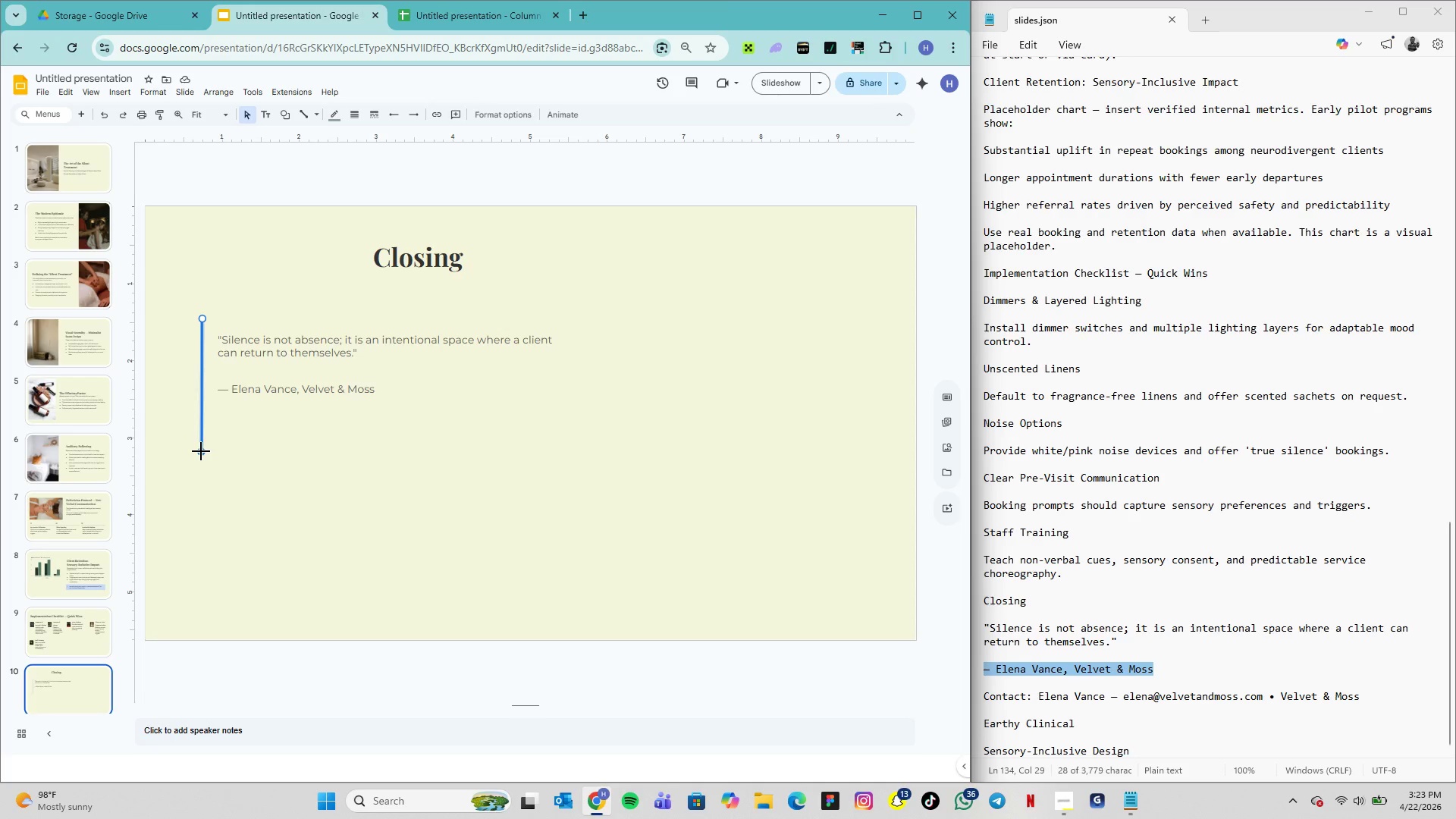 
left_click([201, 451])
 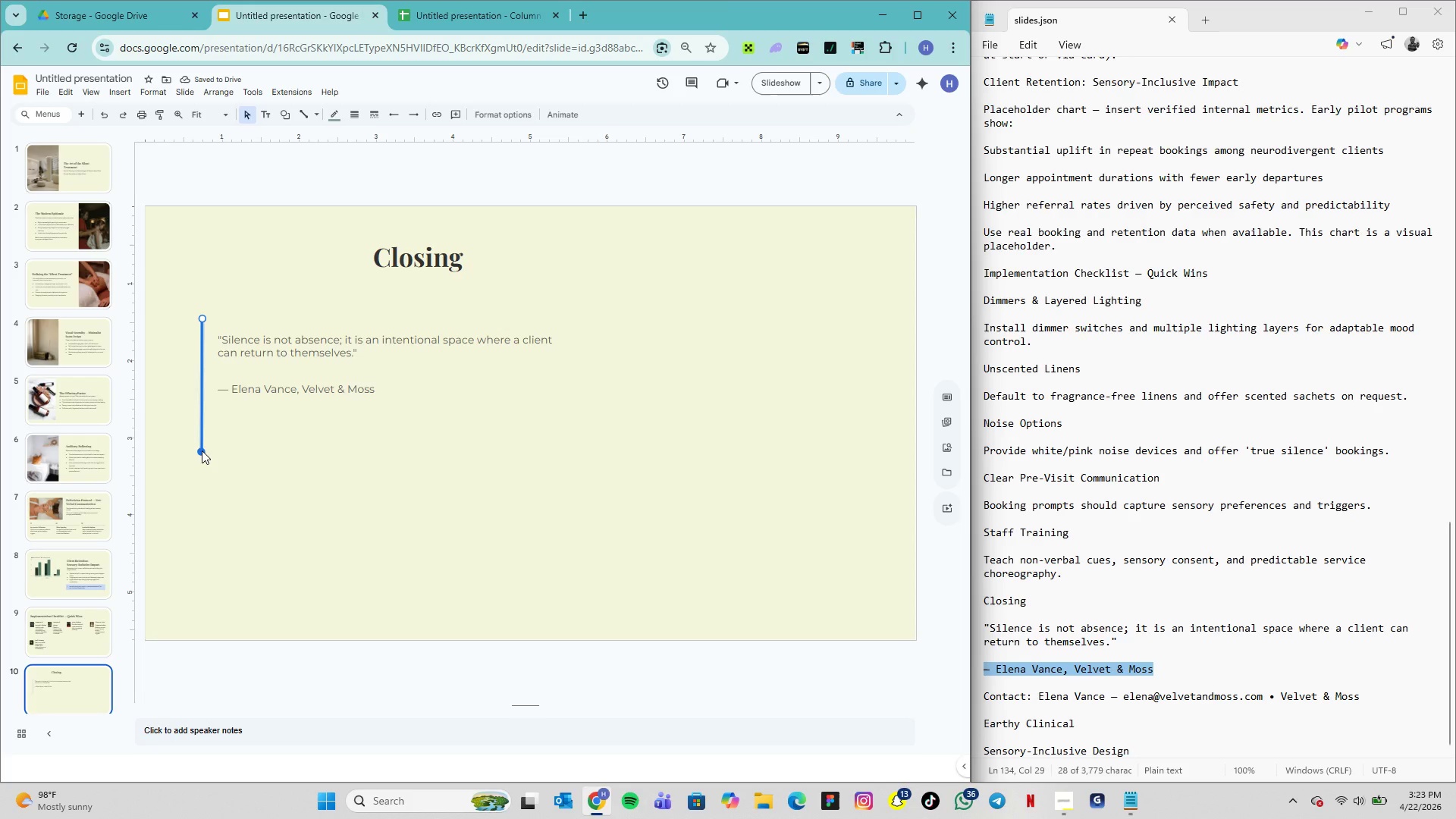 
double_click([249, 344])
 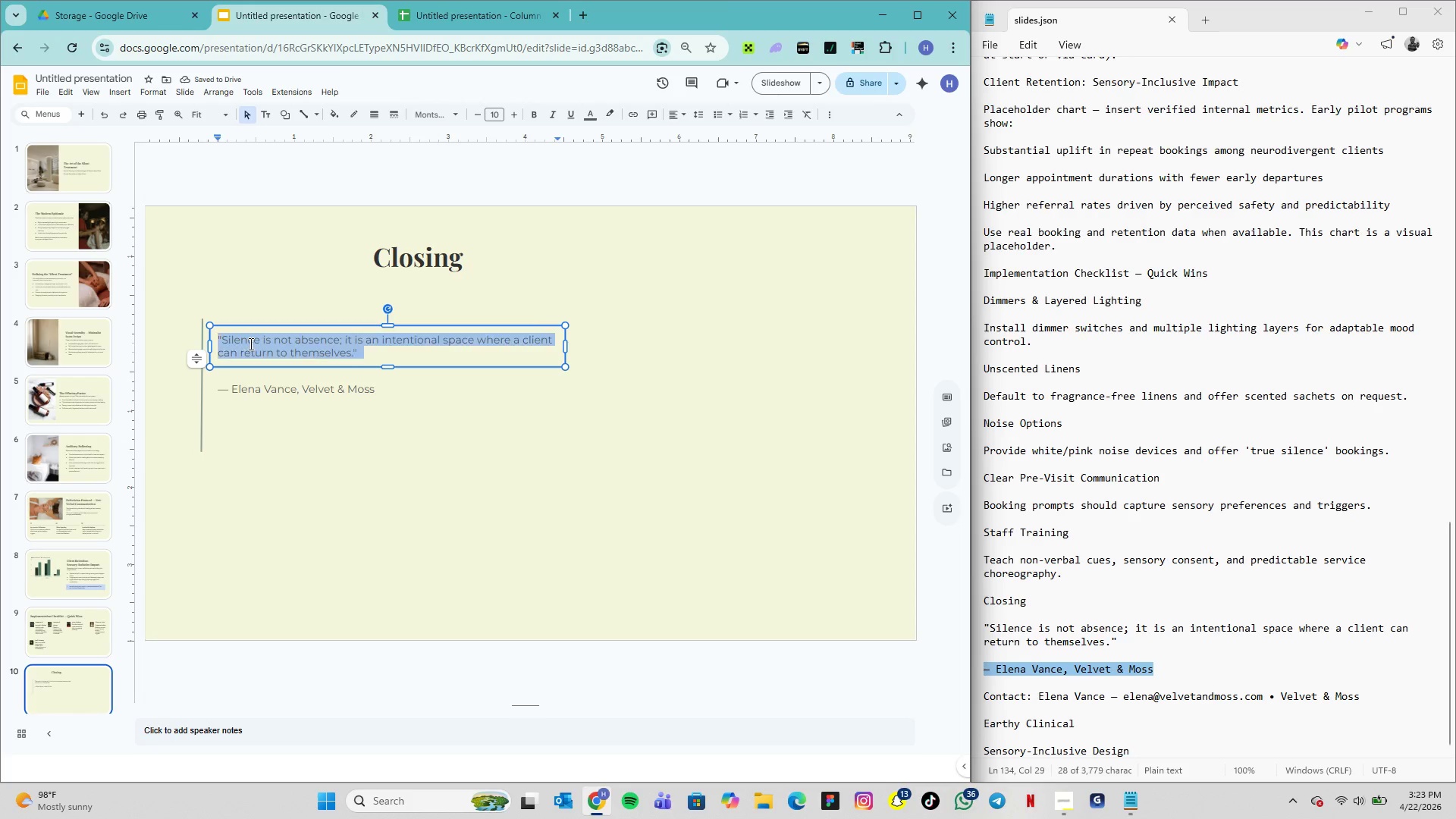 
triple_click([249, 344])
 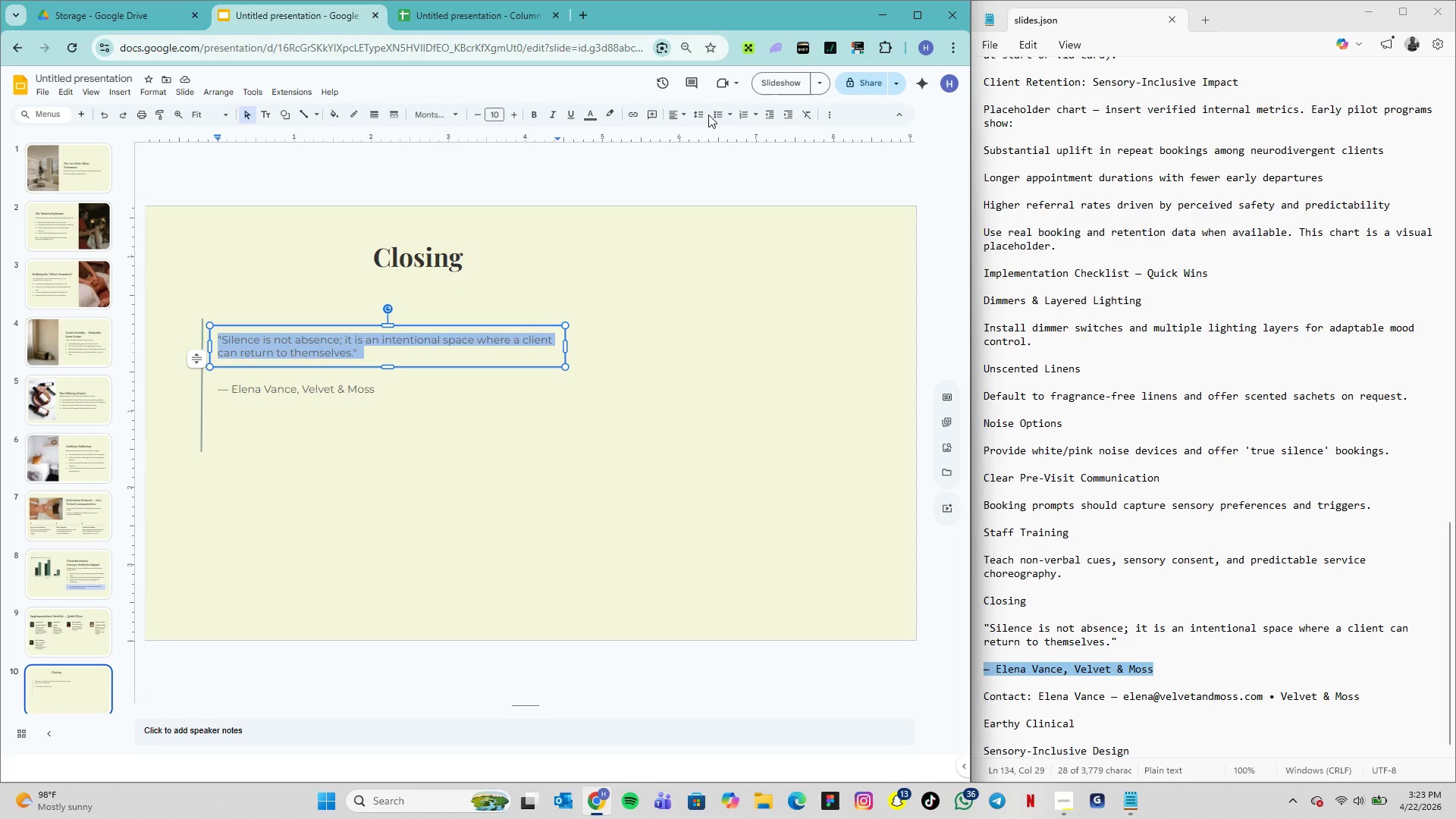 
left_click([698, 115])
 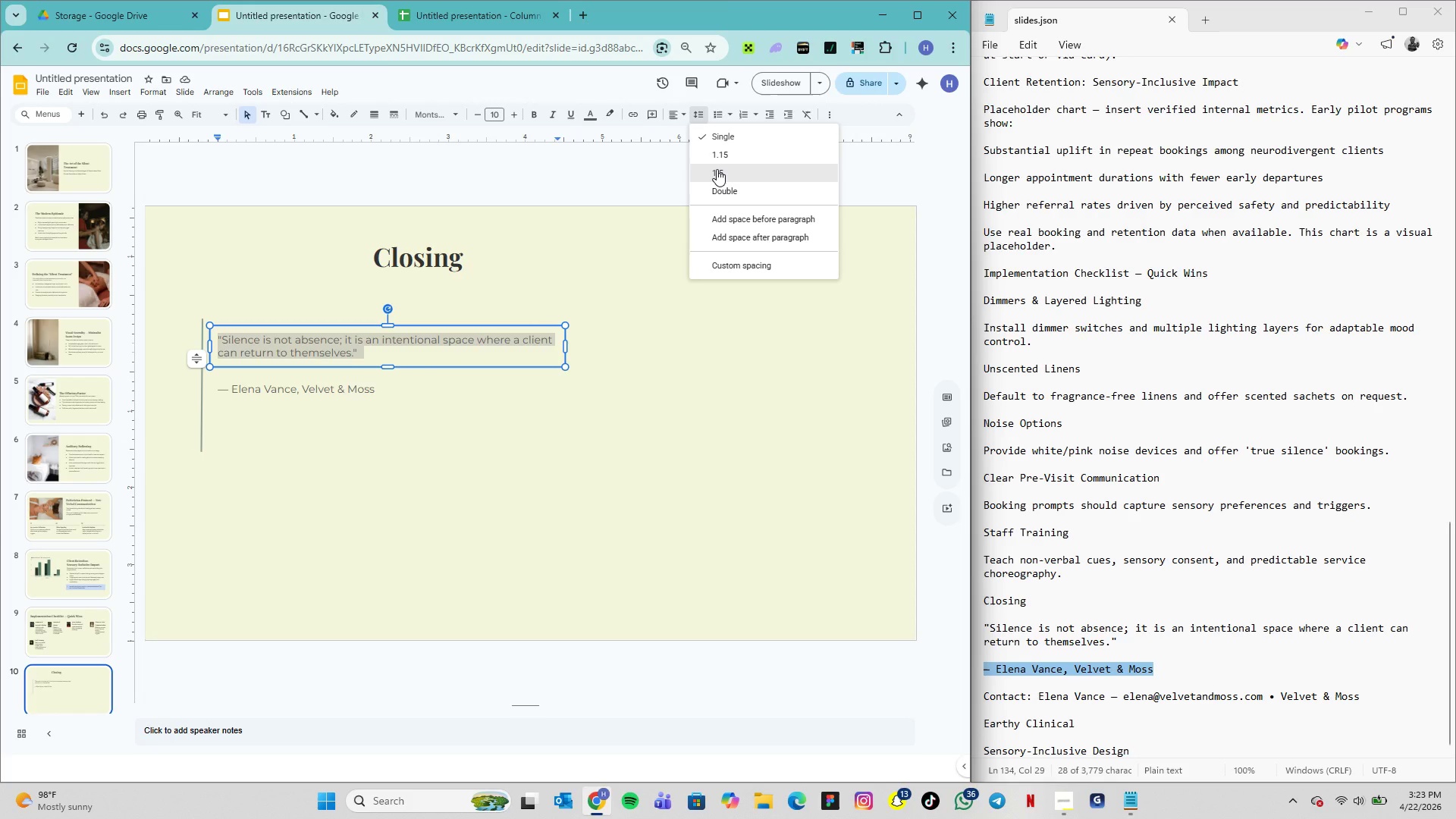 
left_click([717, 169])
 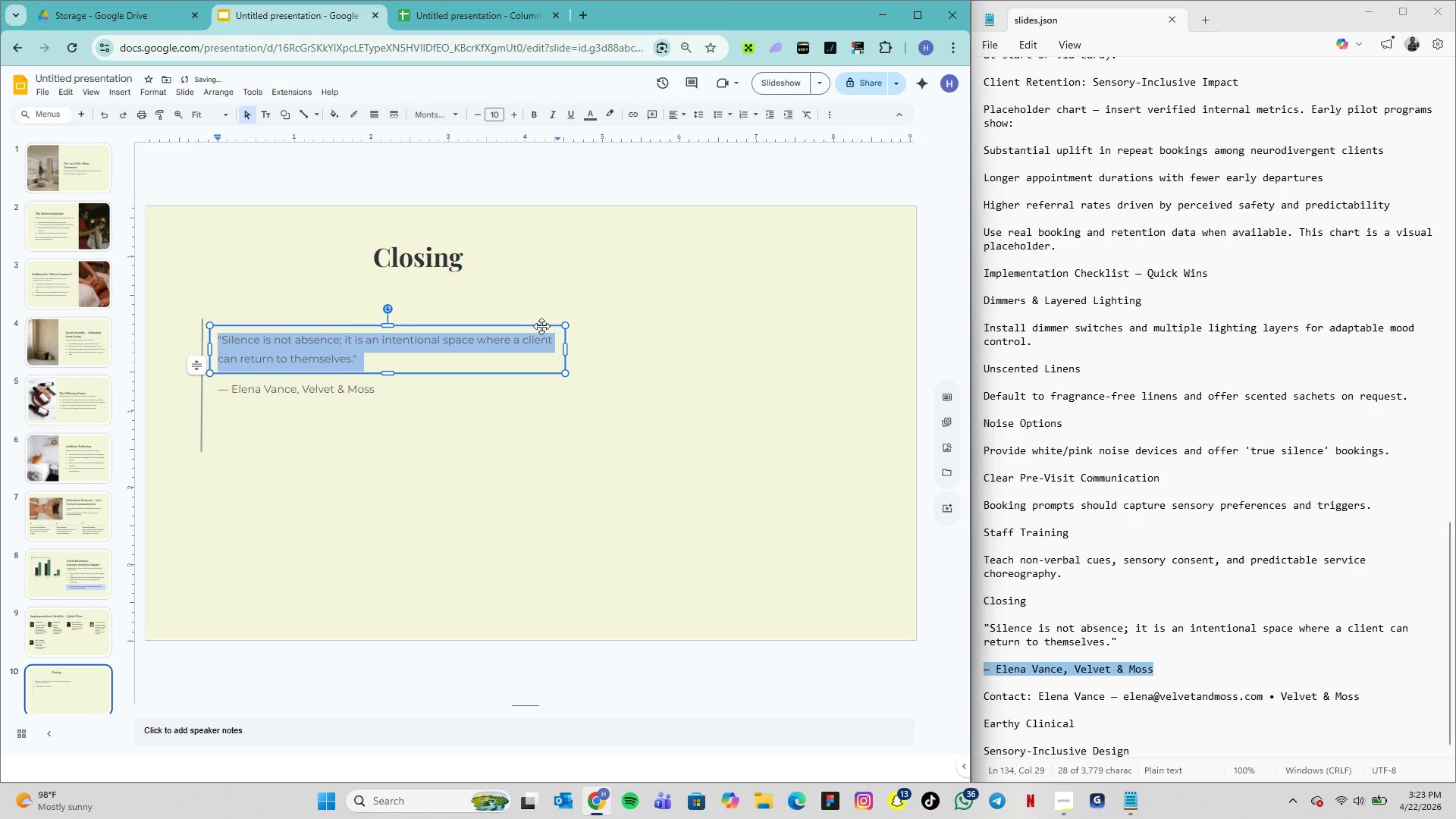 
left_click([399, 414])
 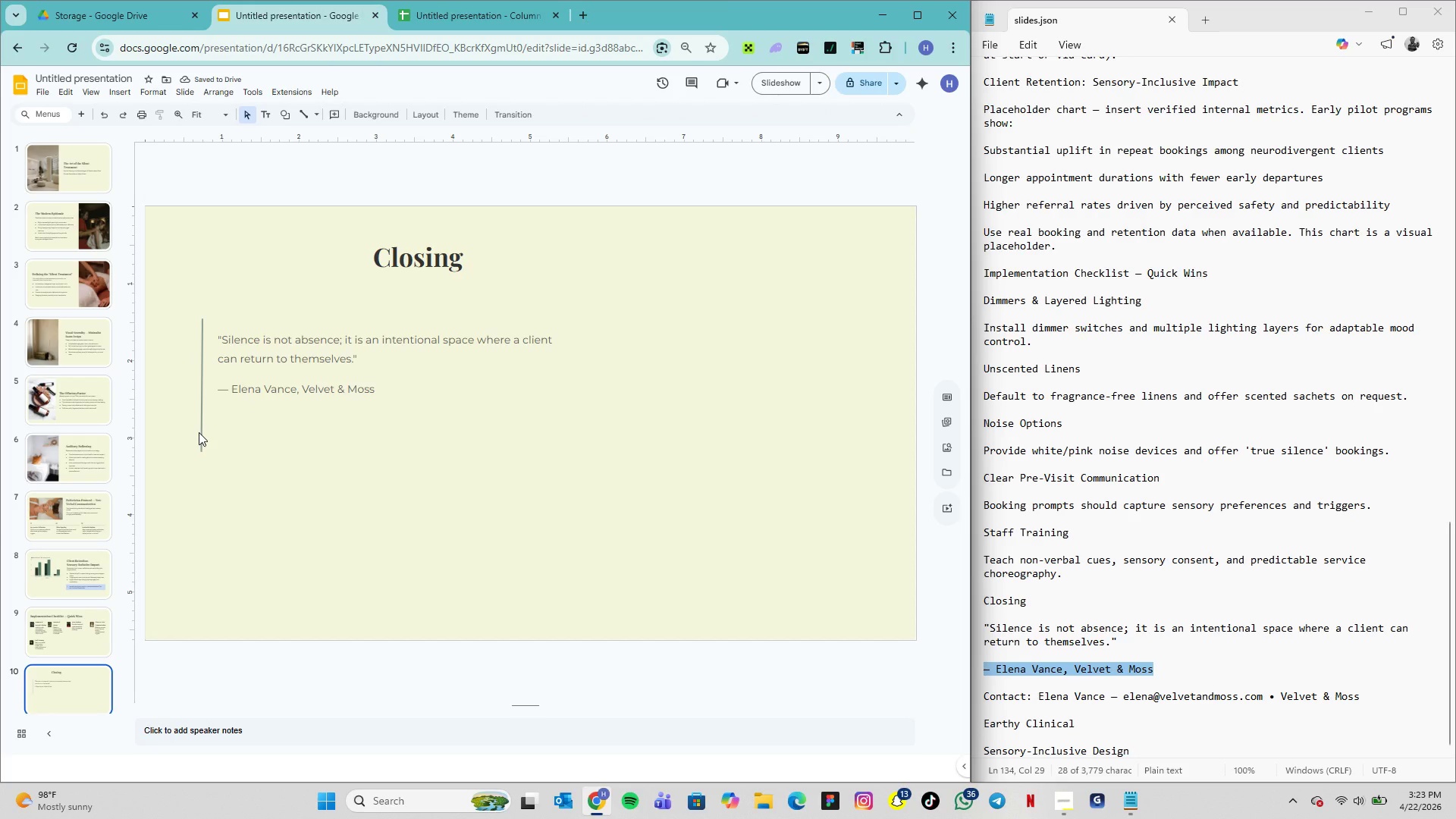 
left_click([202, 434])
 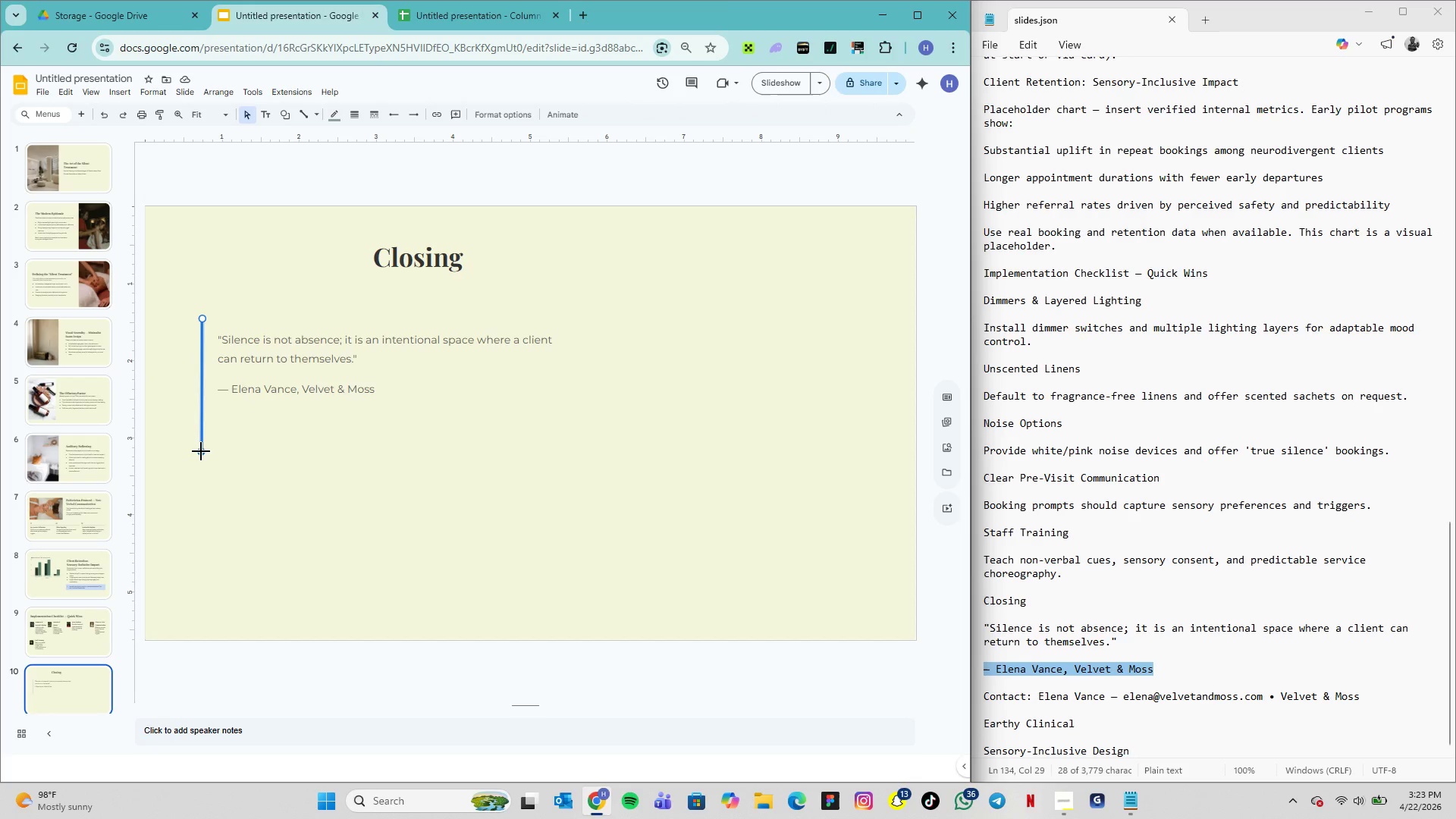 
left_click_drag(start_coordinate=[201, 451], to_coordinate=[202, 420])
 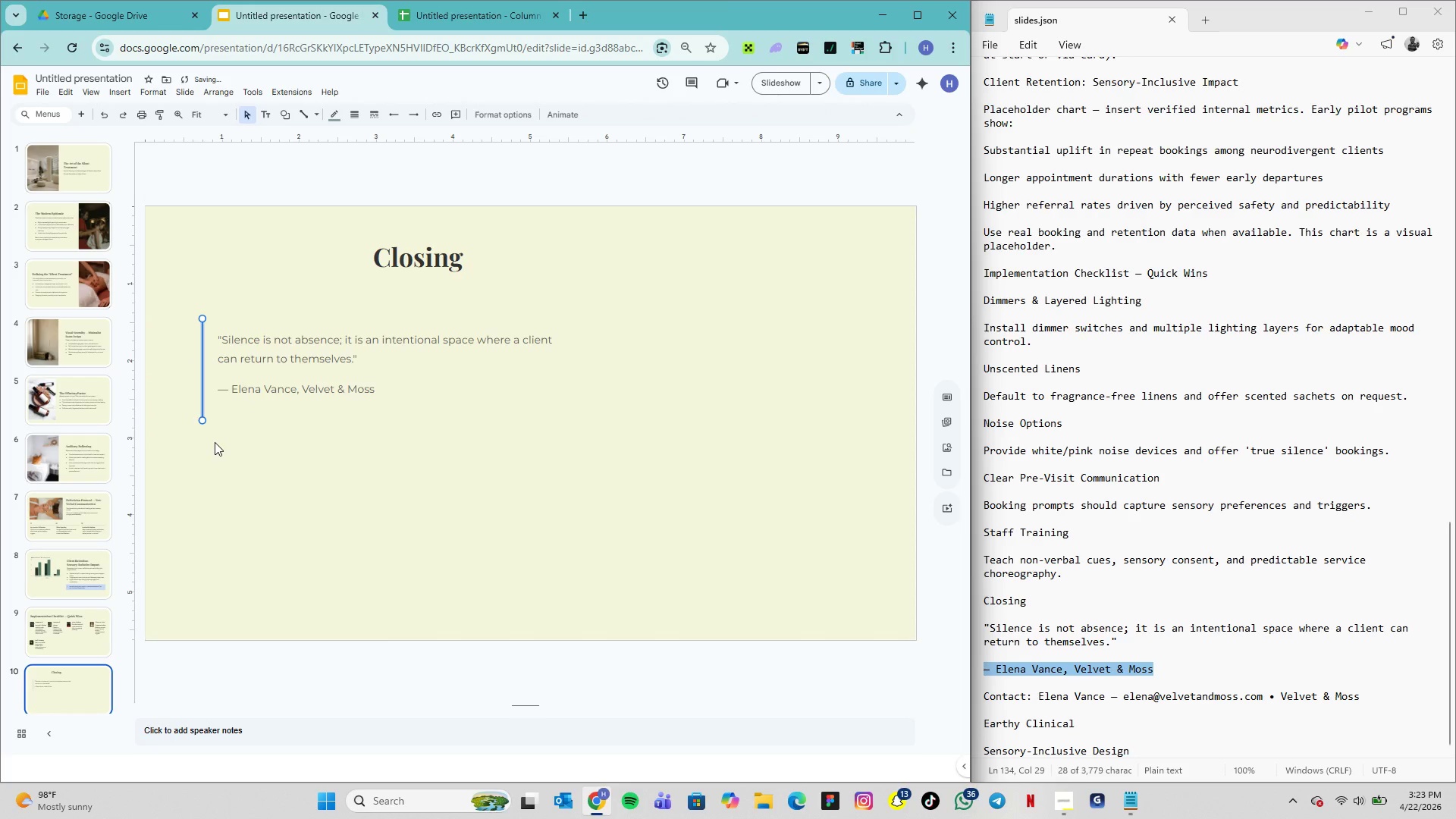 
left_click([217, 443])
 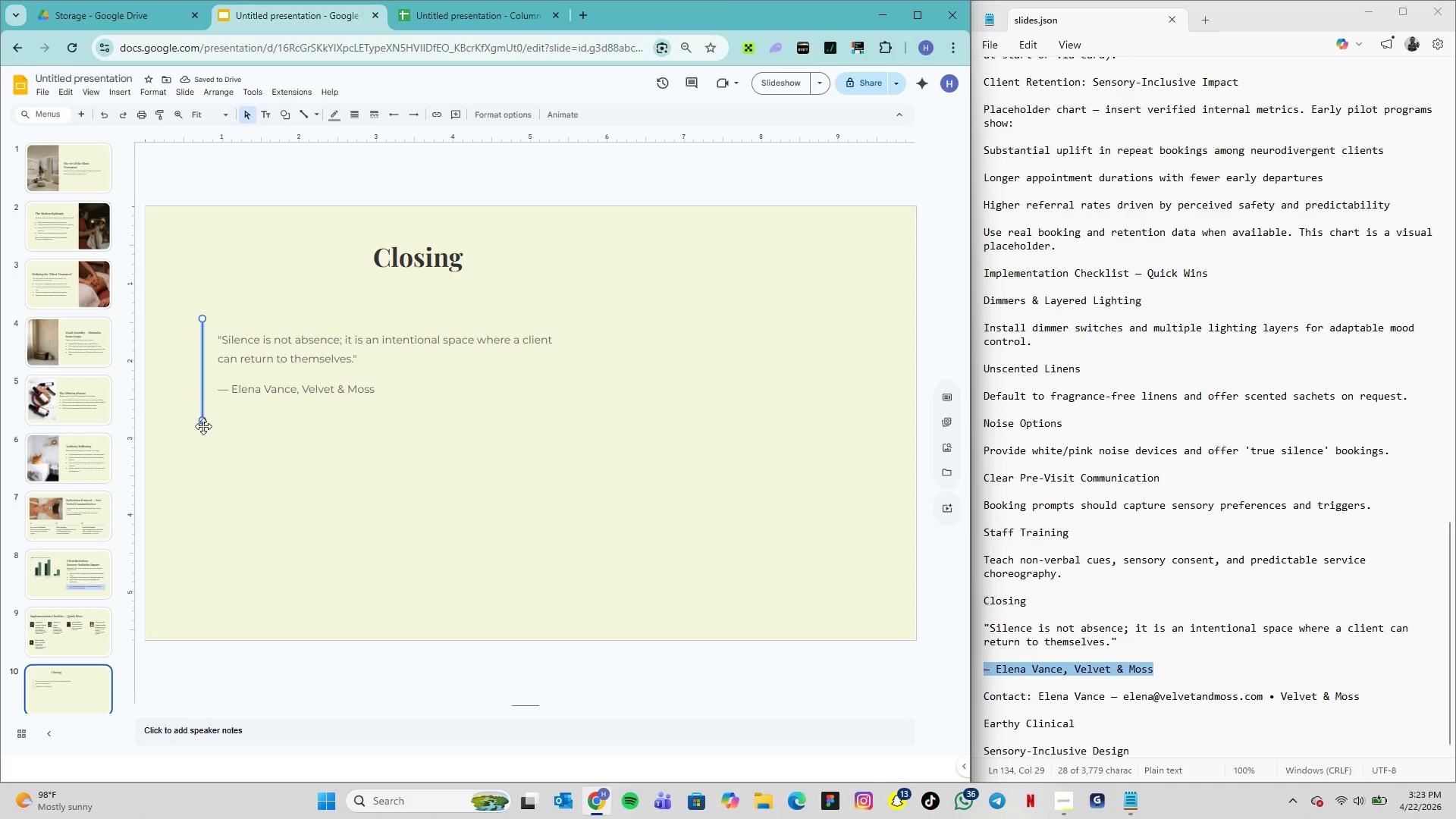 
left_click_drag(start_coordinate=[202, 421], to_coordinate=[202, 409])
 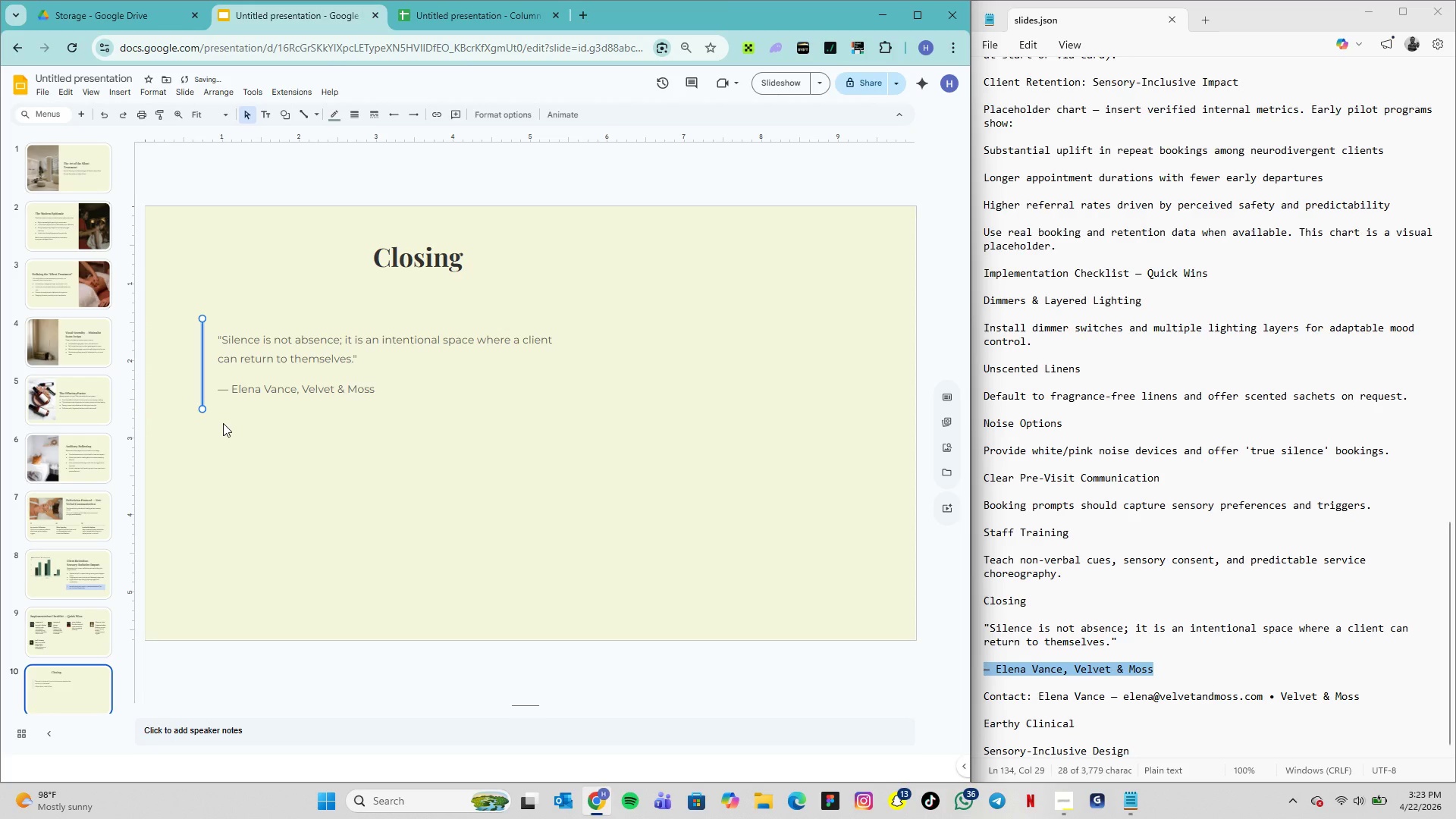 
left_click([223, 423])
 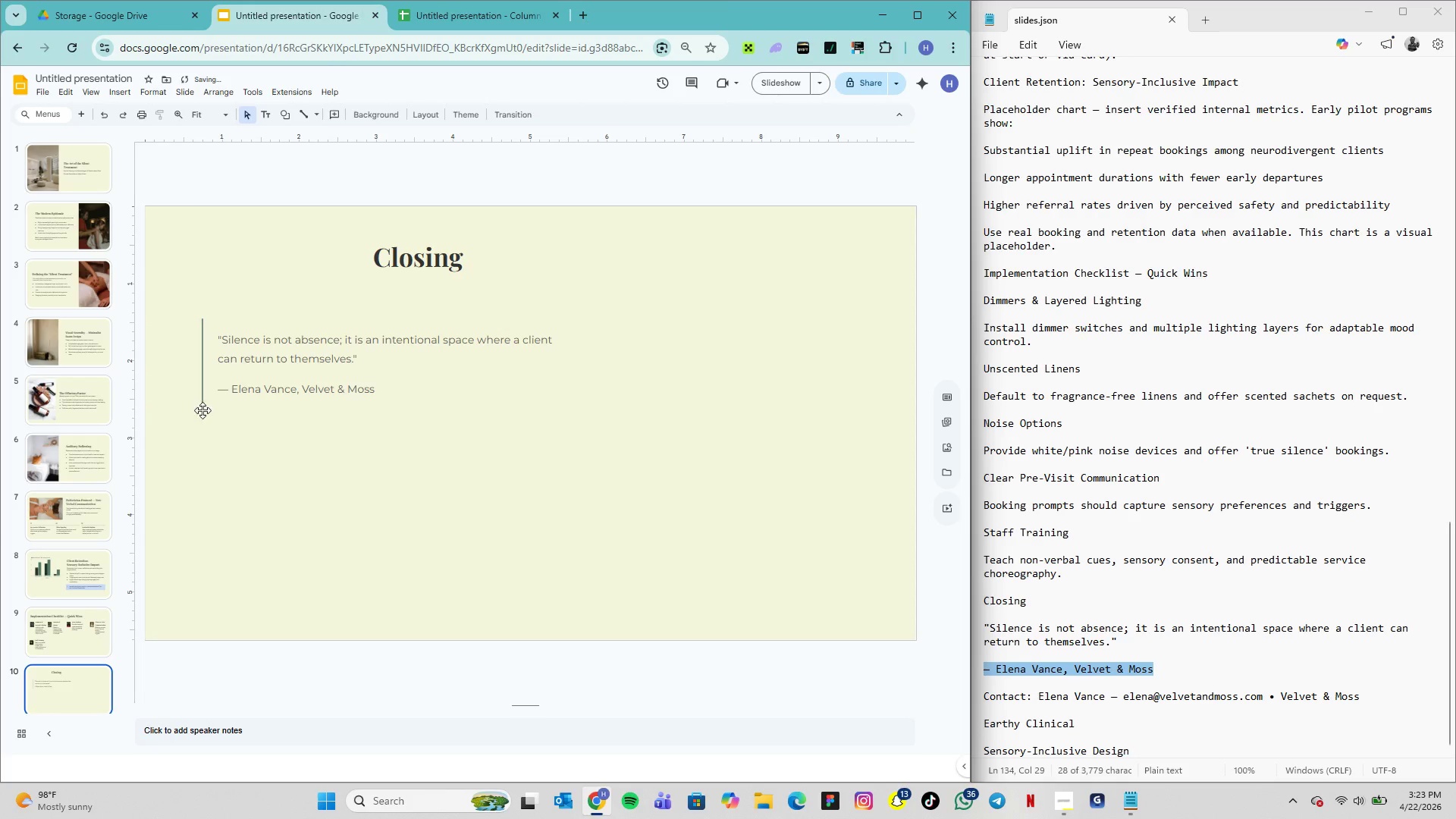 
left_click([202, 408])
 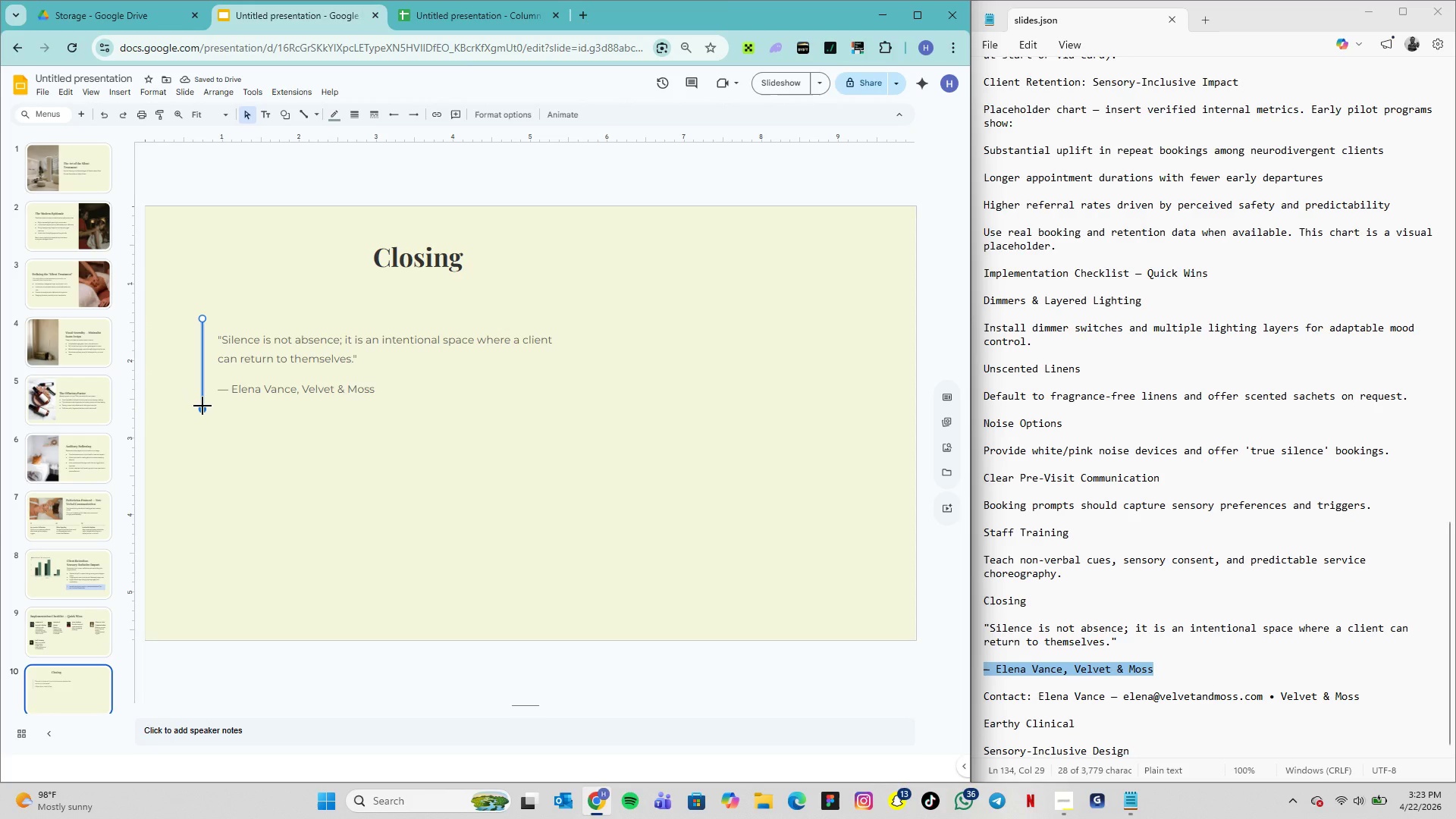 
left_click_drag(start_coordinate=[202, 408], to_coordinate=[202, 415])
 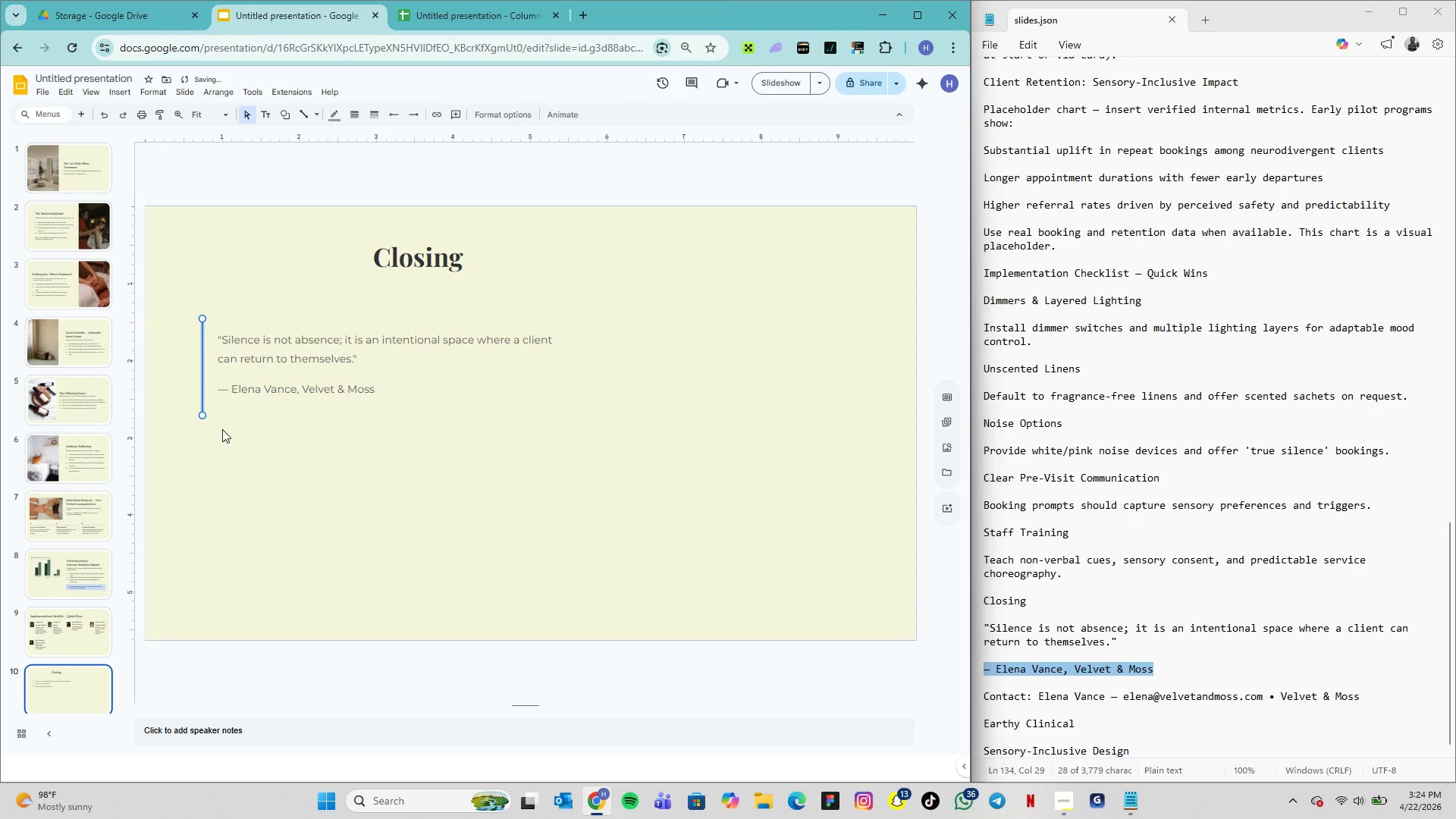 
left_click([243, 435])
 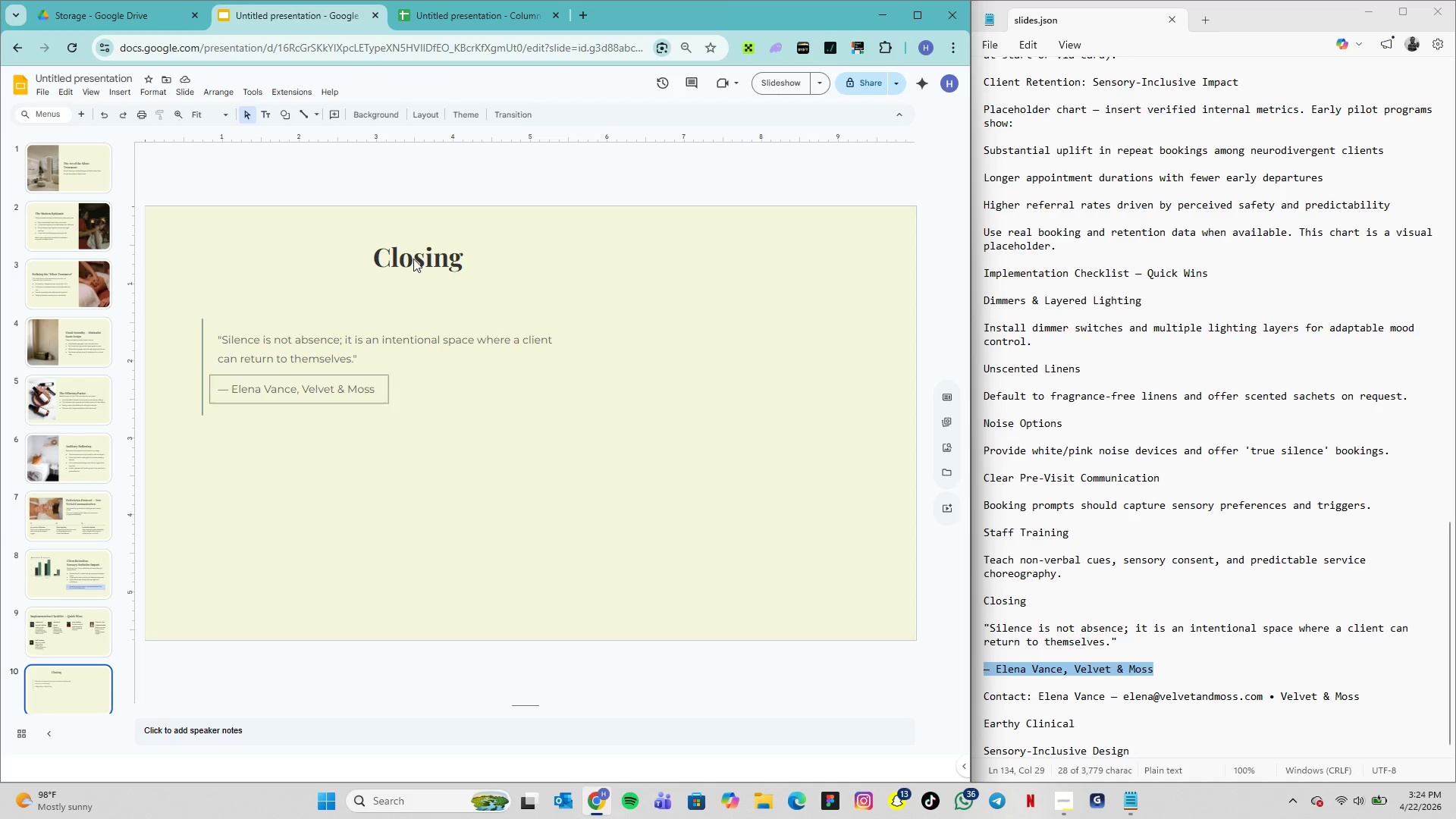 
wait(7.36)
 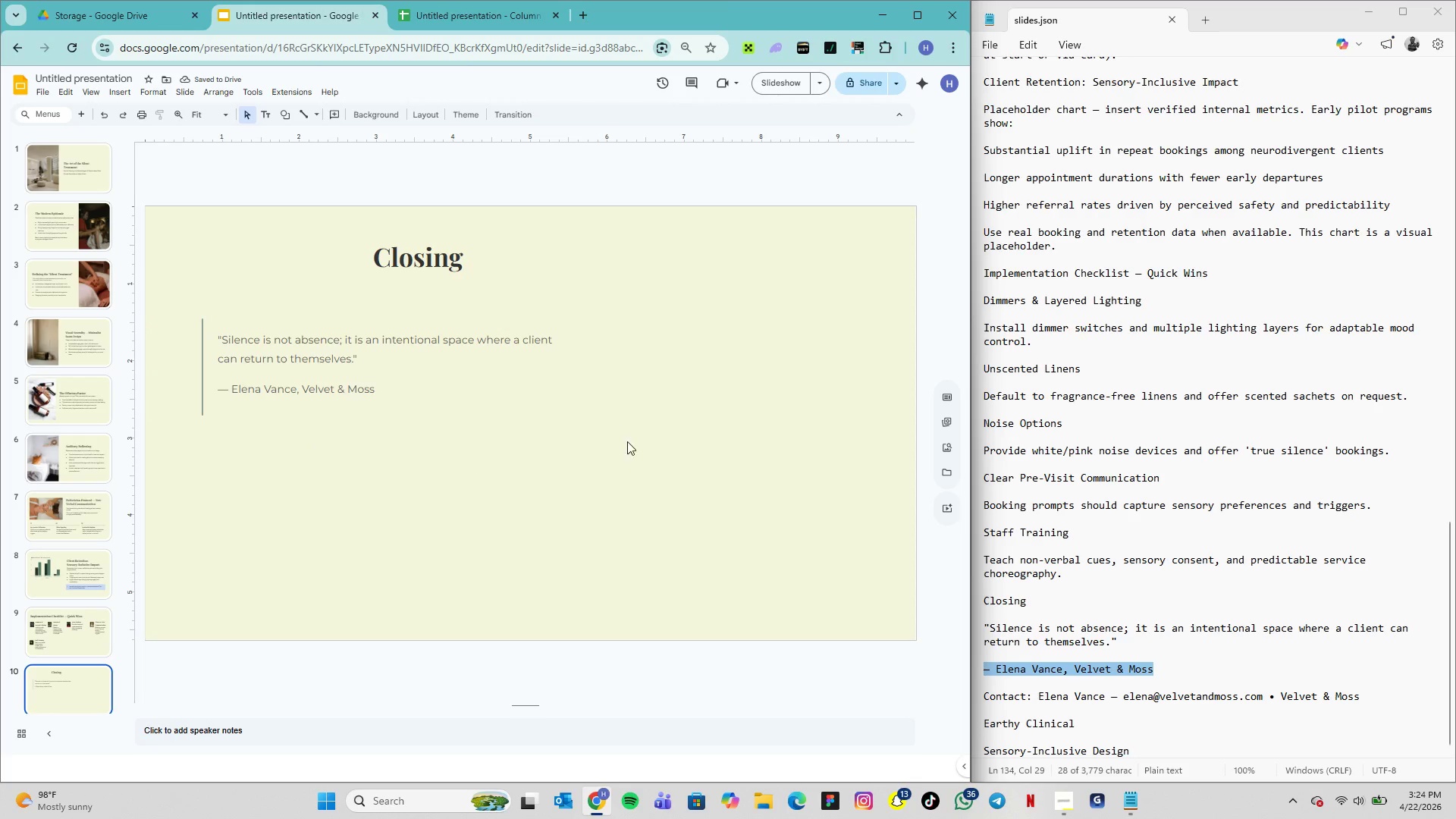 
left_click_drag(start_coordinate=[427, 234], to_coordinate=[399, 229])
 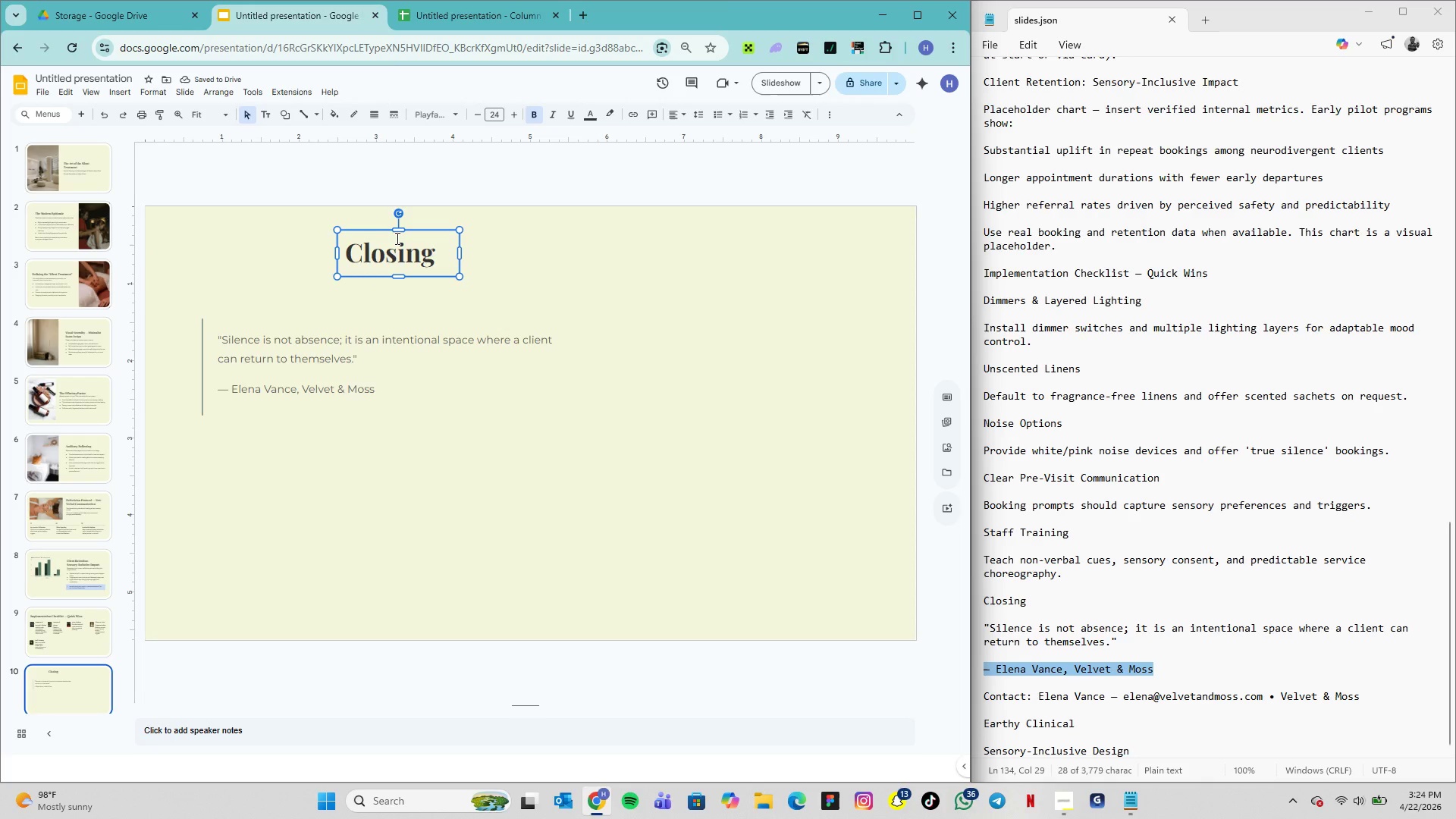 
left_click_drag(start_coordinate=[404, 234], to_coordinate=[382, 251])
 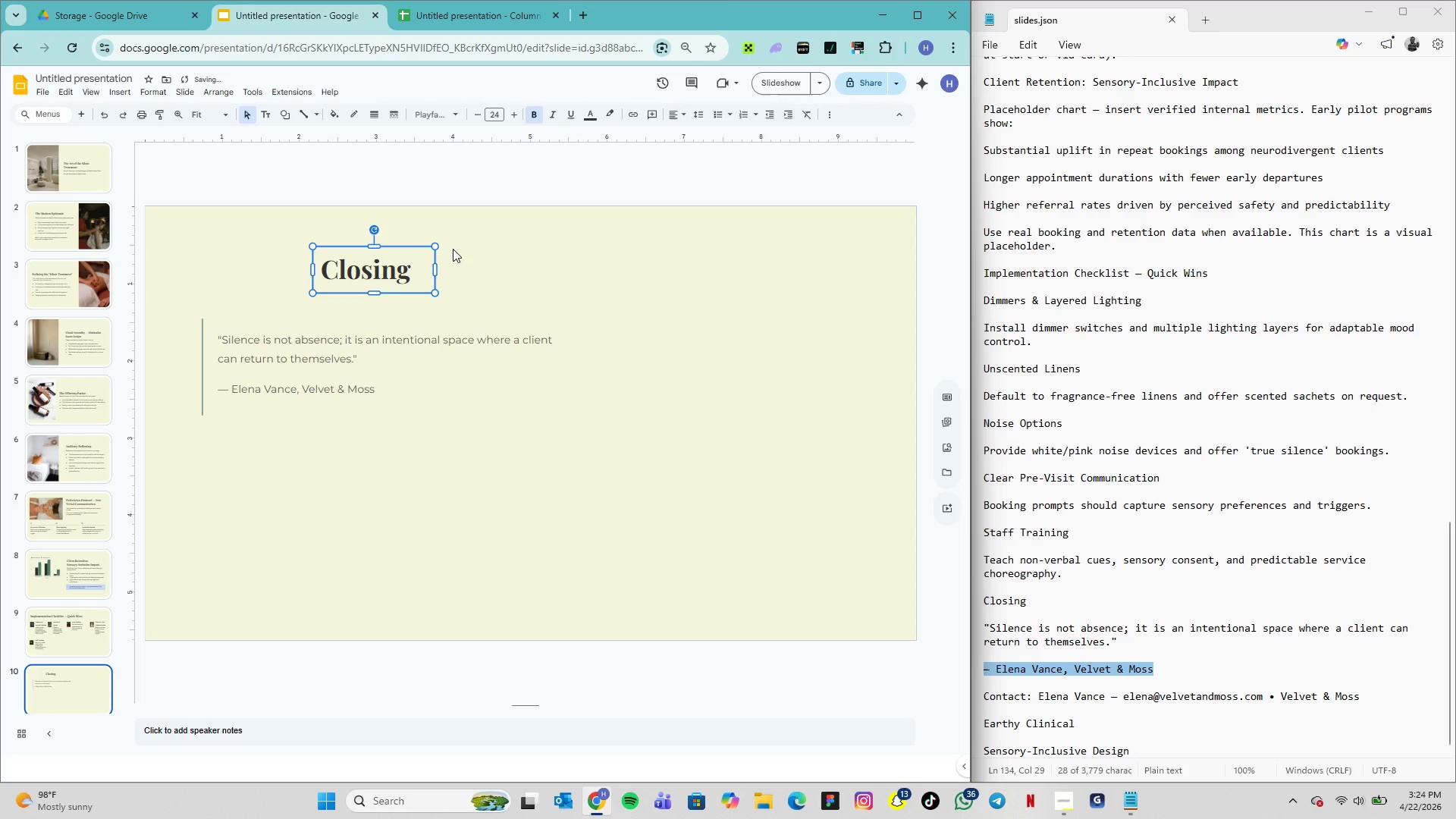 
wait(13.09)
 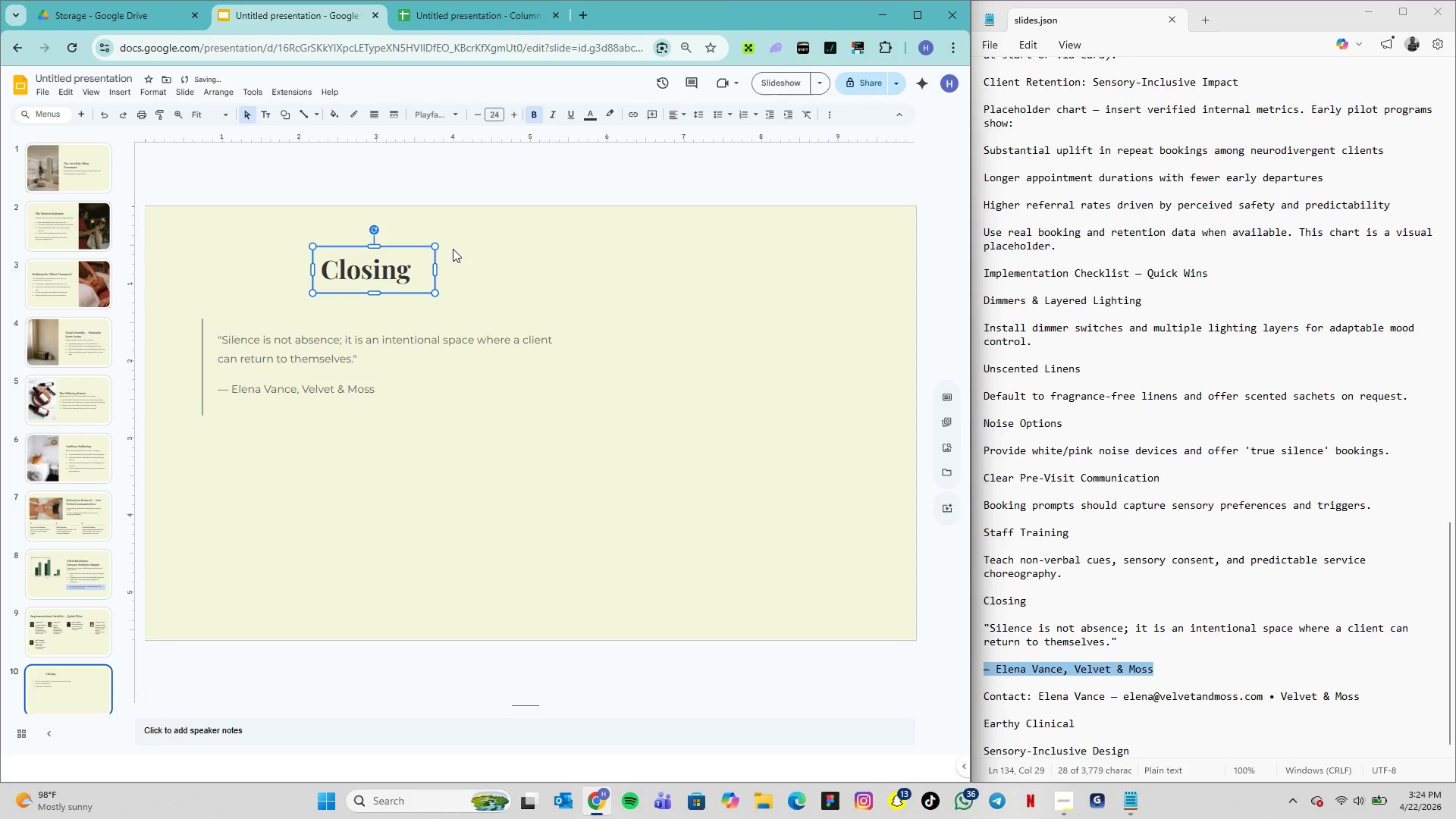 
left_click([287, 469])
 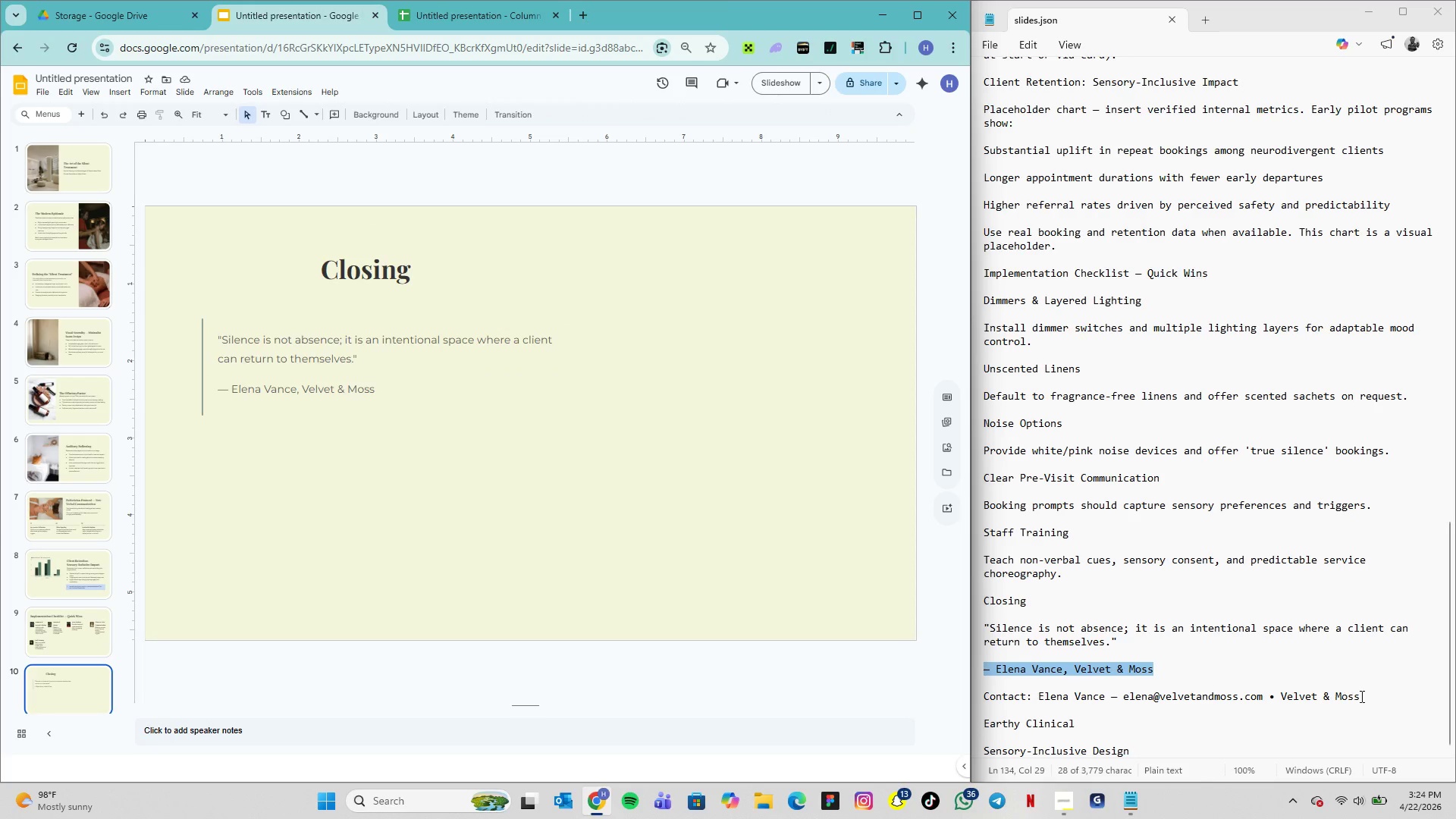 
wait(5.52)
 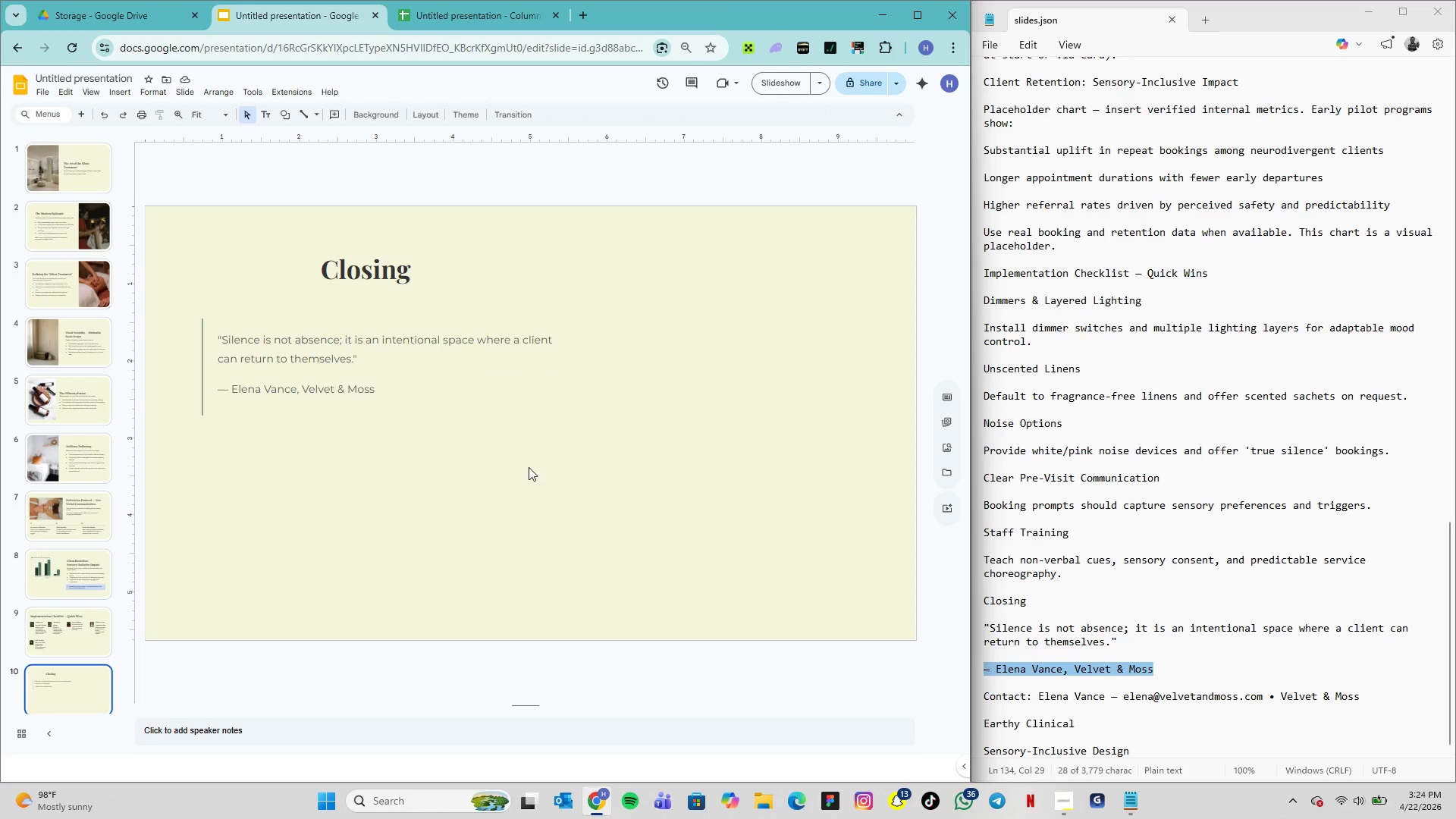 
left_click_drag(start_coordinate=[1363, 697], to_coordinate=[978, 695])
 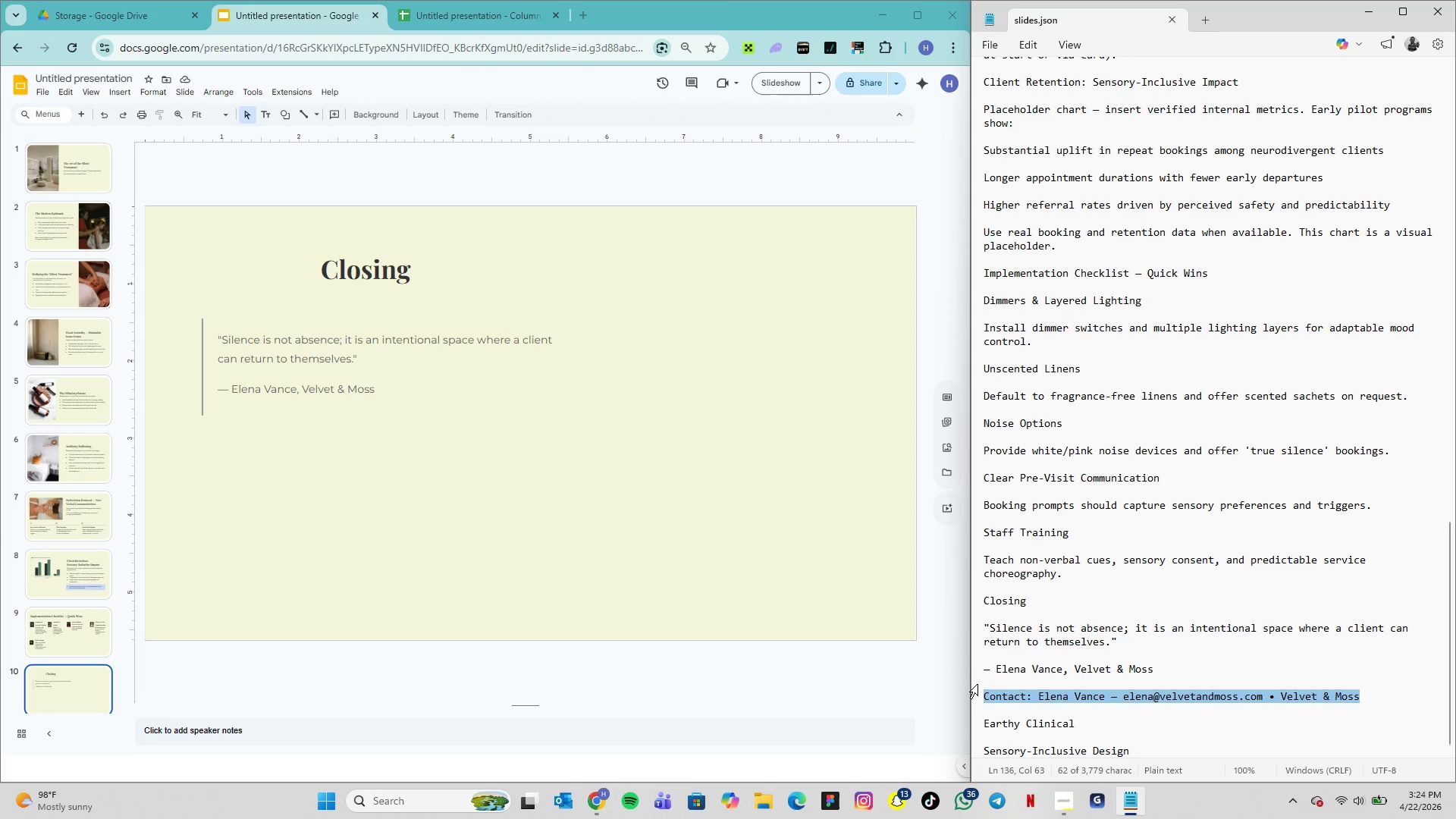 
key(Control+C)
 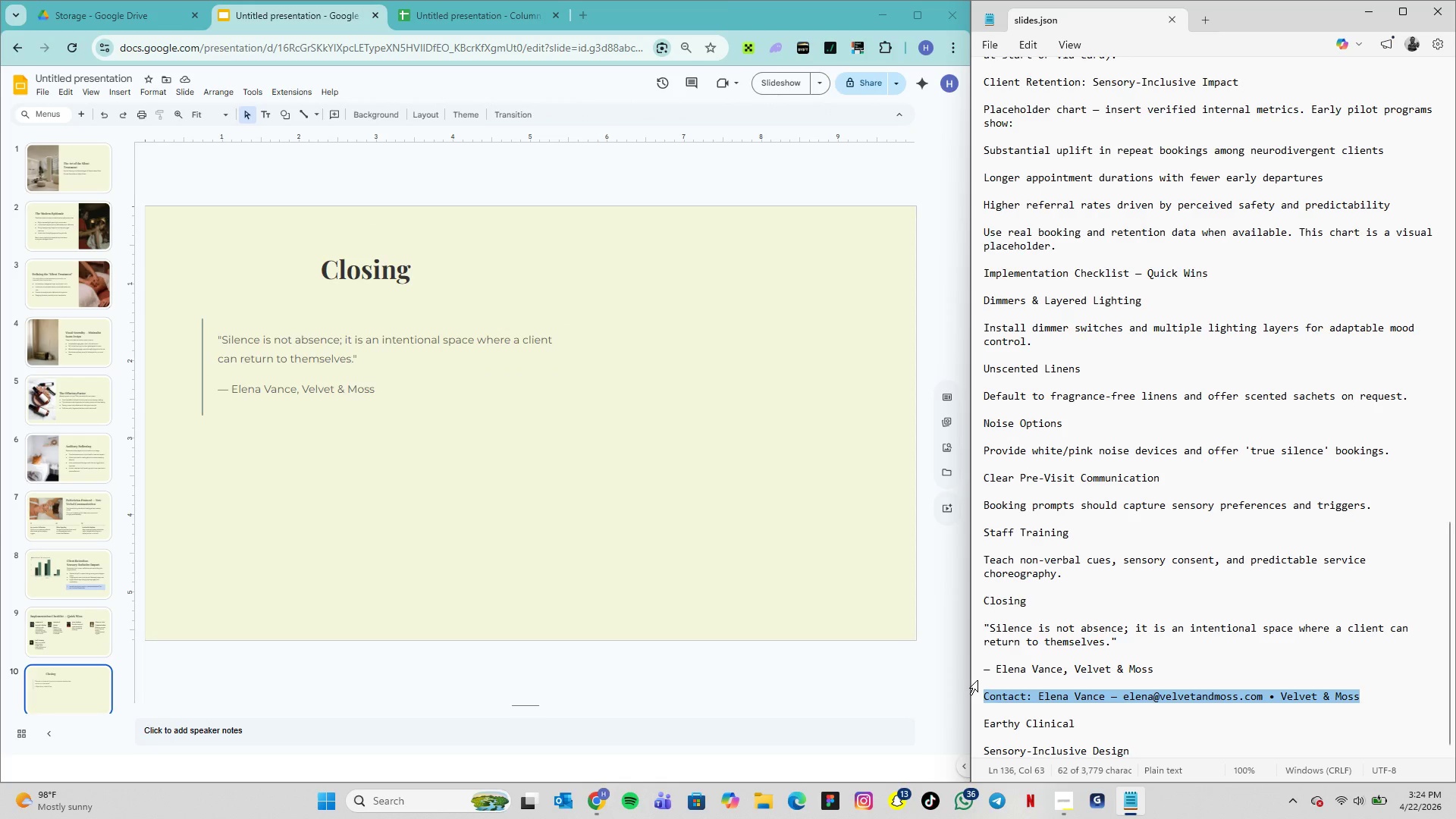 
key(Control+C)
 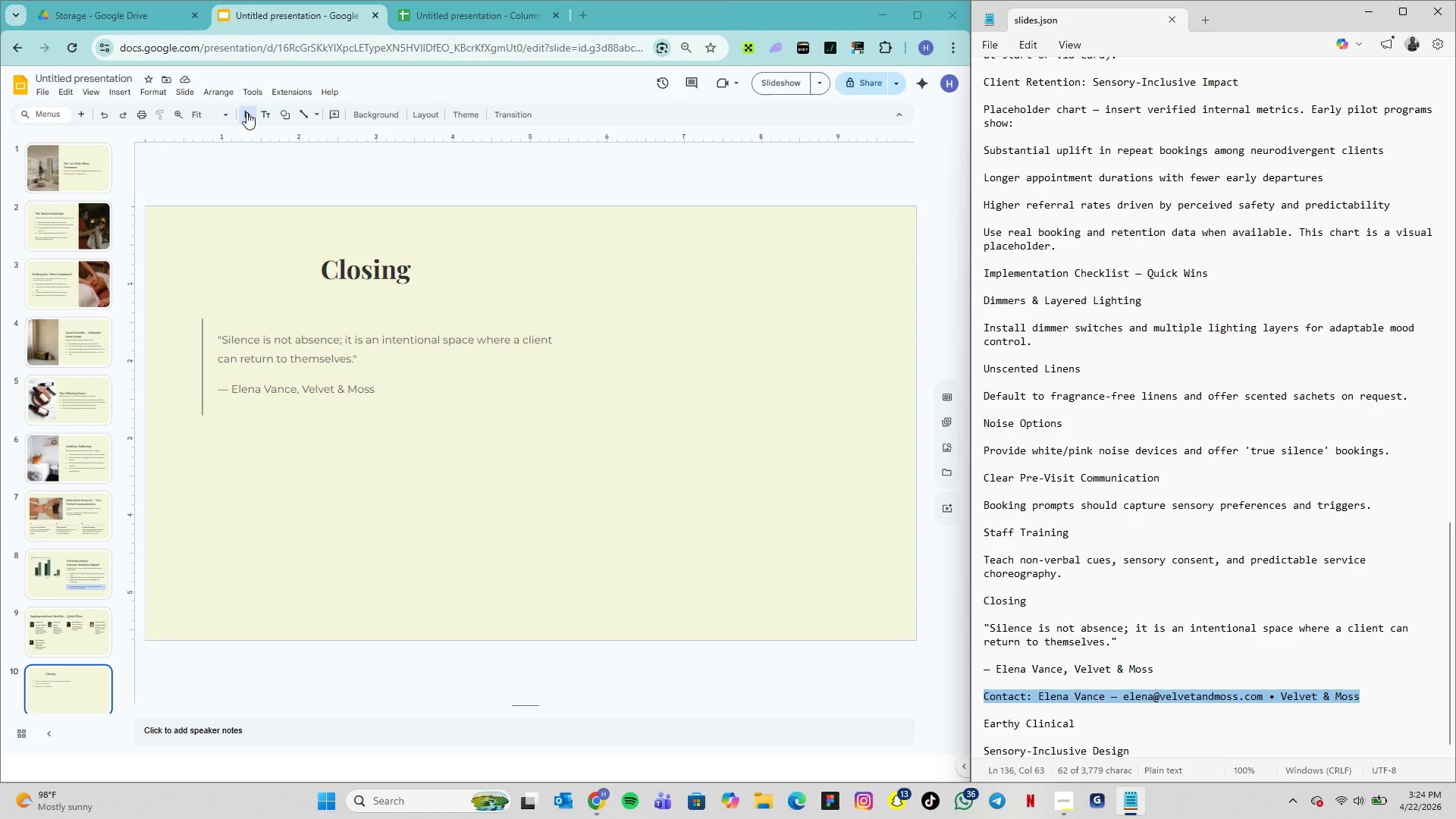 
left_click([263, 114])
 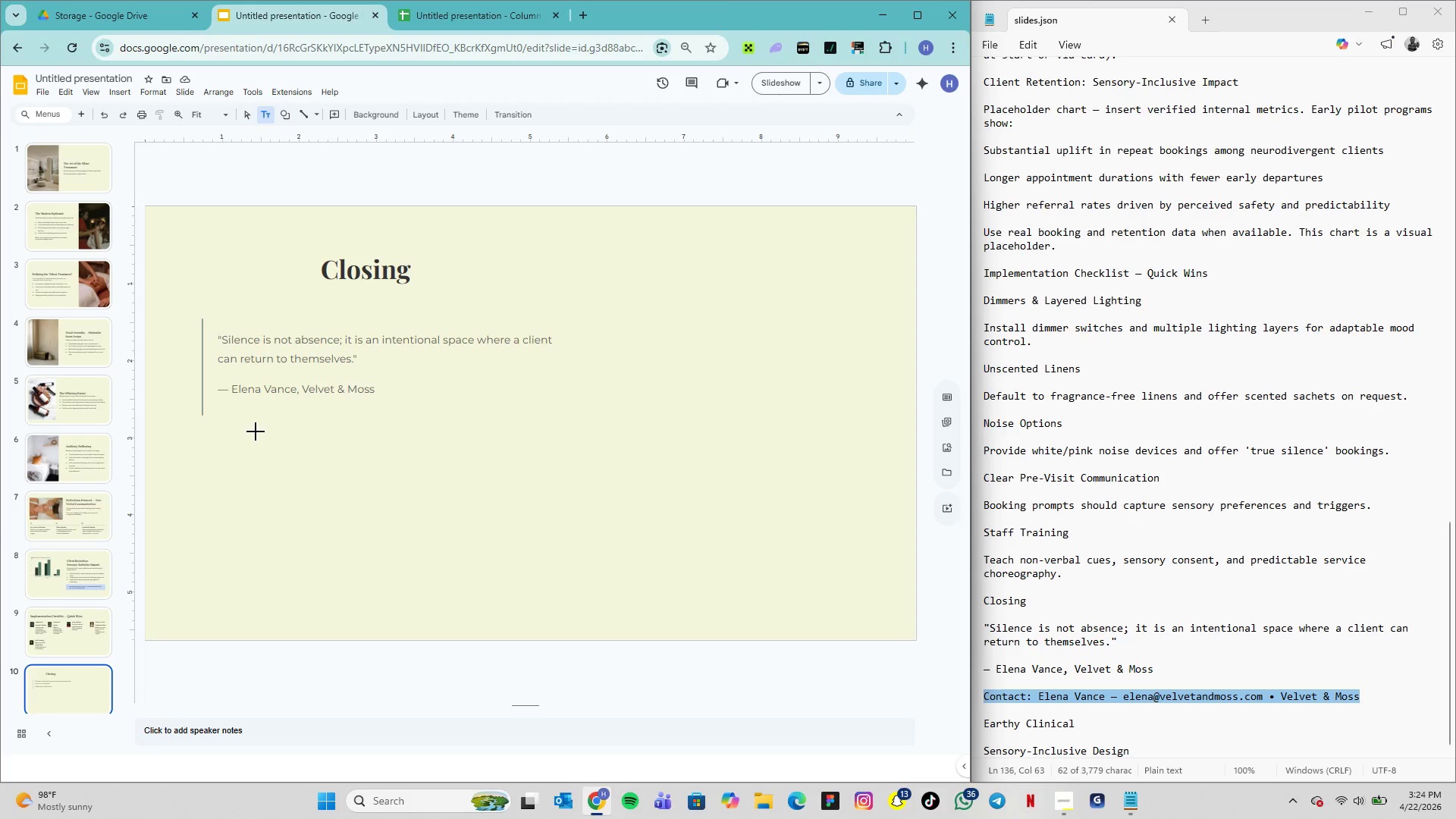 
left_click([247, 426])
 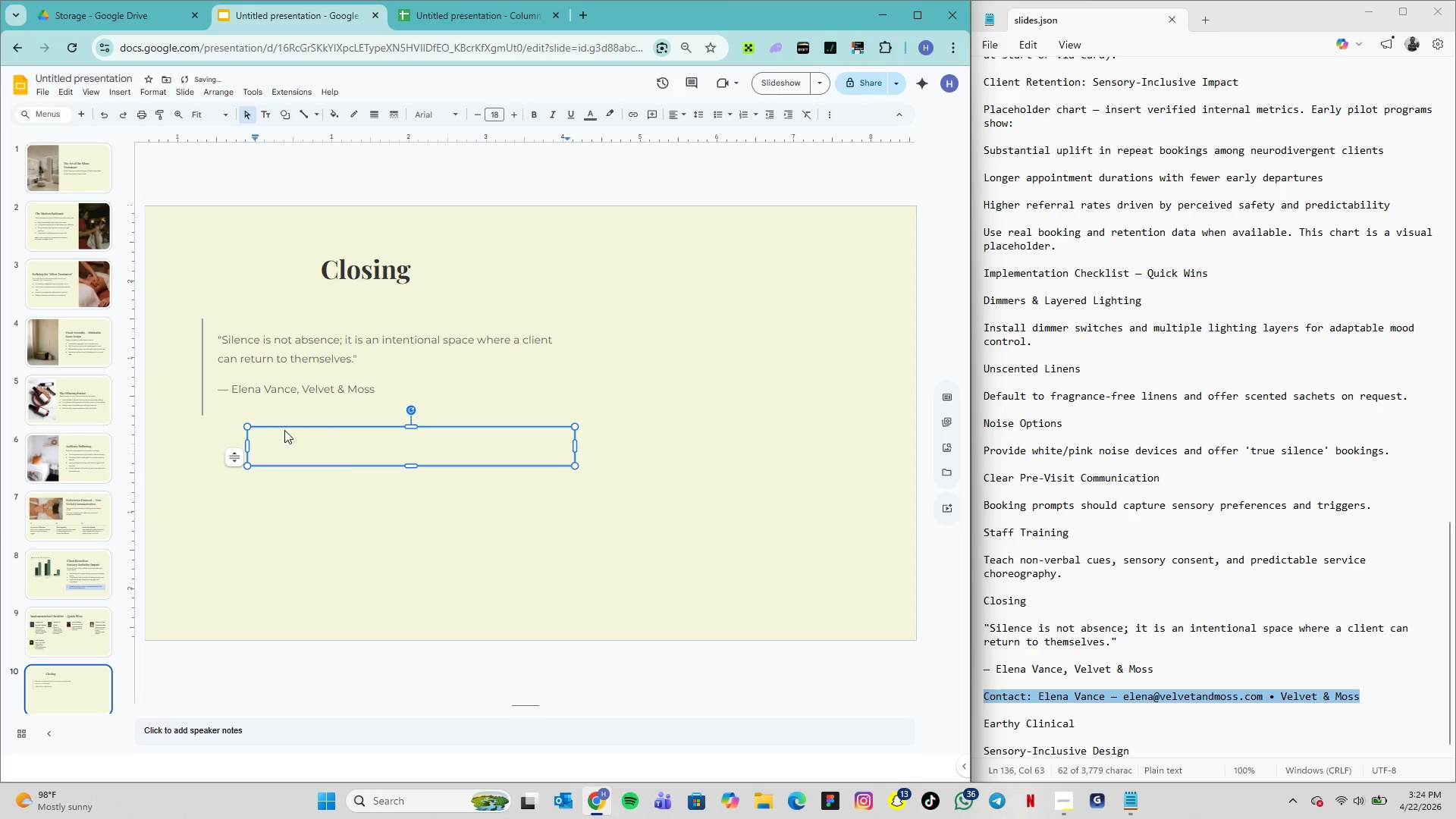 
key(Control+V)
 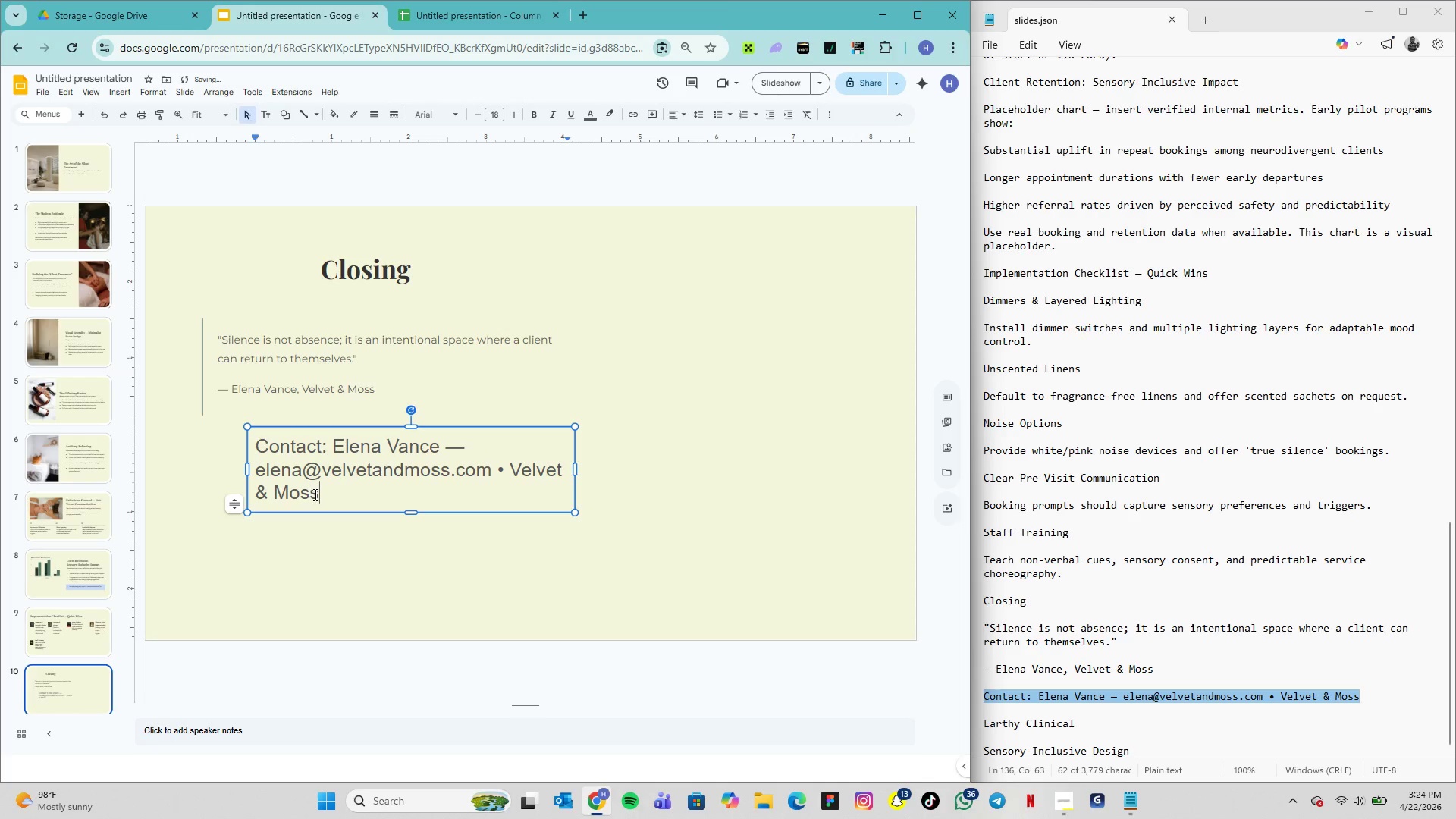 
left_click_drag(start_coordinate=[325, 497], to_coordinate=[247, 450])
 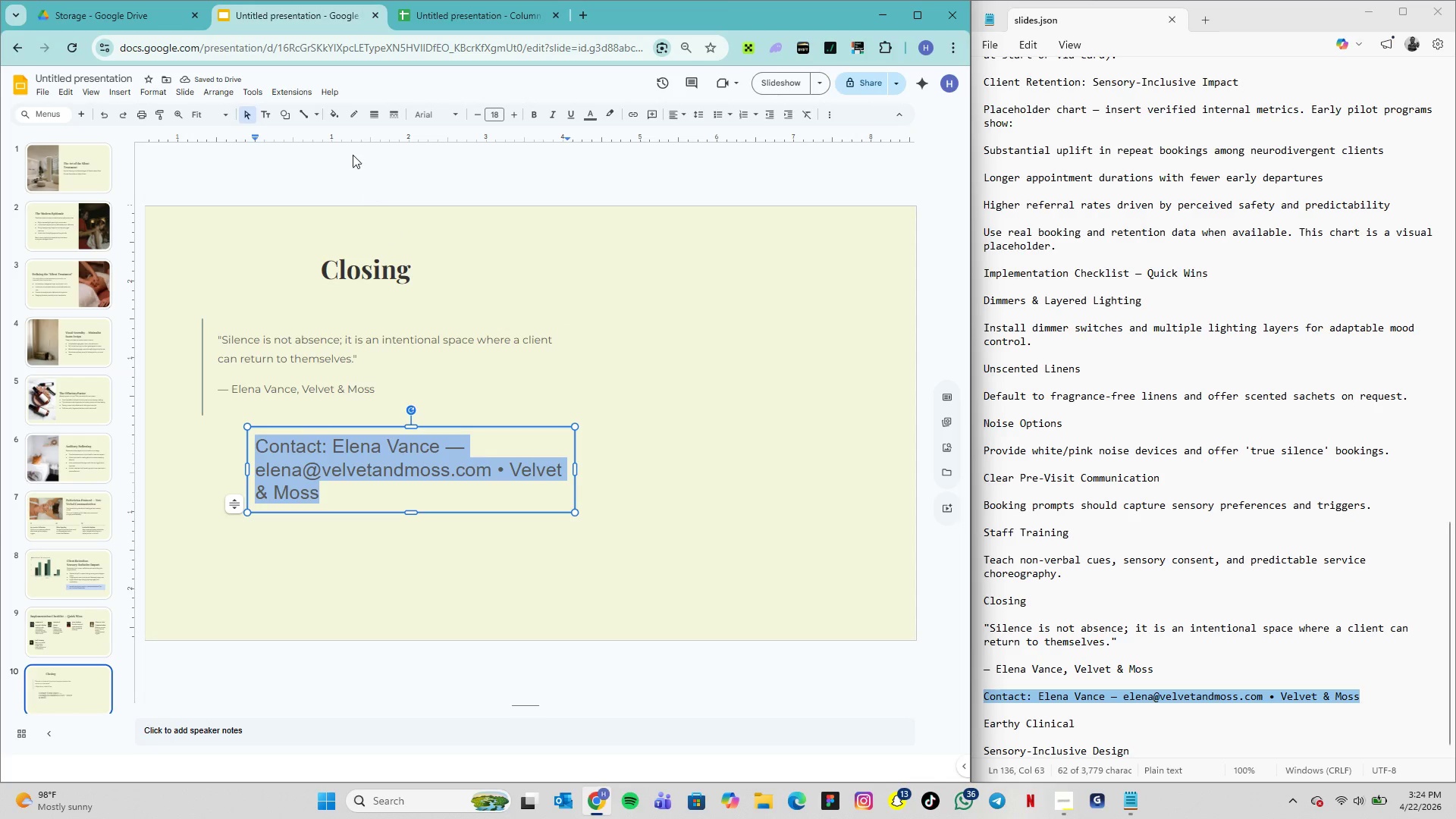 
left_click([431, 118])
 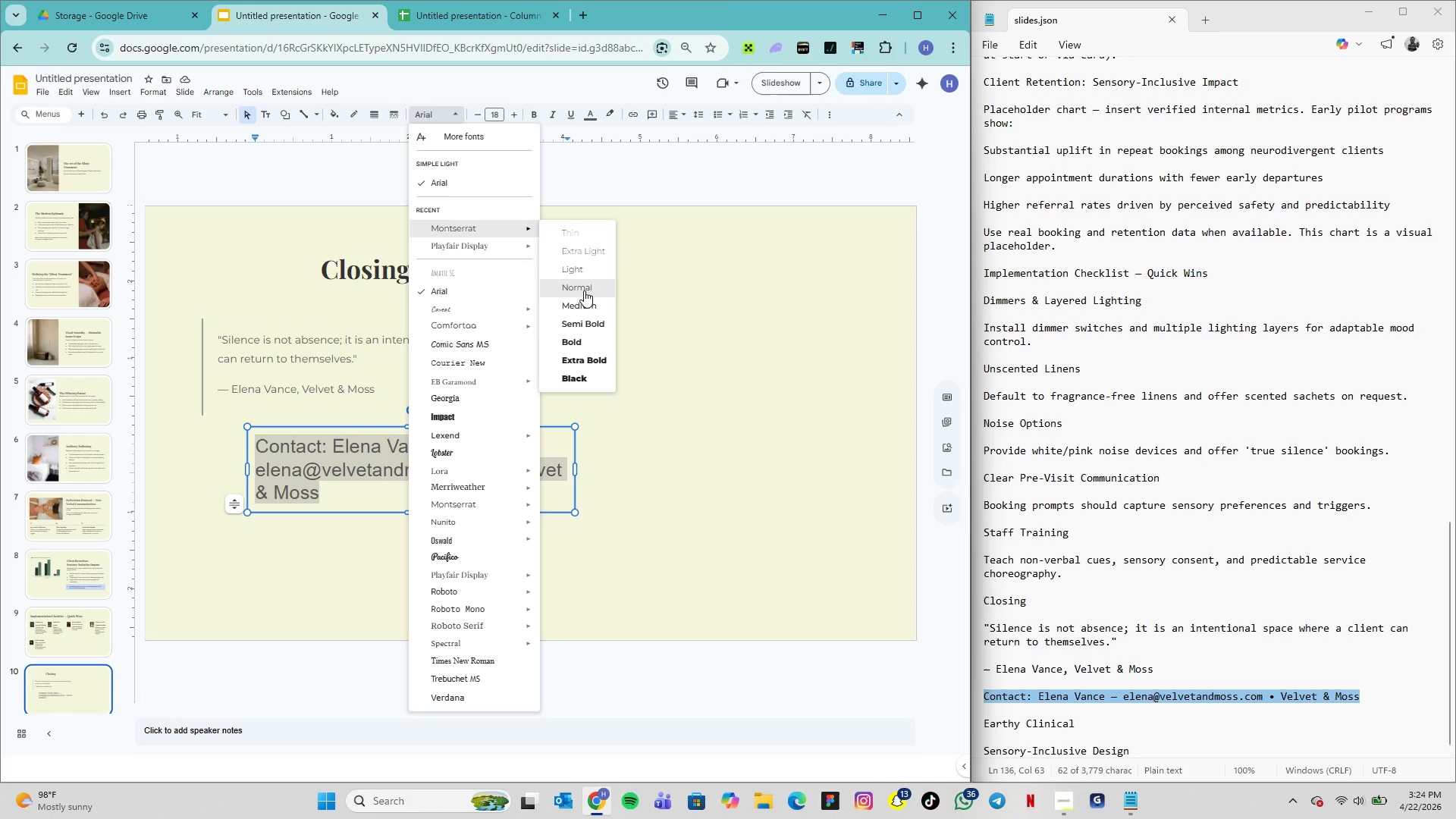 
wait(6.83)
 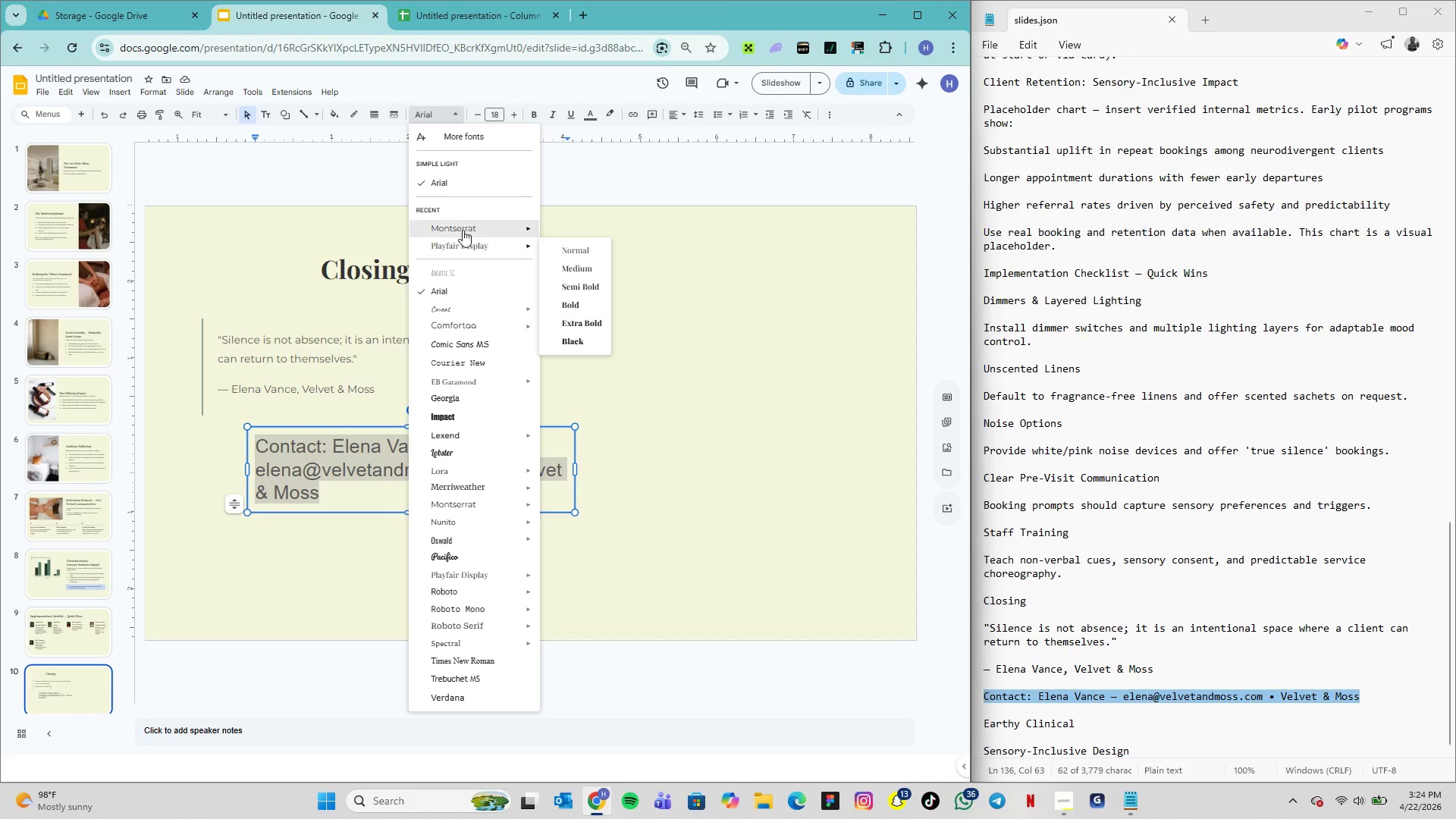 
left_click([584, 290])
 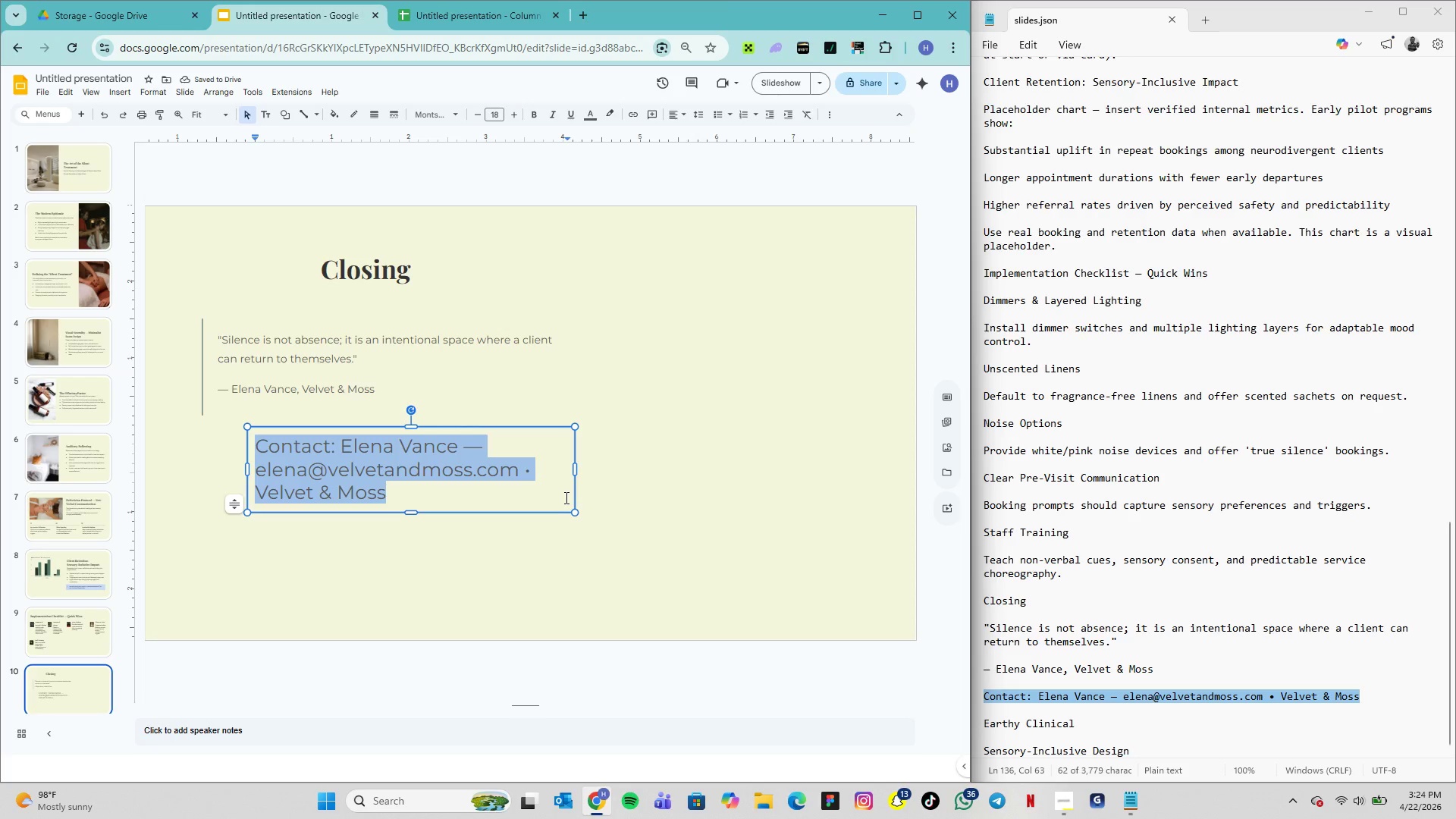 
wait(8.97)
 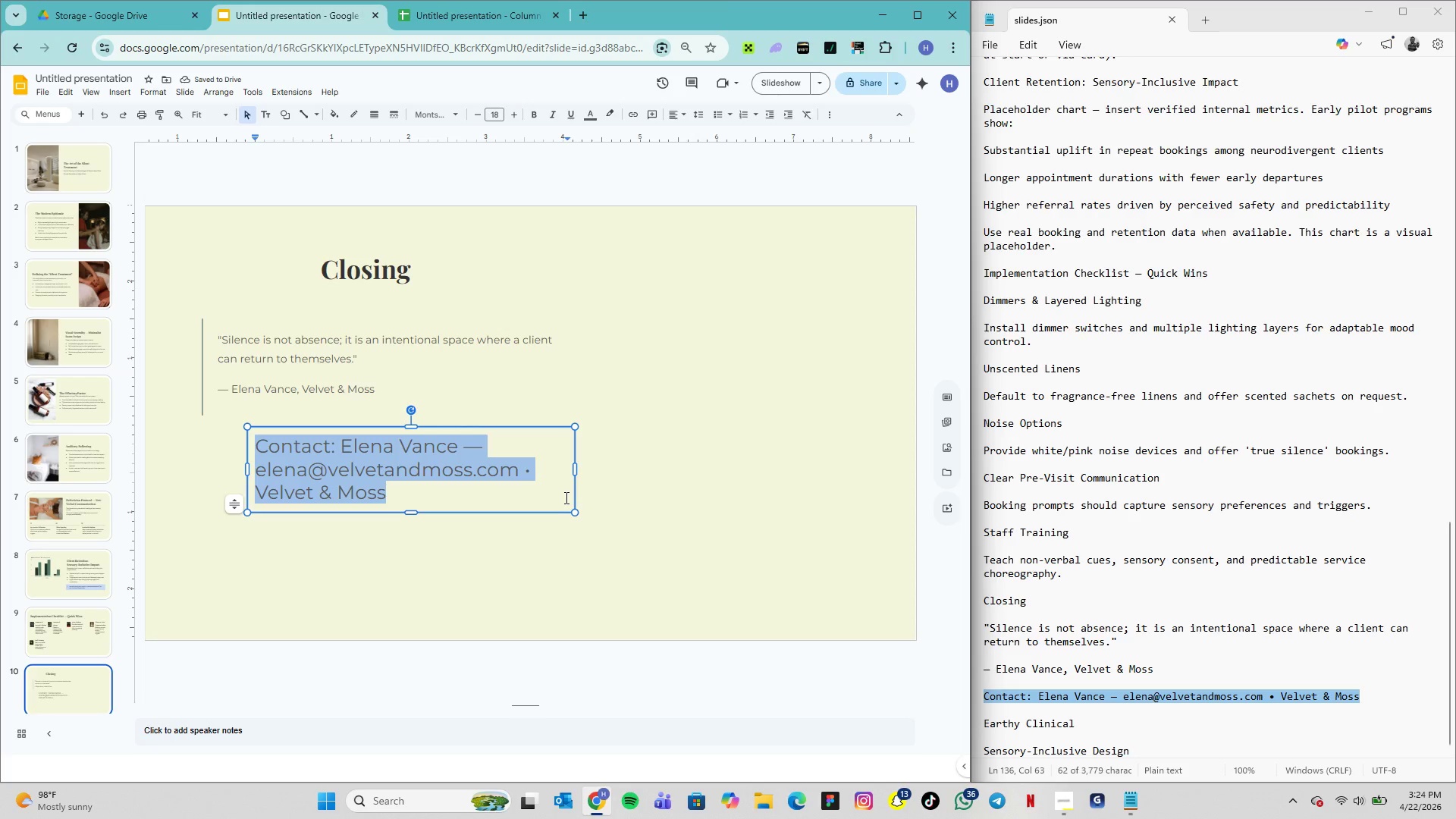 
left_click([499, 114])
 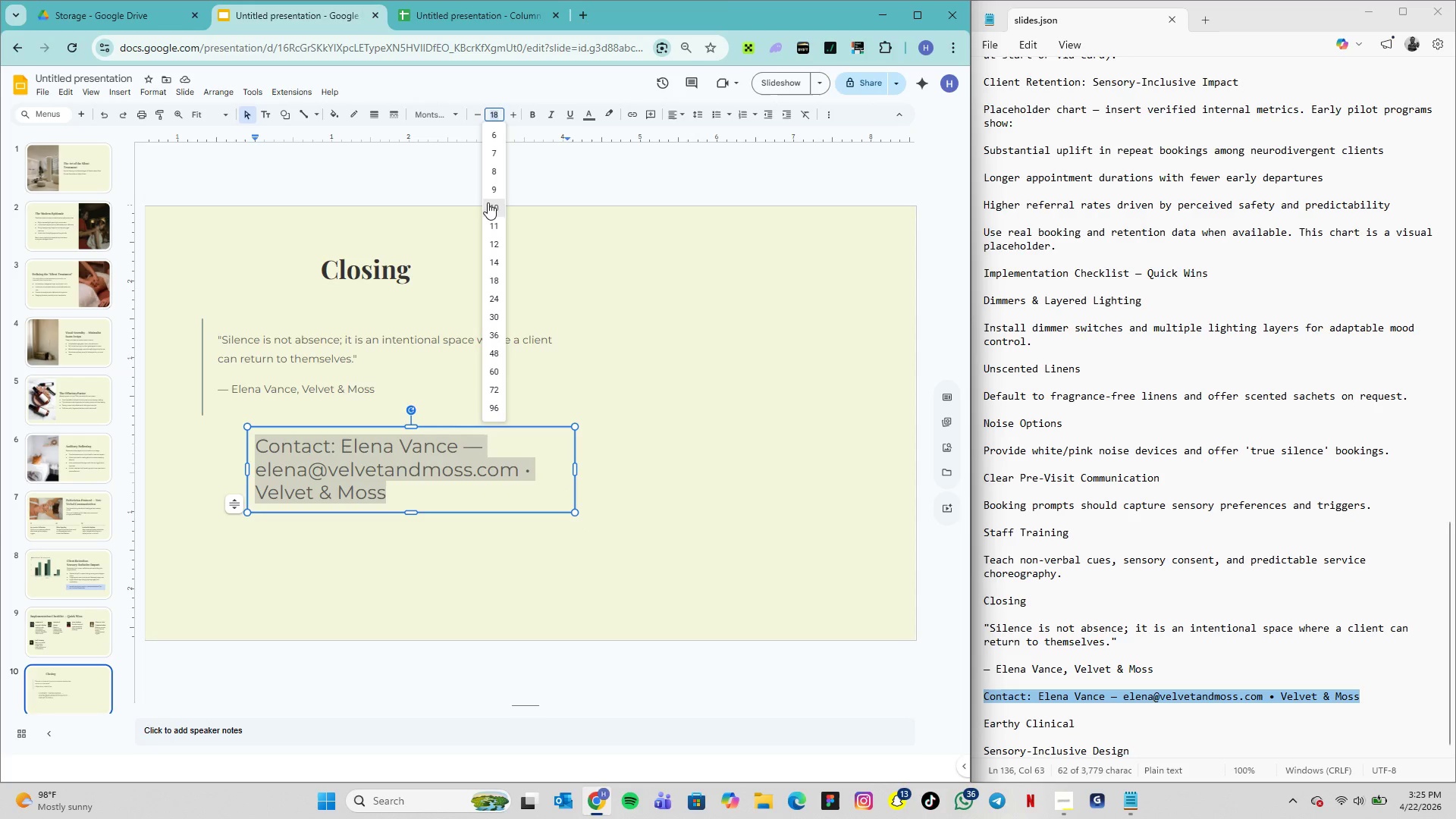 
left_click([489, 202])
 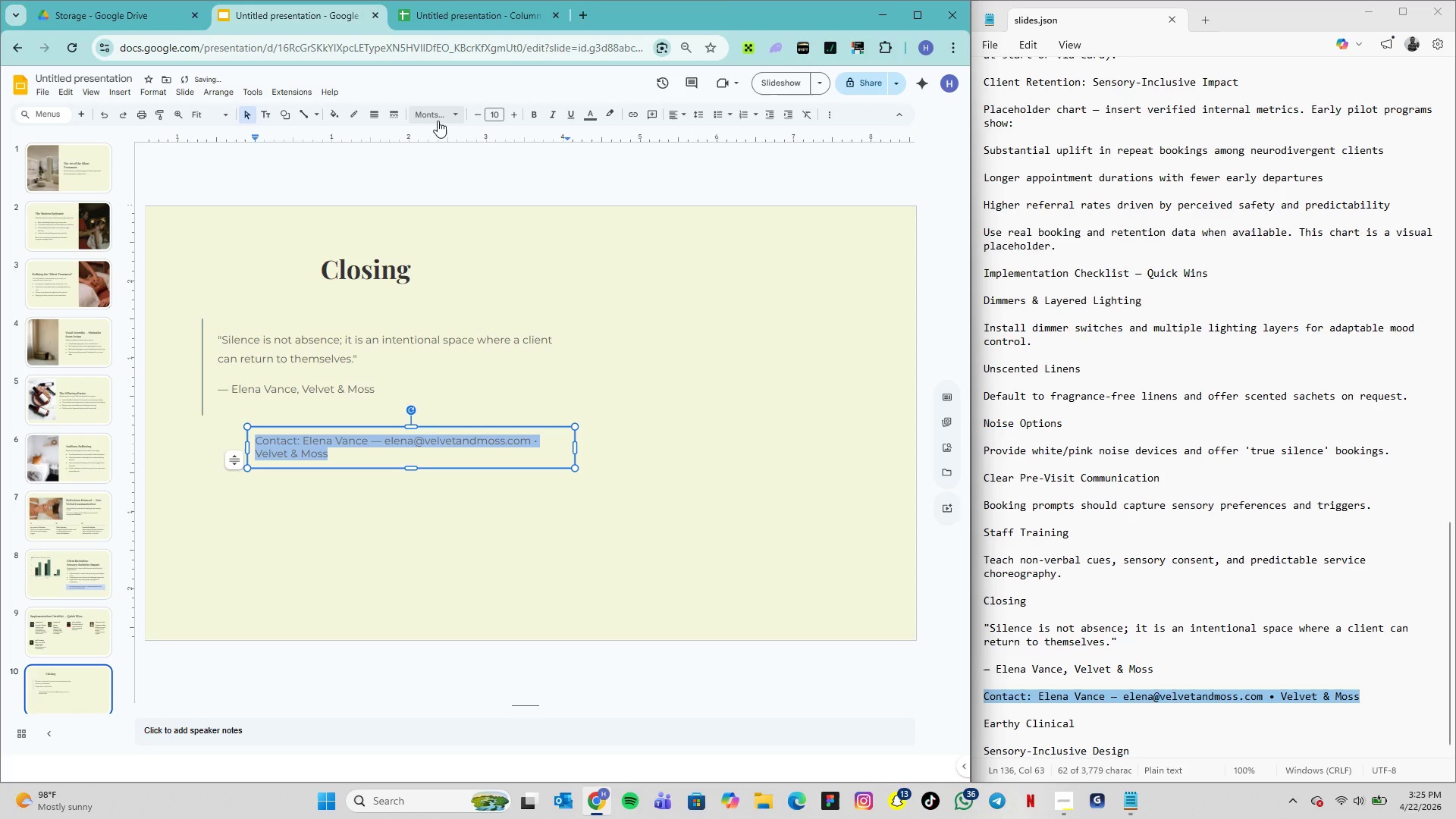 
left_click([438, 117])
 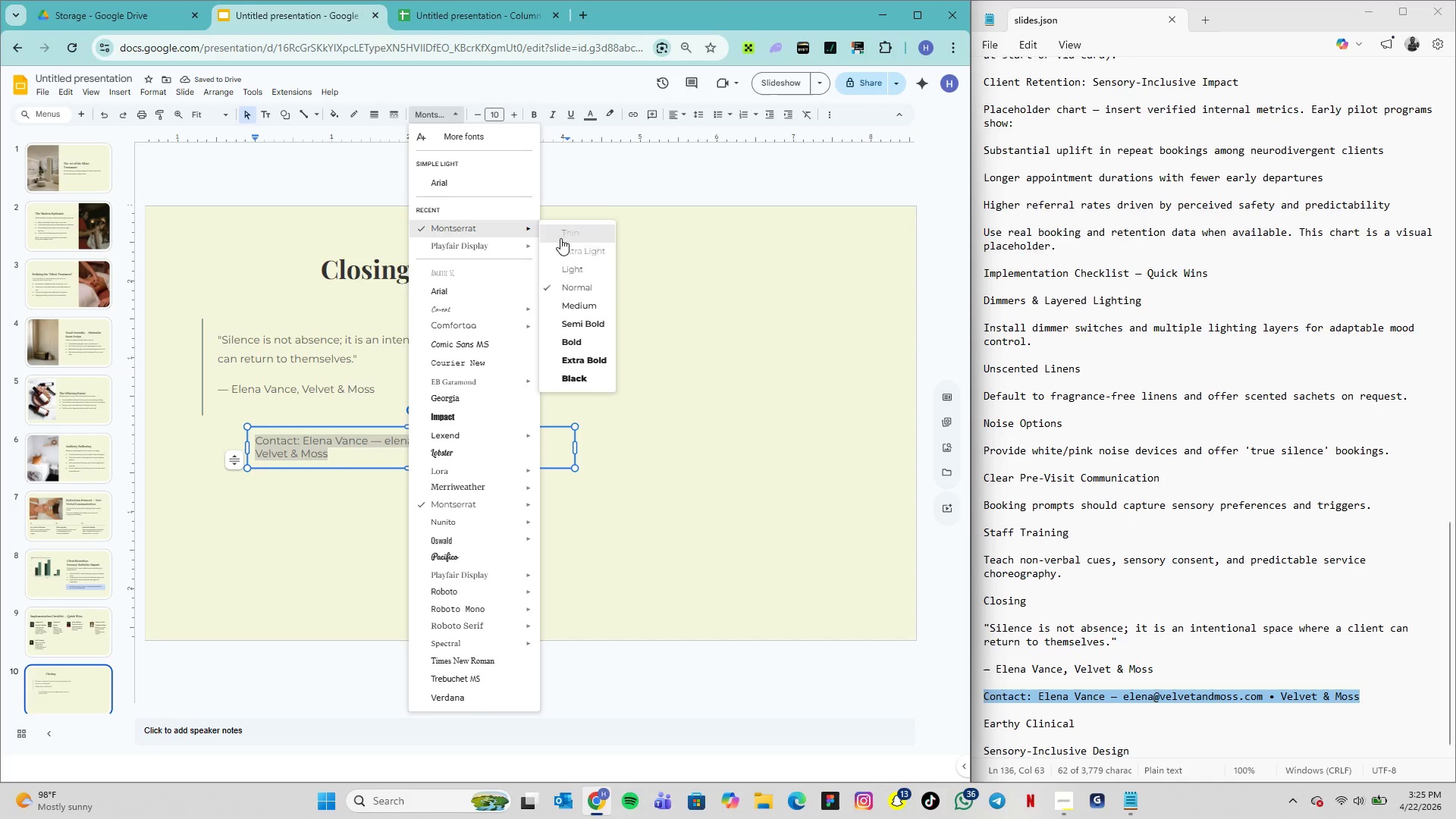 
wait(5.25)
 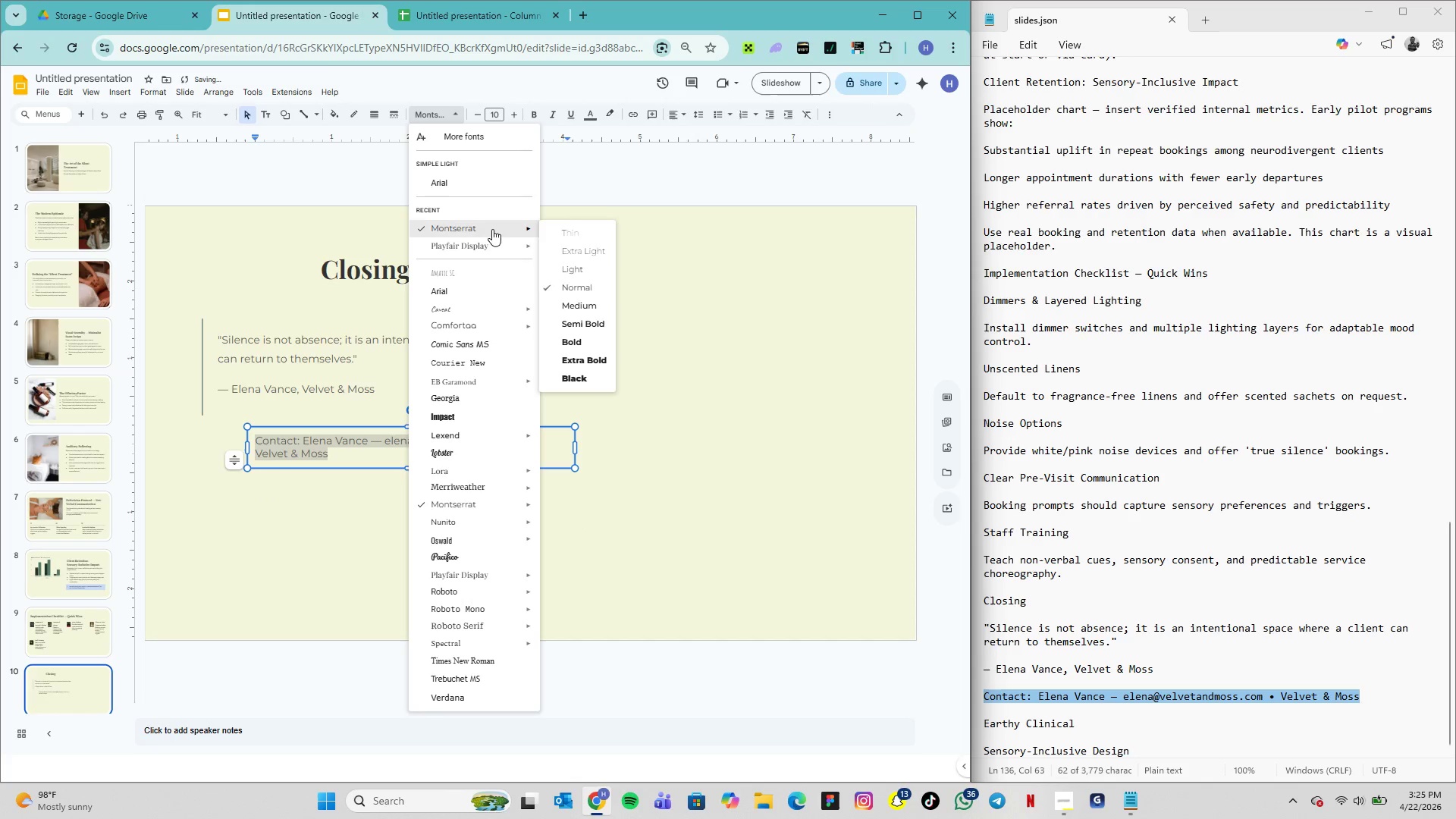 
left_click([585, 311])
 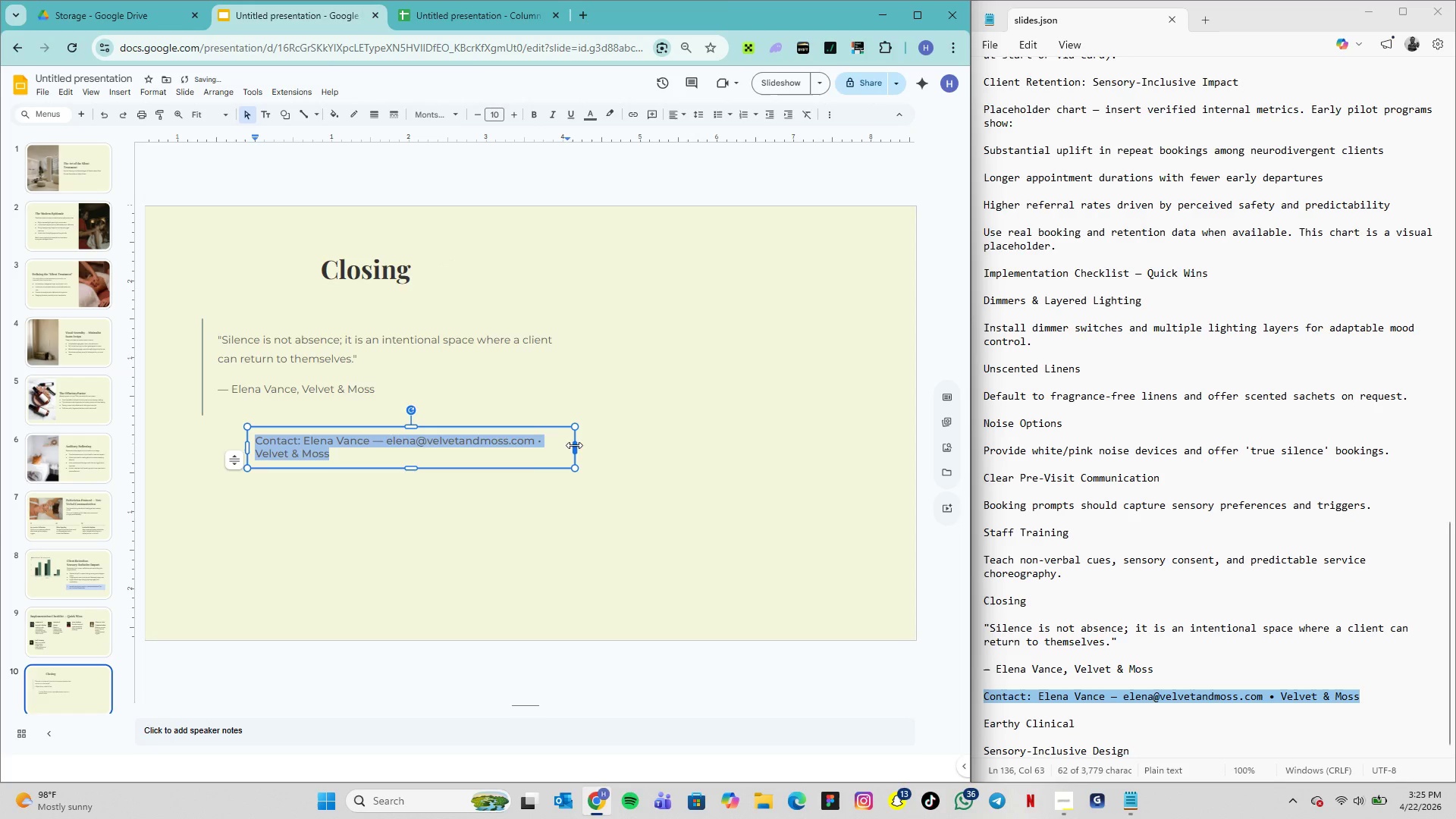 
left_click_drag(start_coordinate=[576, 450], to_coordinate=[625, 450])
 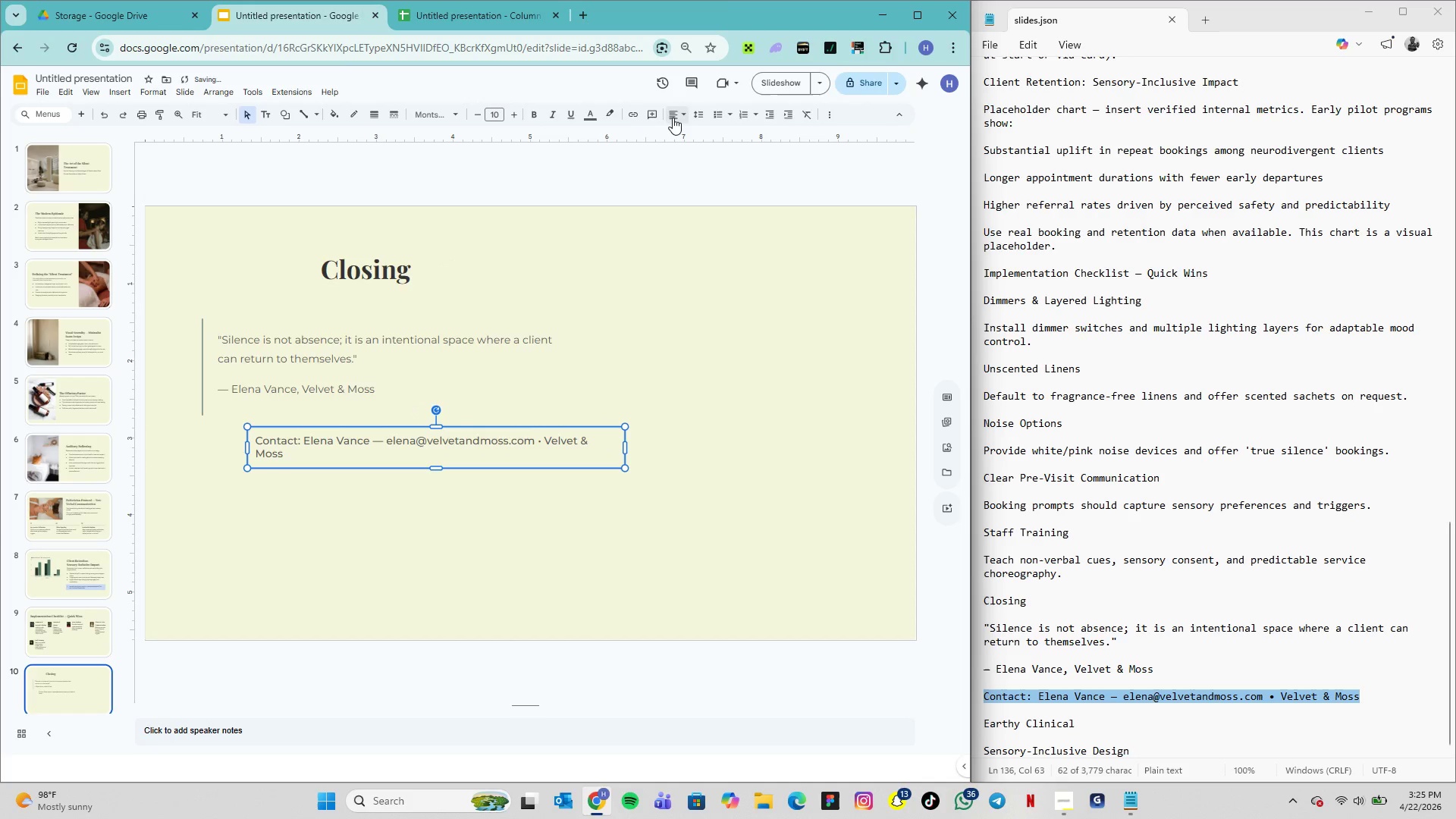 
left_click([673, 118])
 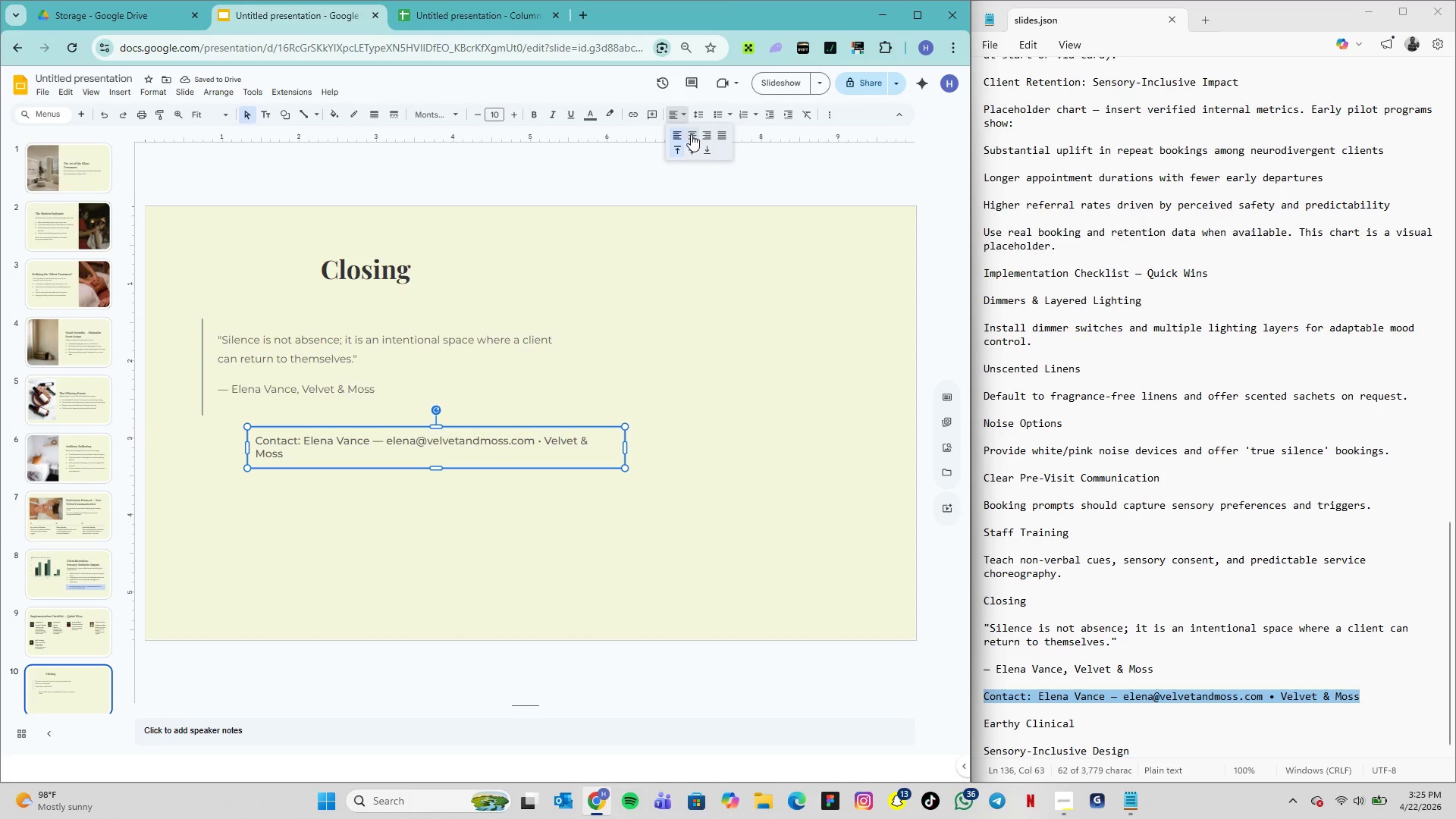 
left_click([691, 134])
 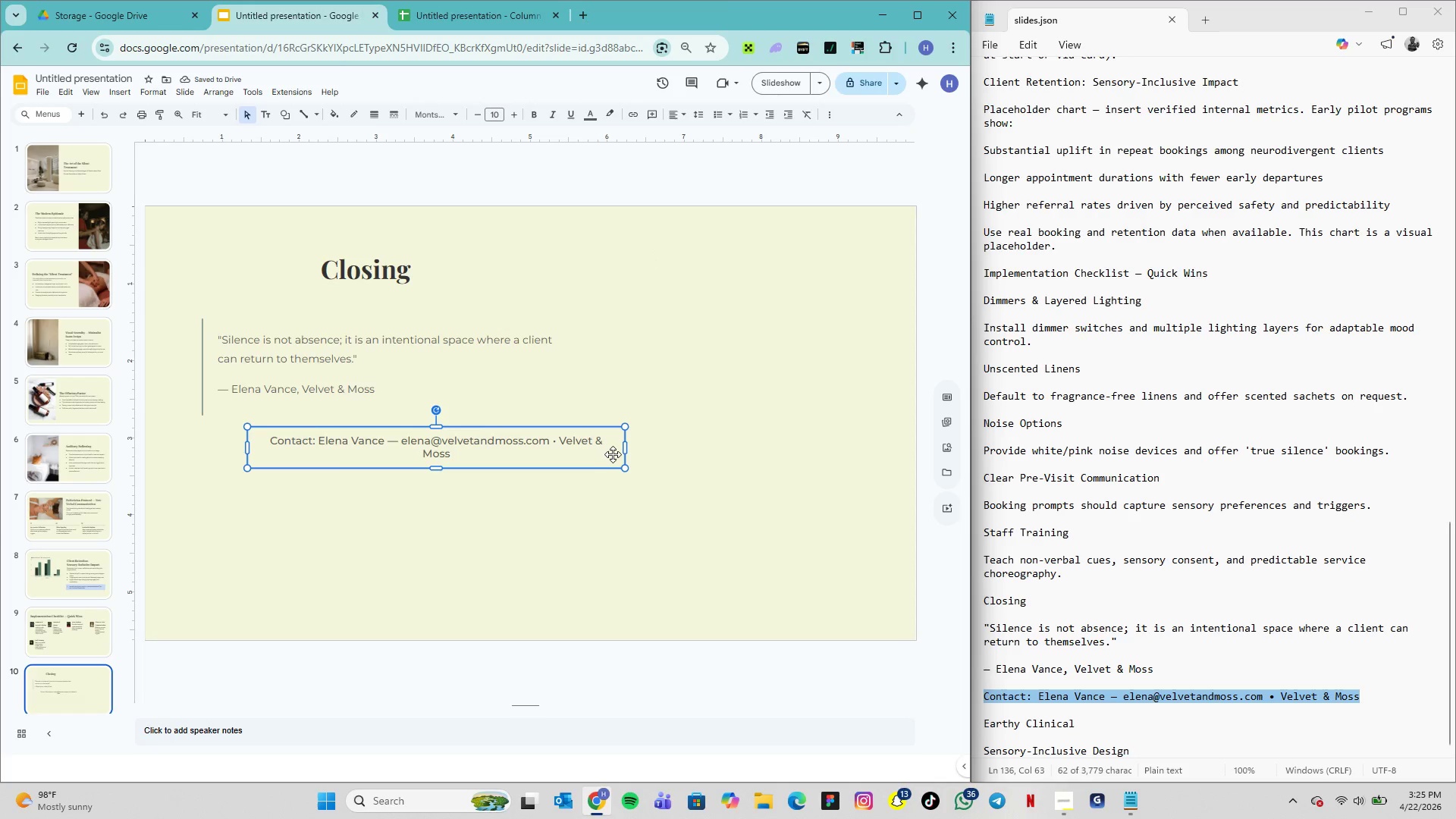 
left_click_drag(start_coordinate=[627, 447], to_coordinate=[618, 448])
 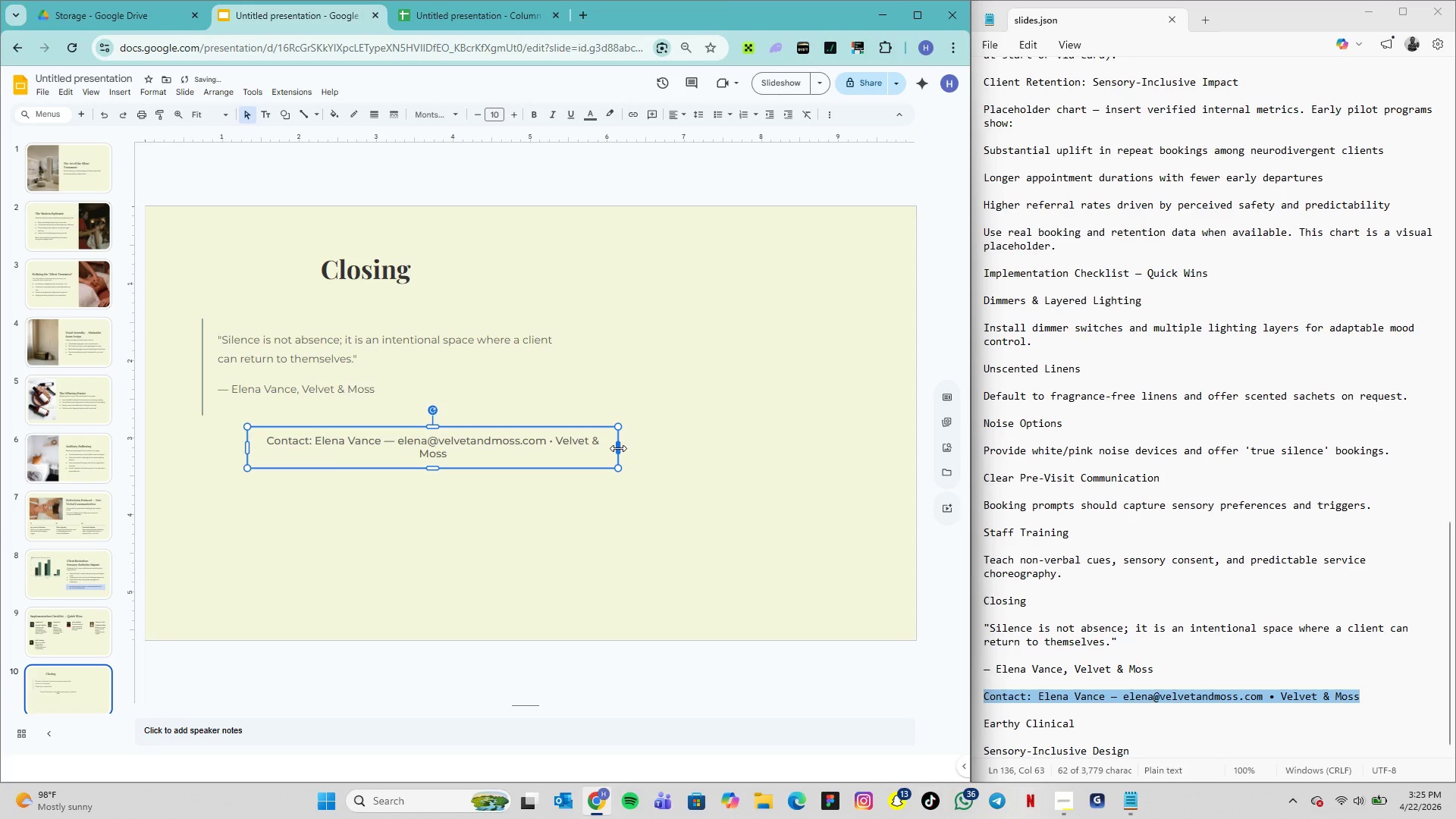 
left_click_drag(start_coordinate=[618, 448], to_coordinate=[611, 448])
 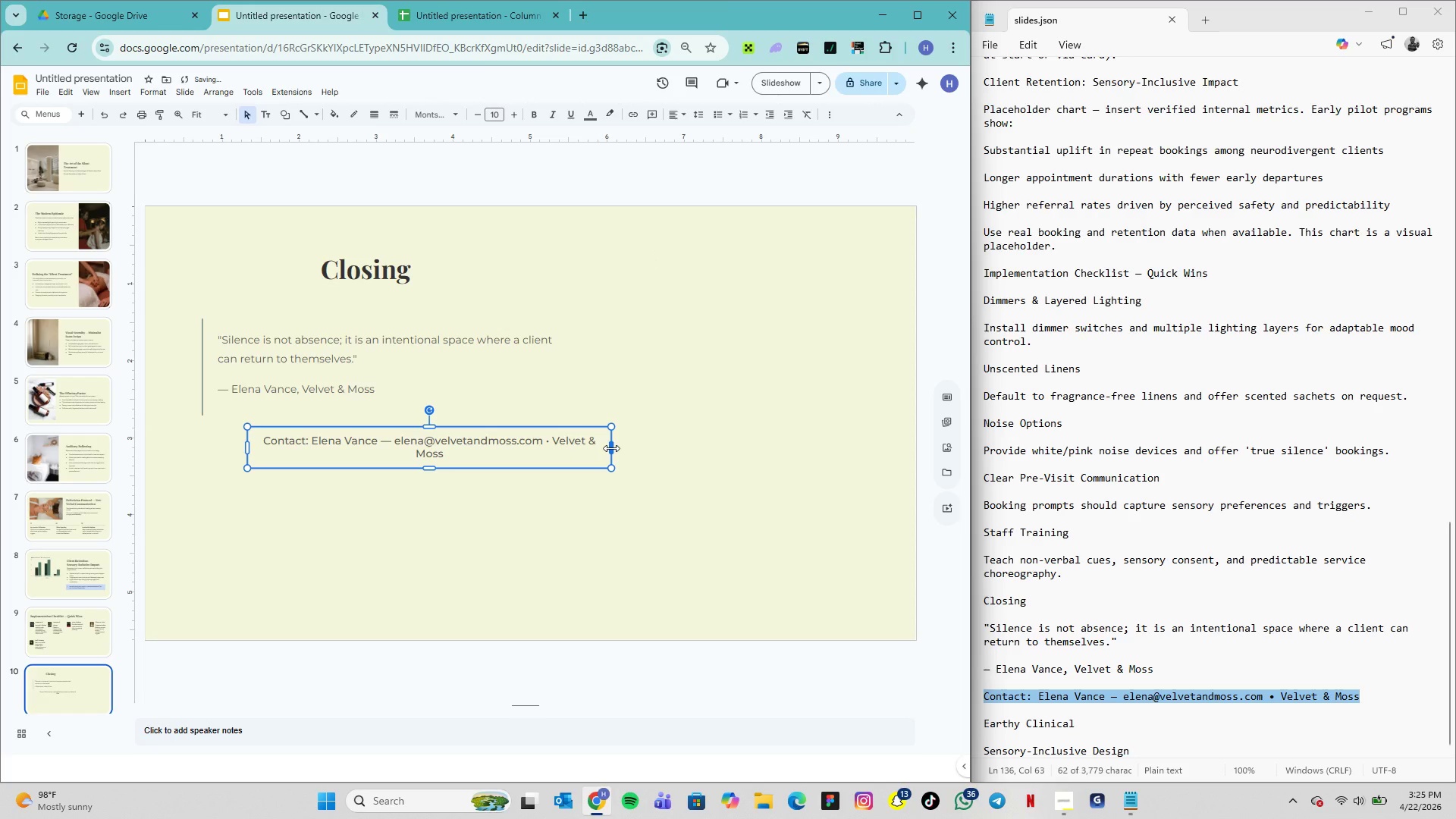 
left_click_drag(start_coordinate=[611, 448], to_coordinate=[604, 450])
 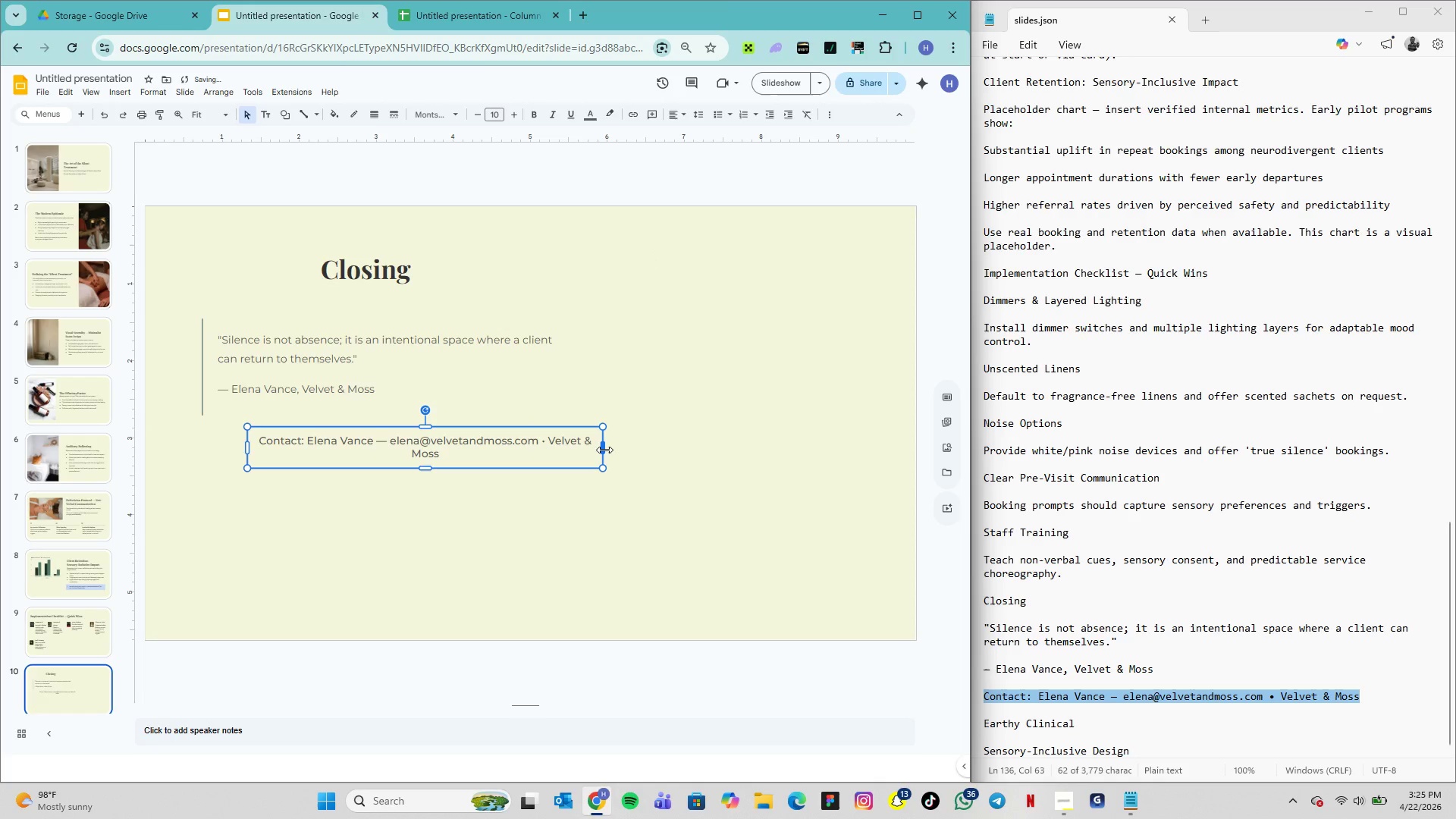 
left_click_drag(start_coordinate=[604, 450], to_coordinate=[598, 450])
 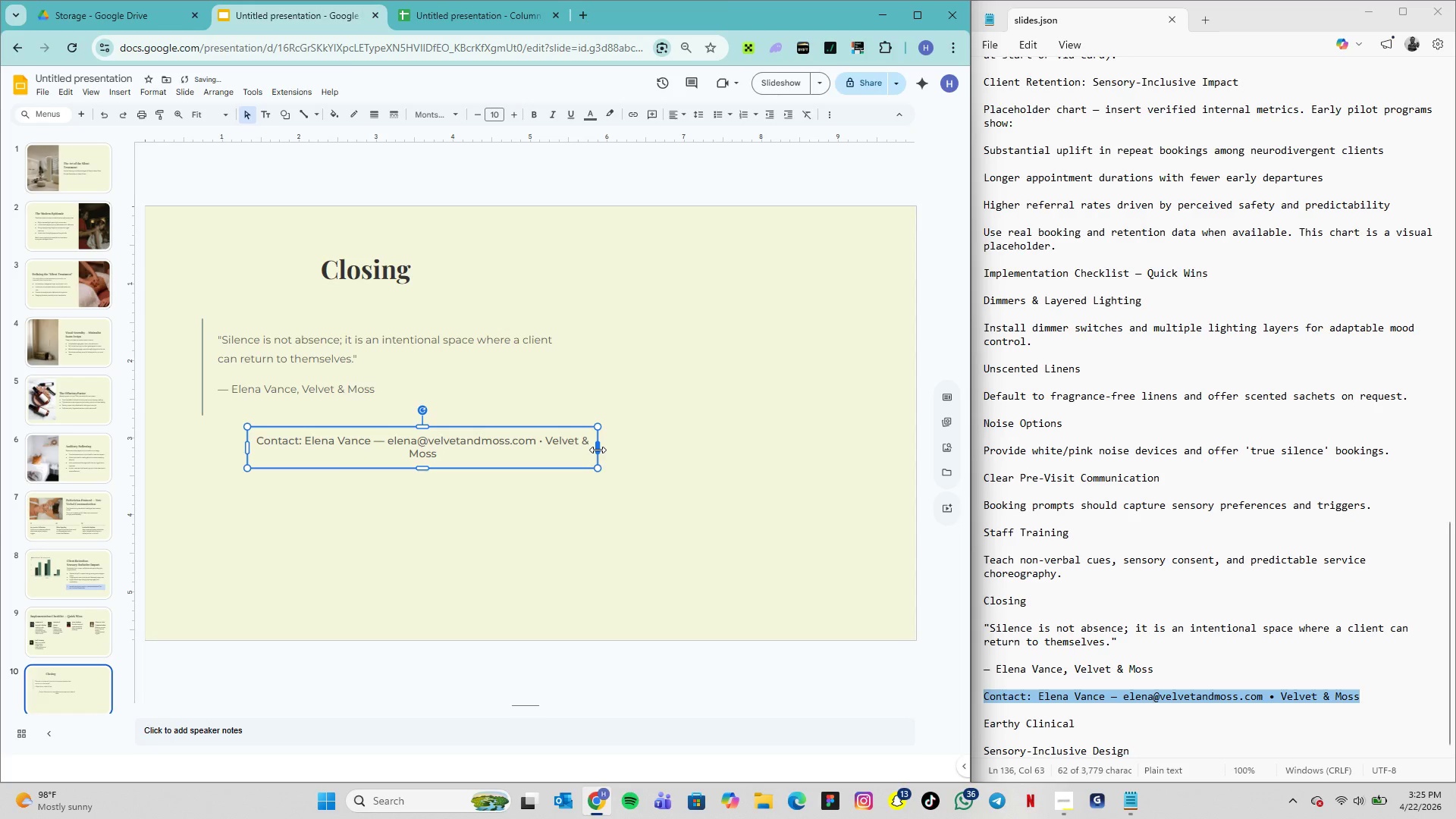 
left_click_drag(start_coordinate=[598, 450], to_coordinate=[589, 451])
 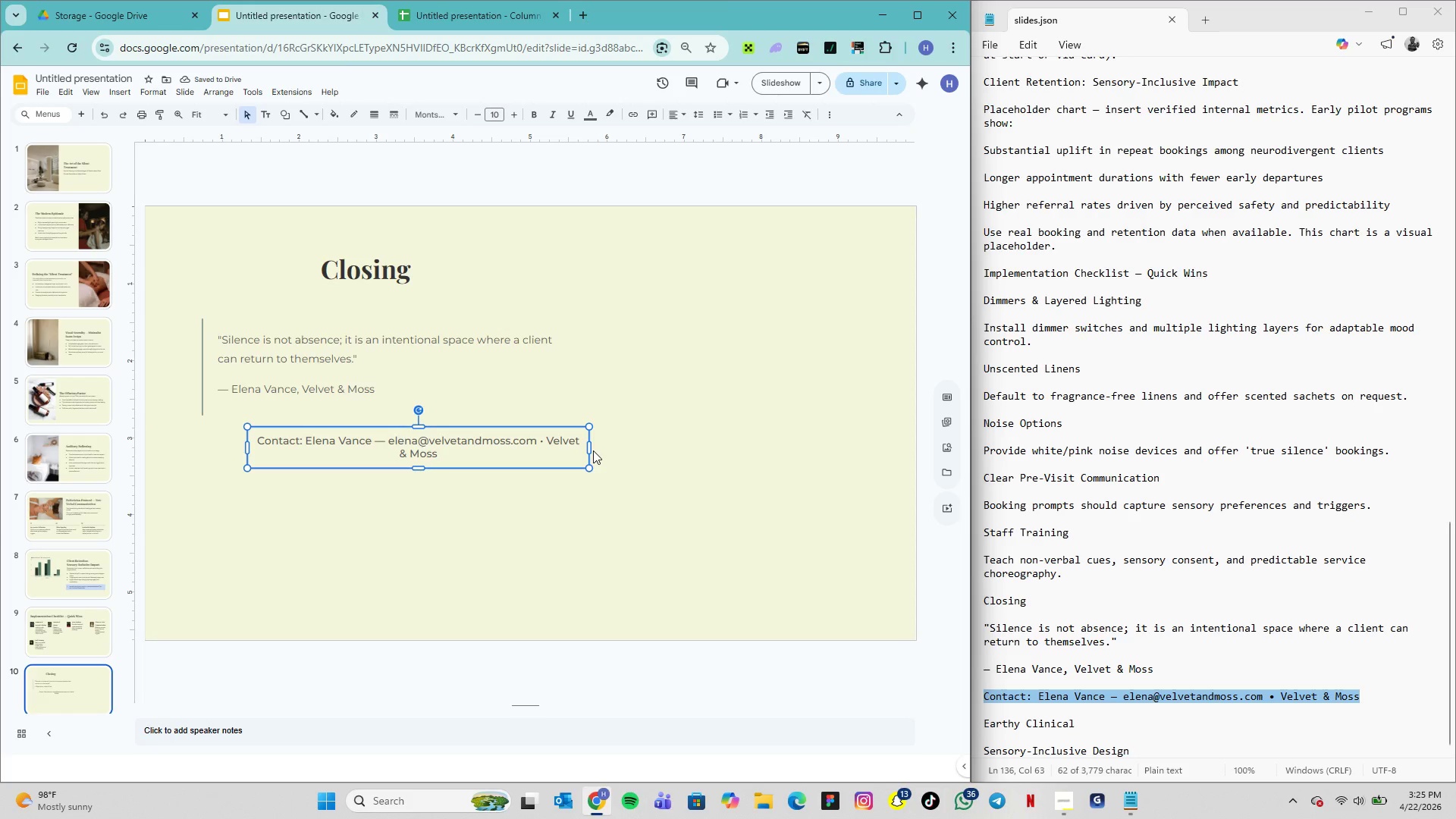 
left_click_drag(start_coordinate=[589, 449], to_coordinate=[593, 449])
 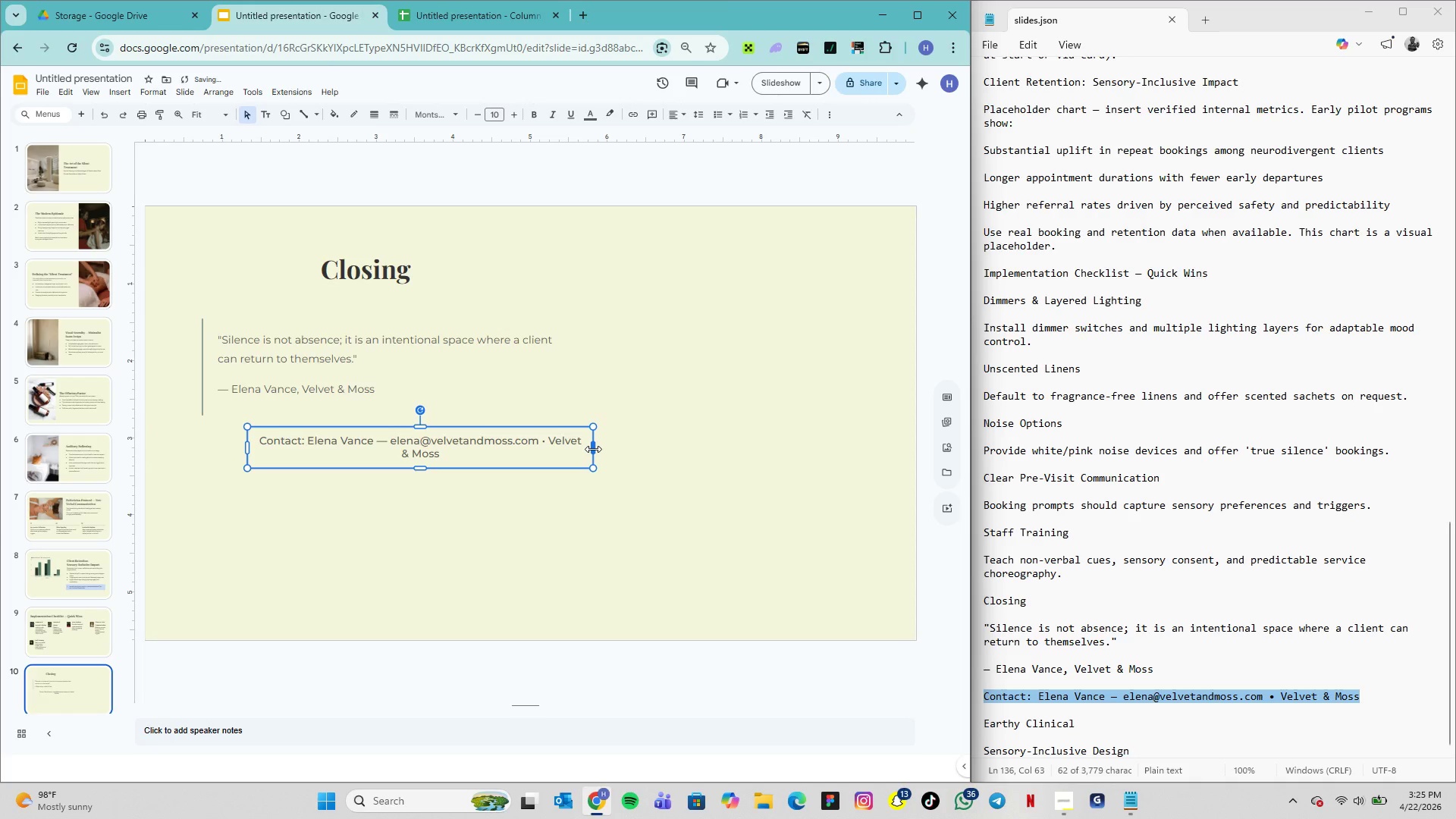 
left_click_drag(start_coordinate=[593, 449], to_coordinate=[599, 449])
 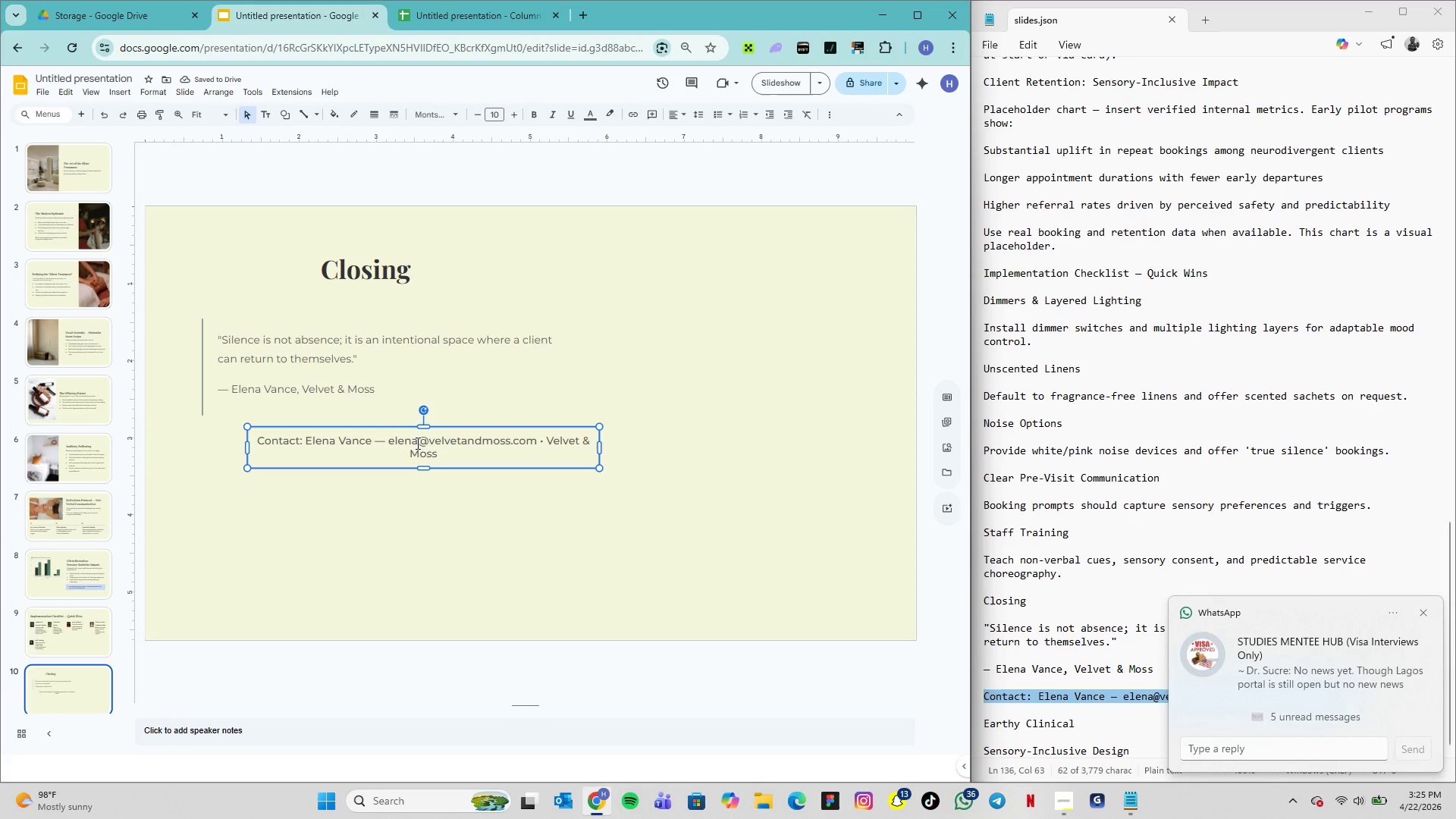 
wait(8.19)
 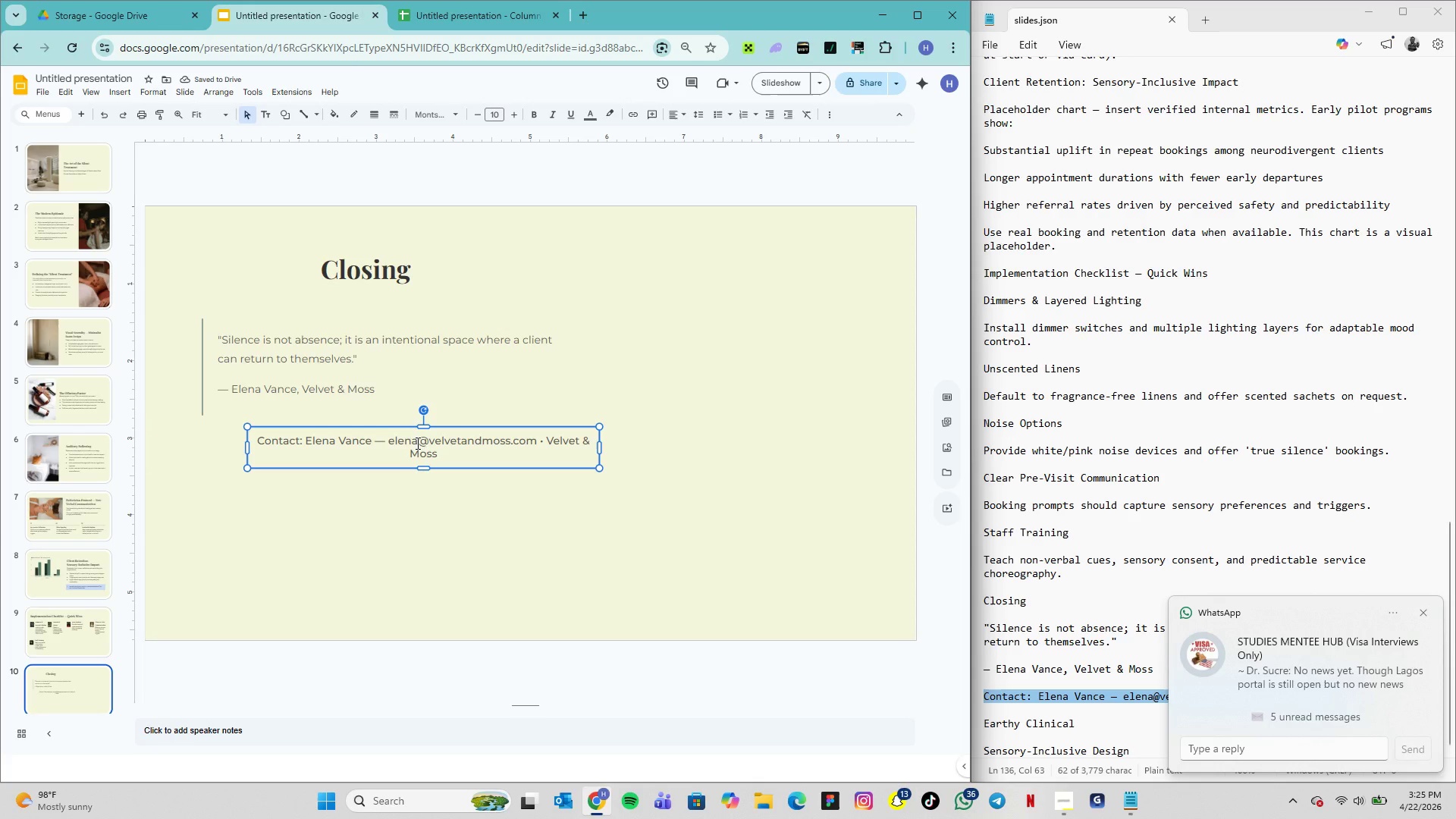 
left_click_drag(start_coordinate=[425, 431], to_coordinate=[380, 434])
 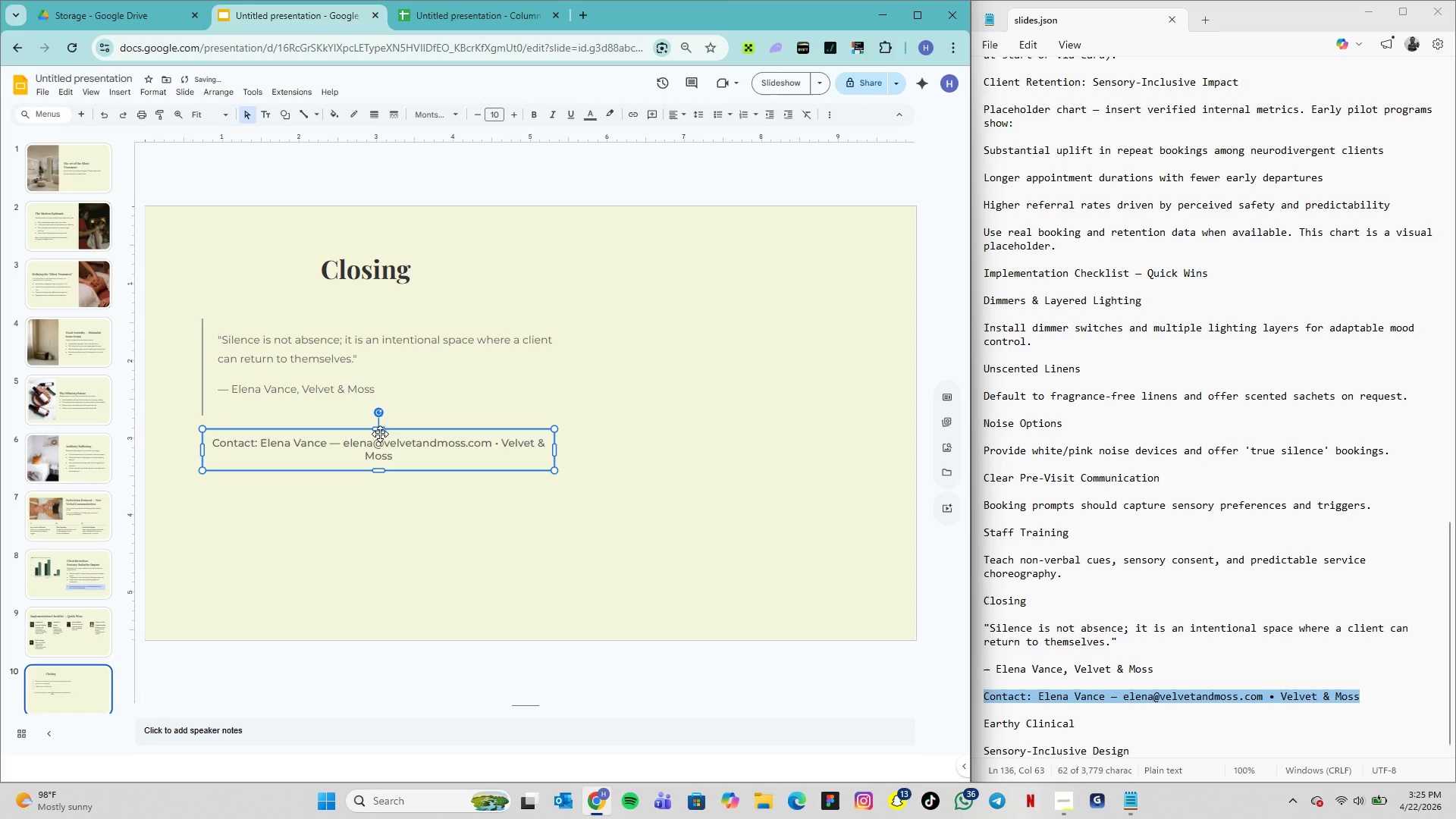 
left_click_drag(start_coordinate=[380, 434], to_coordinate=[386, 434])
 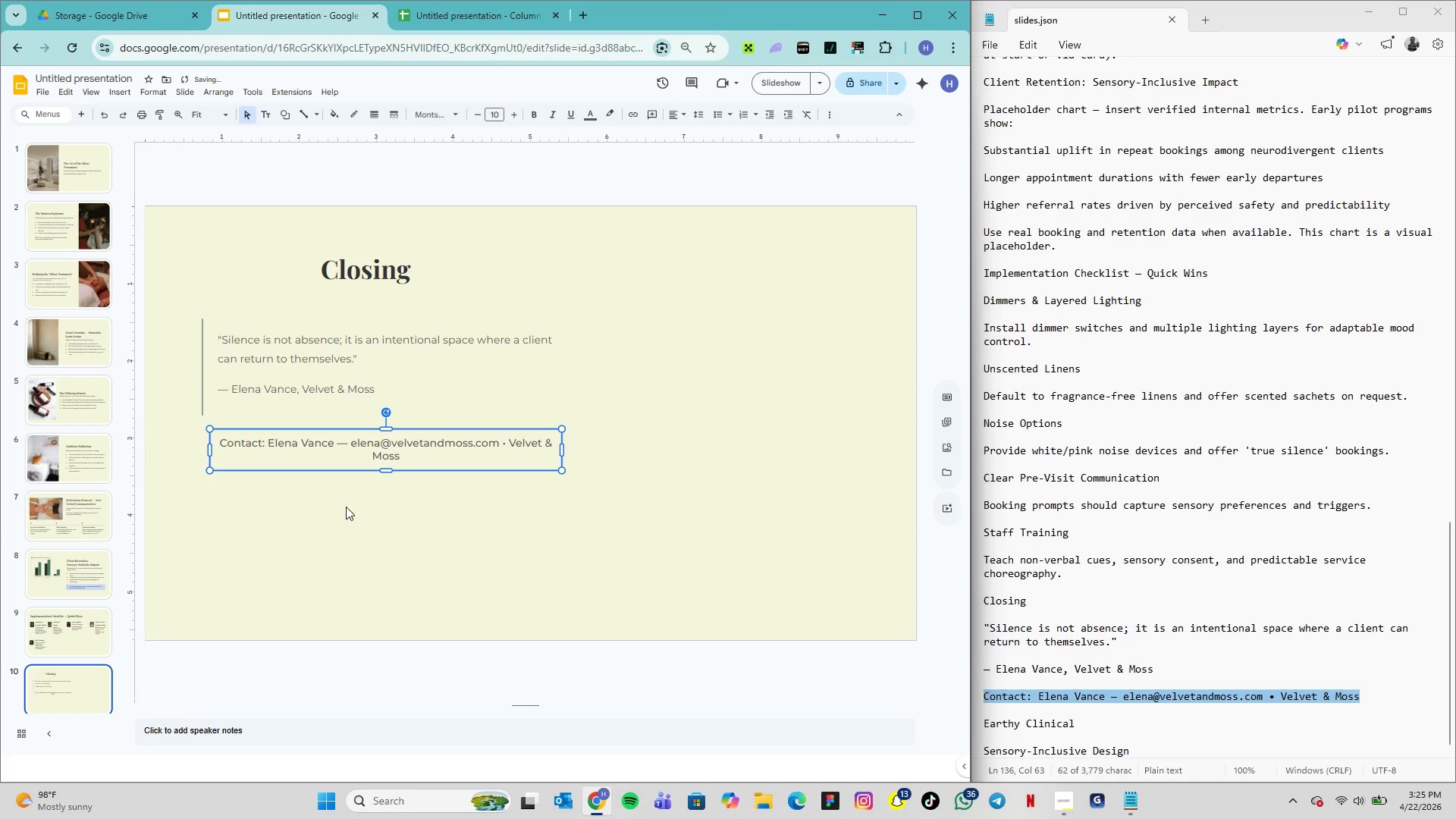 
left_click([345, 507])
 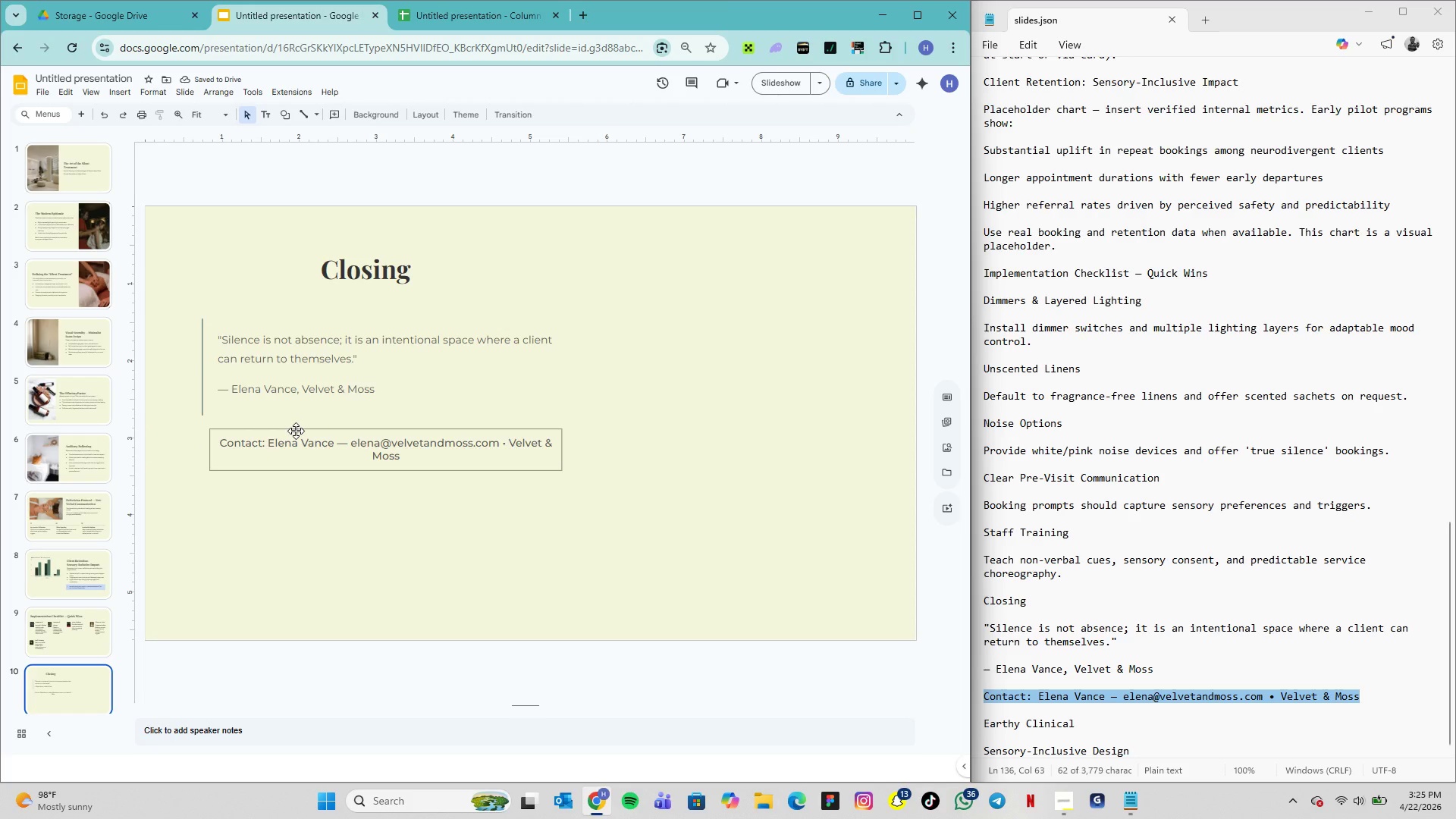 
left_click([296, 431])
 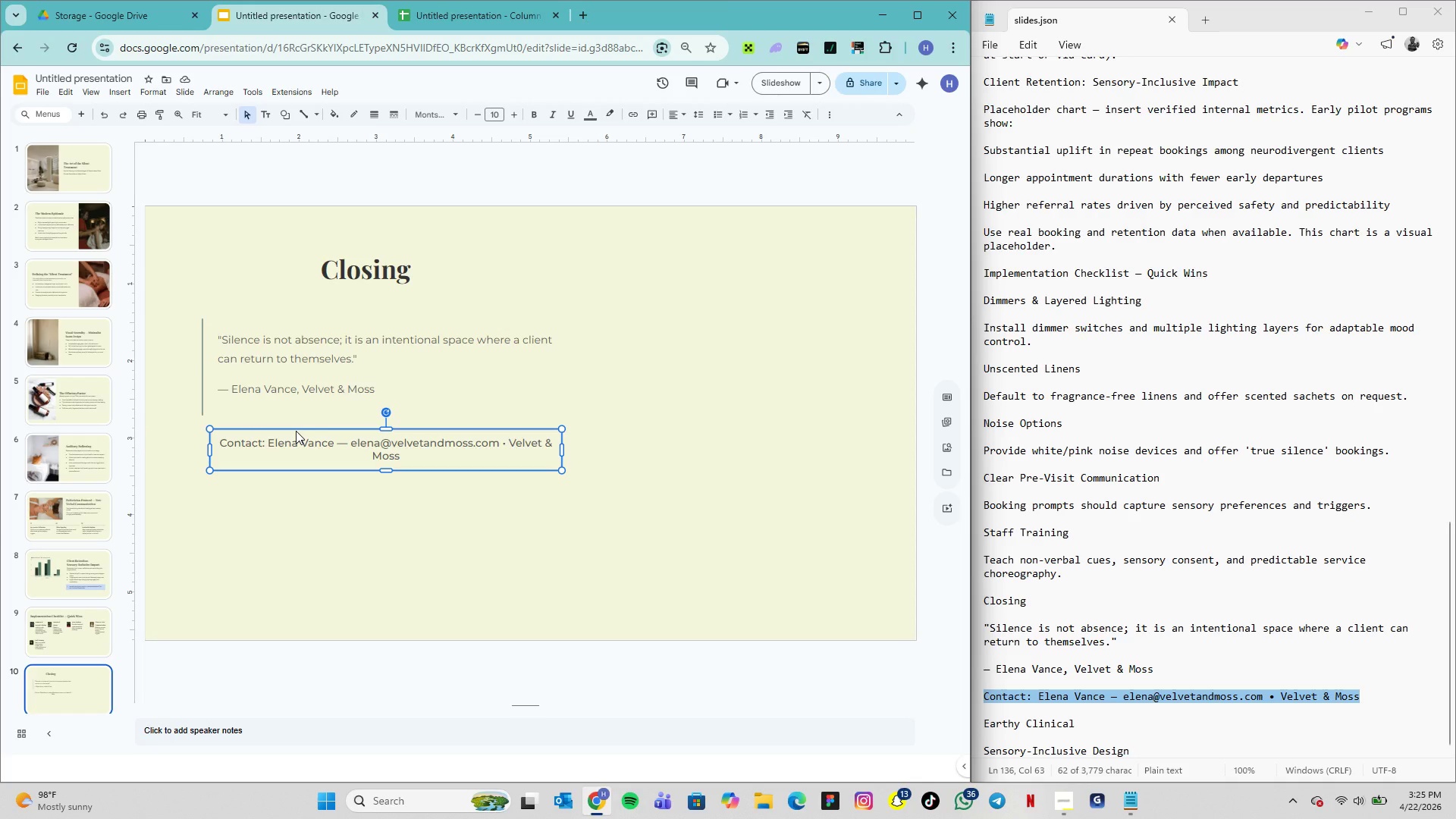 
key(ArrowUp)
 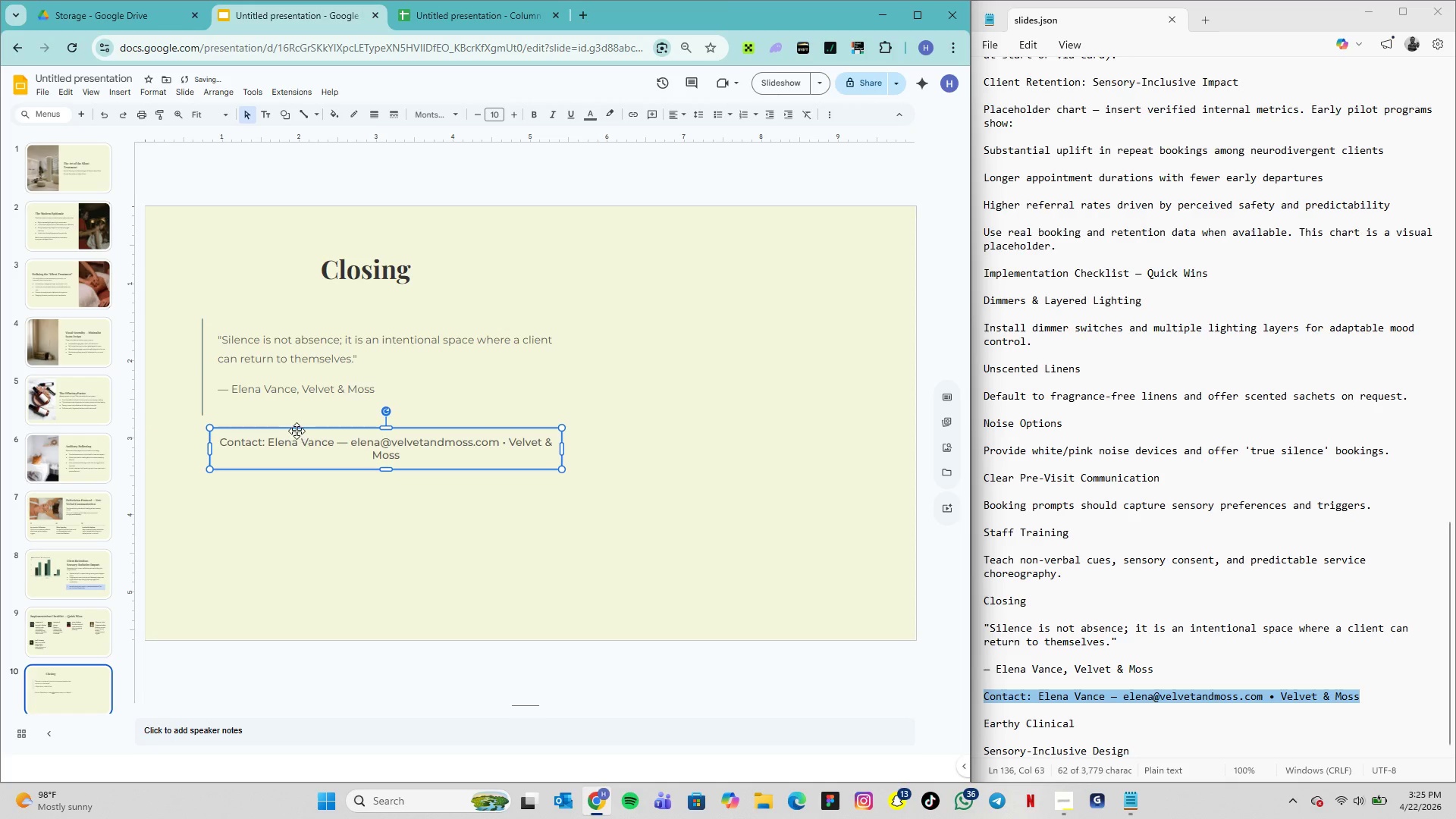 
key(ArrowUp)
 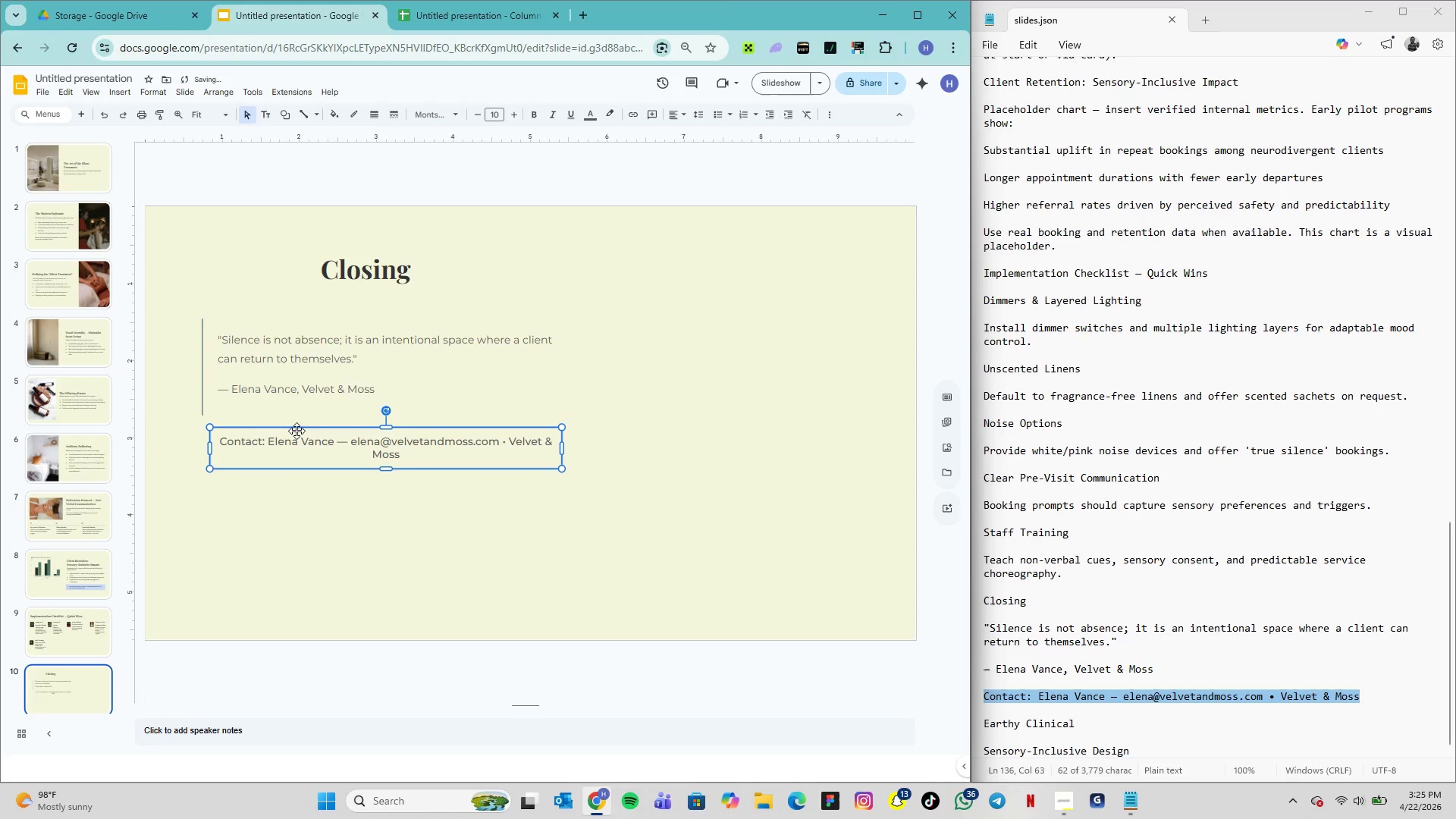 
key(ArrowUp)
 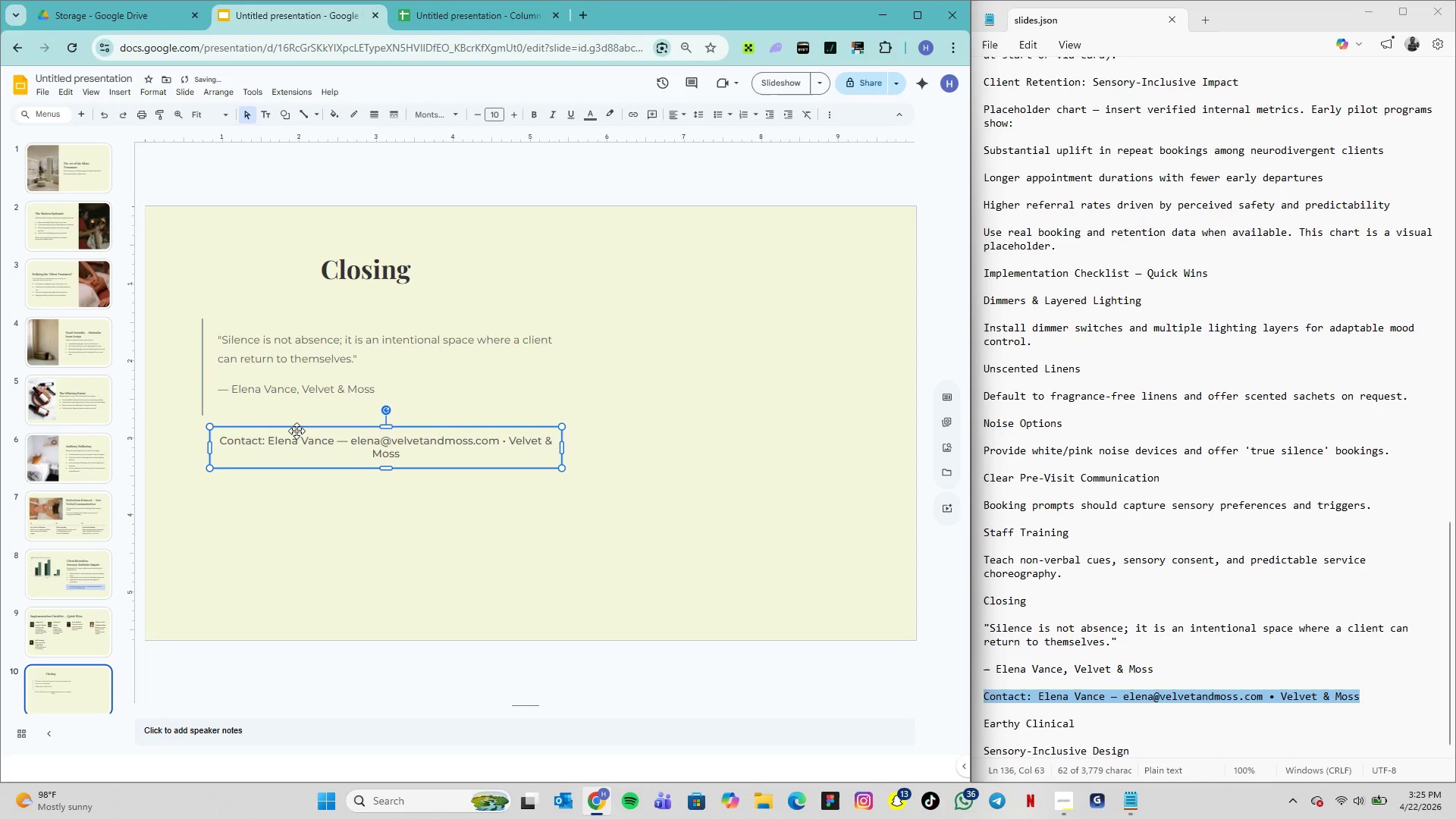 
key(ArrowUp)
 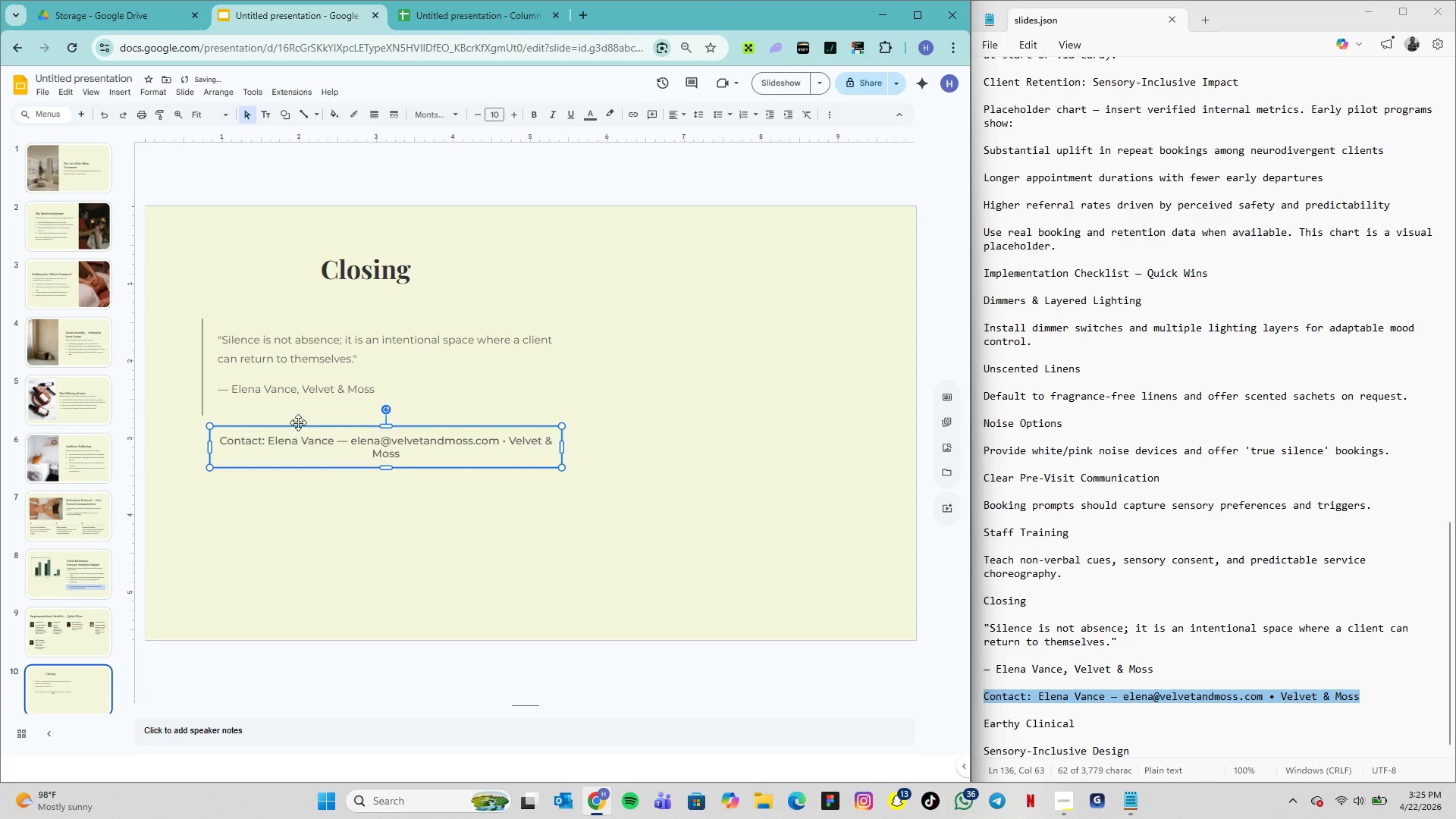 
key(ArrowUp)
 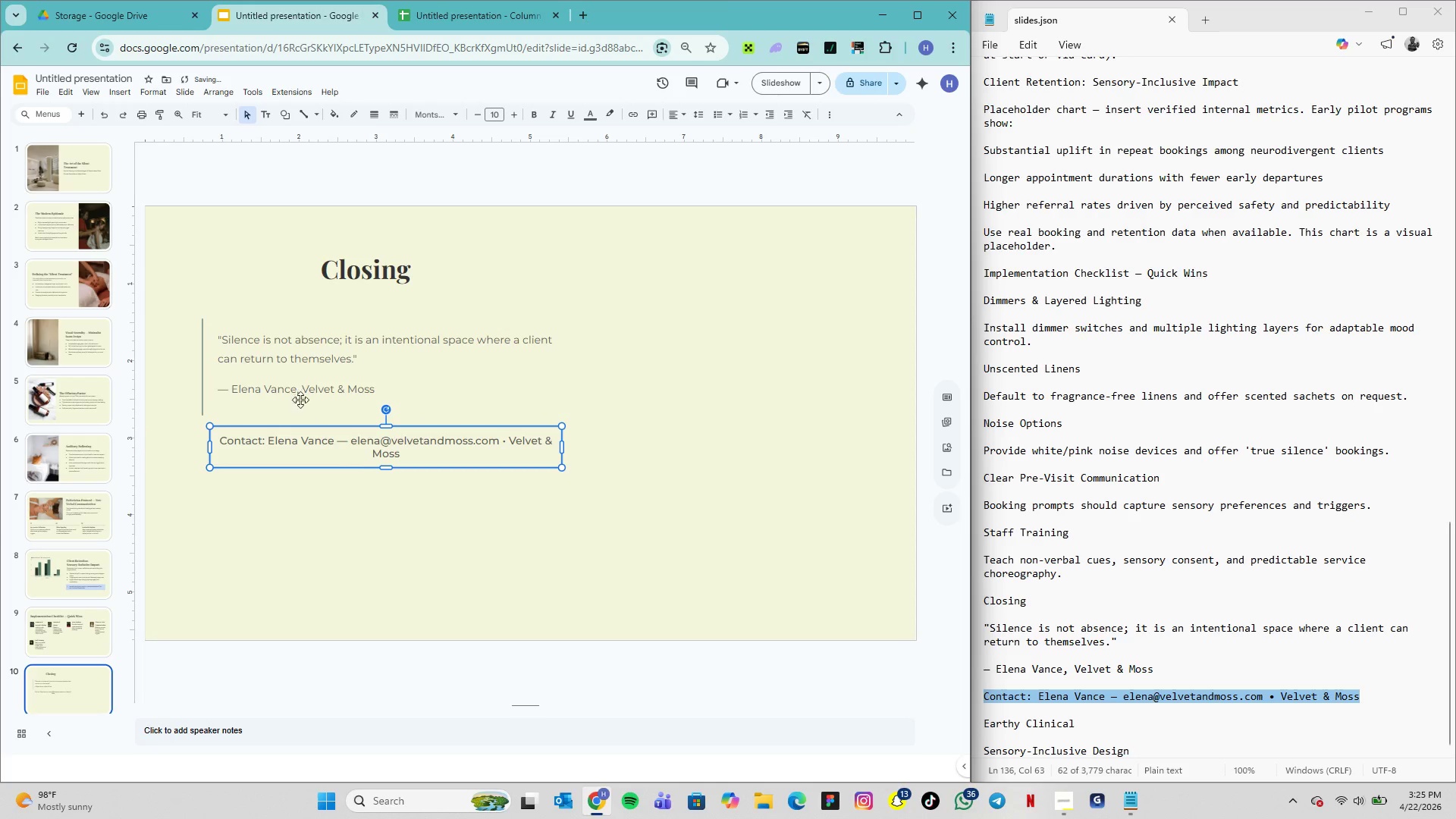 
key(ArrowUp)
 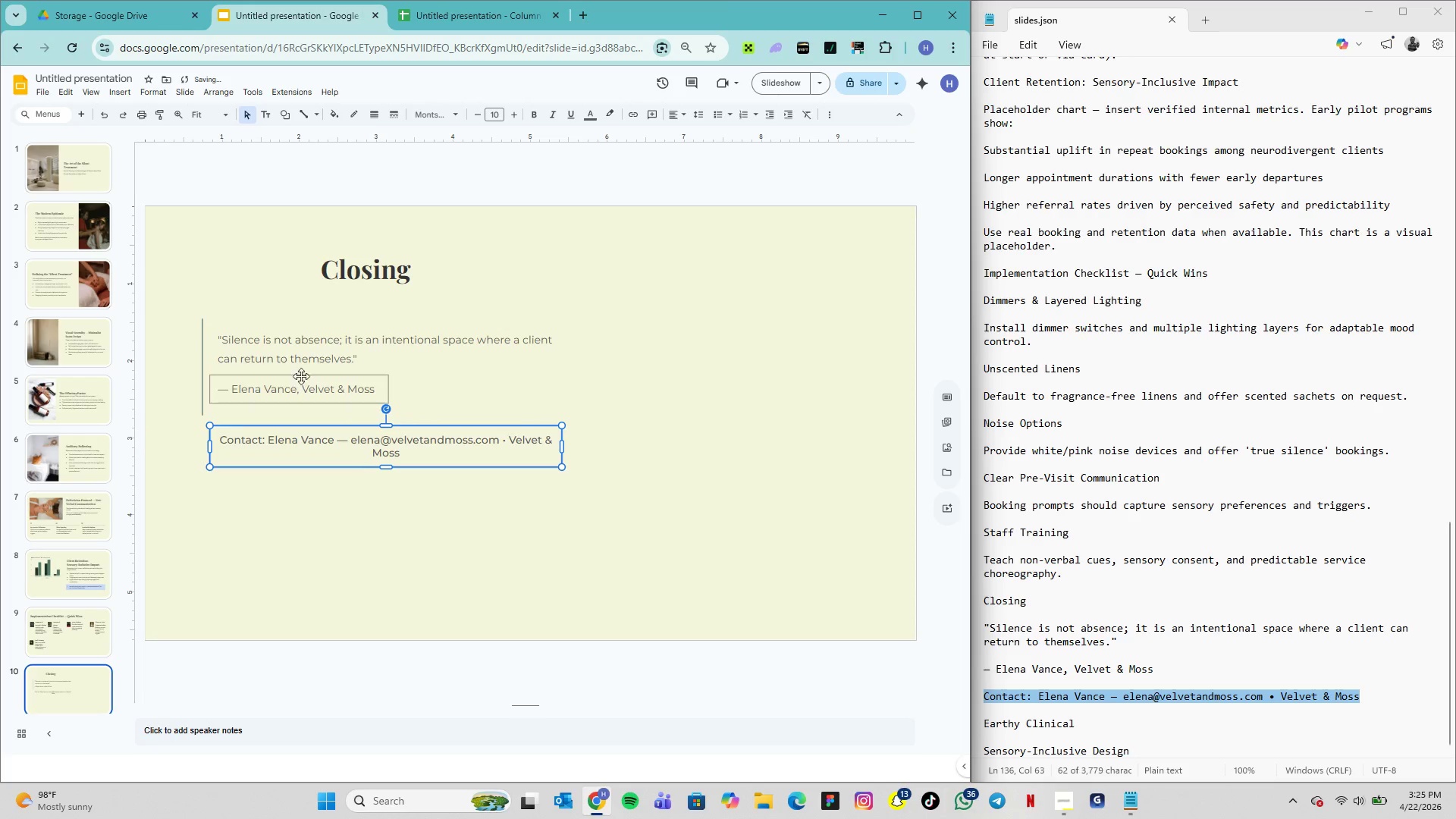 
key(ArrowUp)
 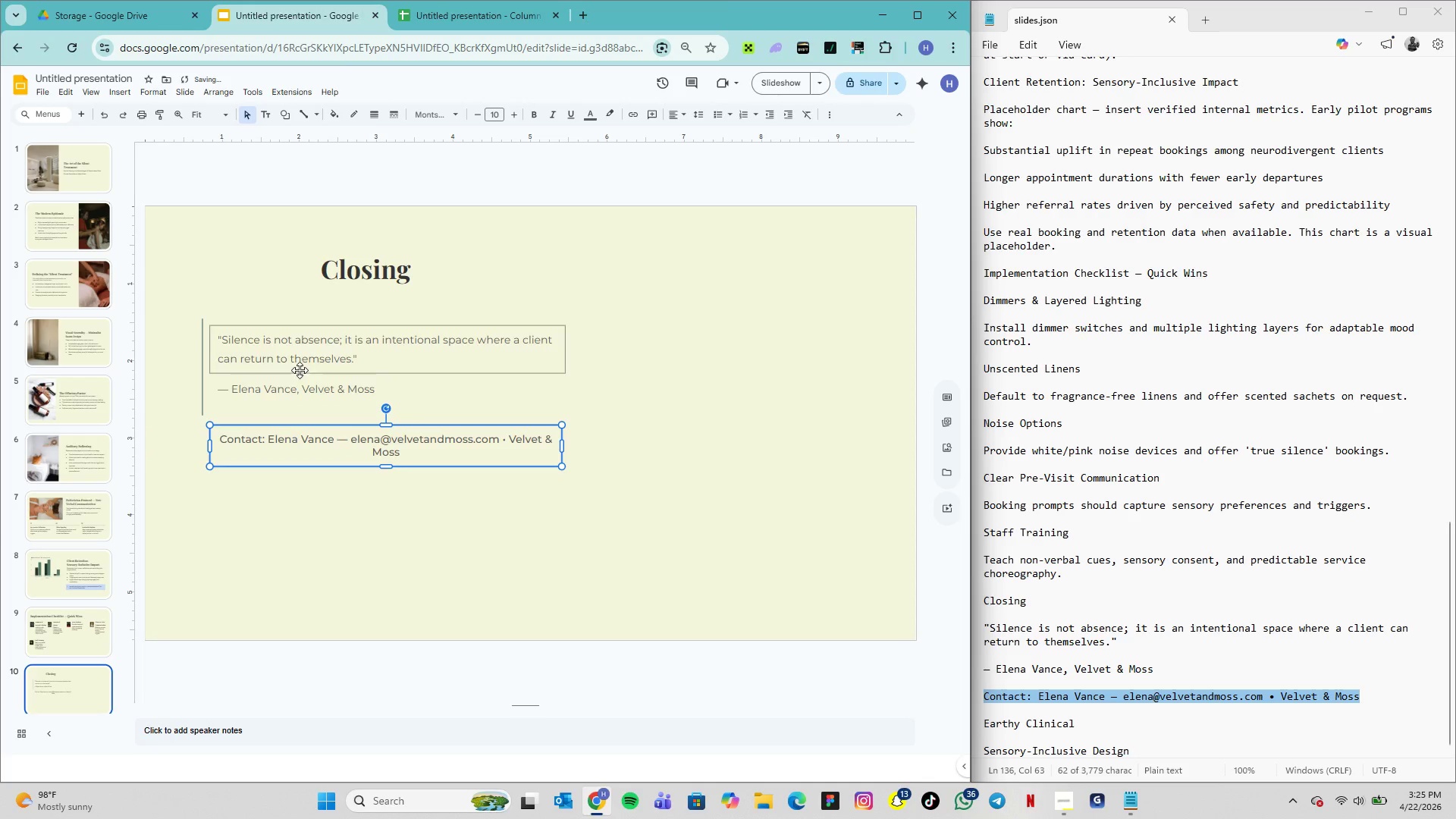 
key(ArrowUp)
 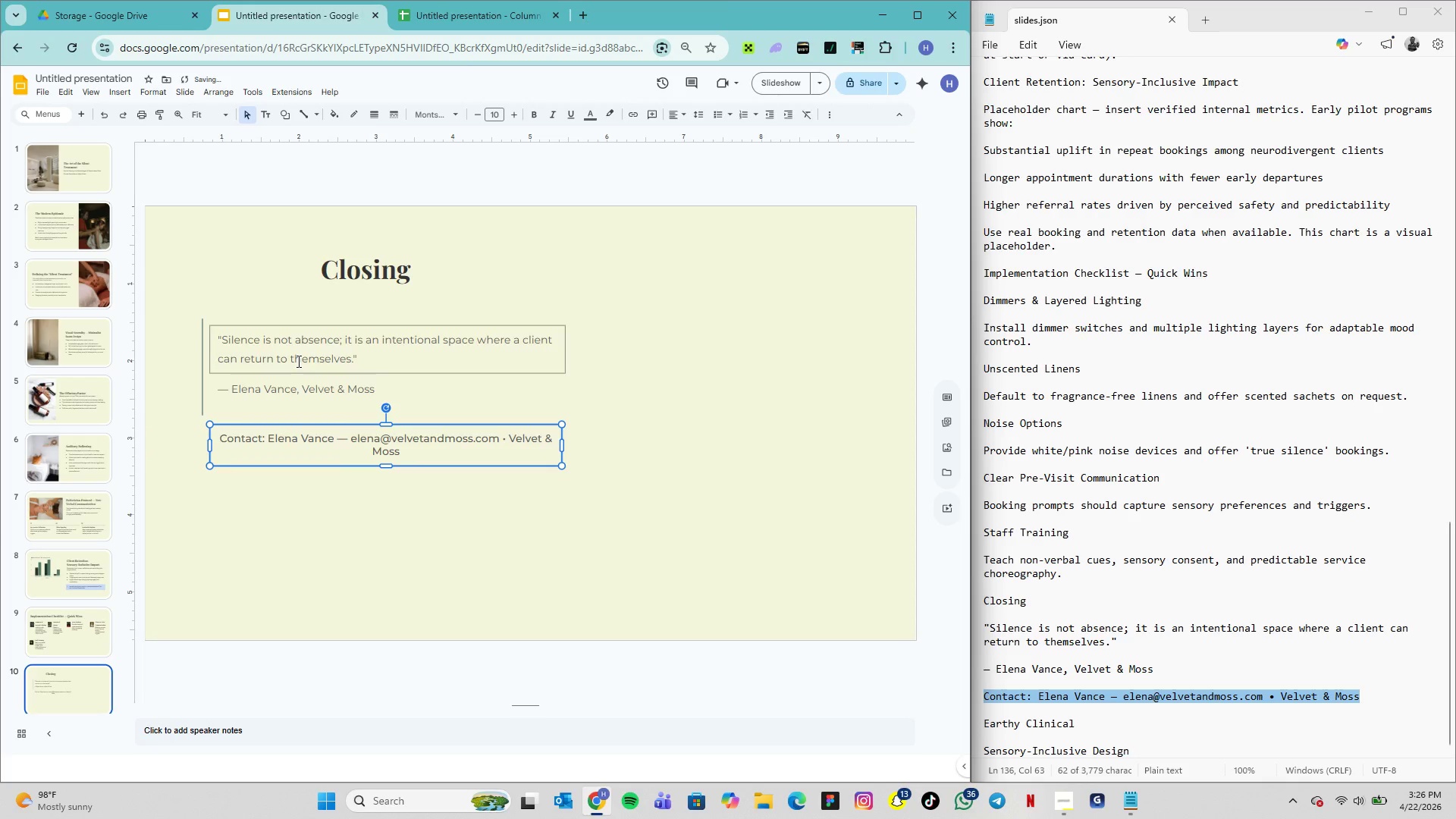 
key(ArrowUp)
 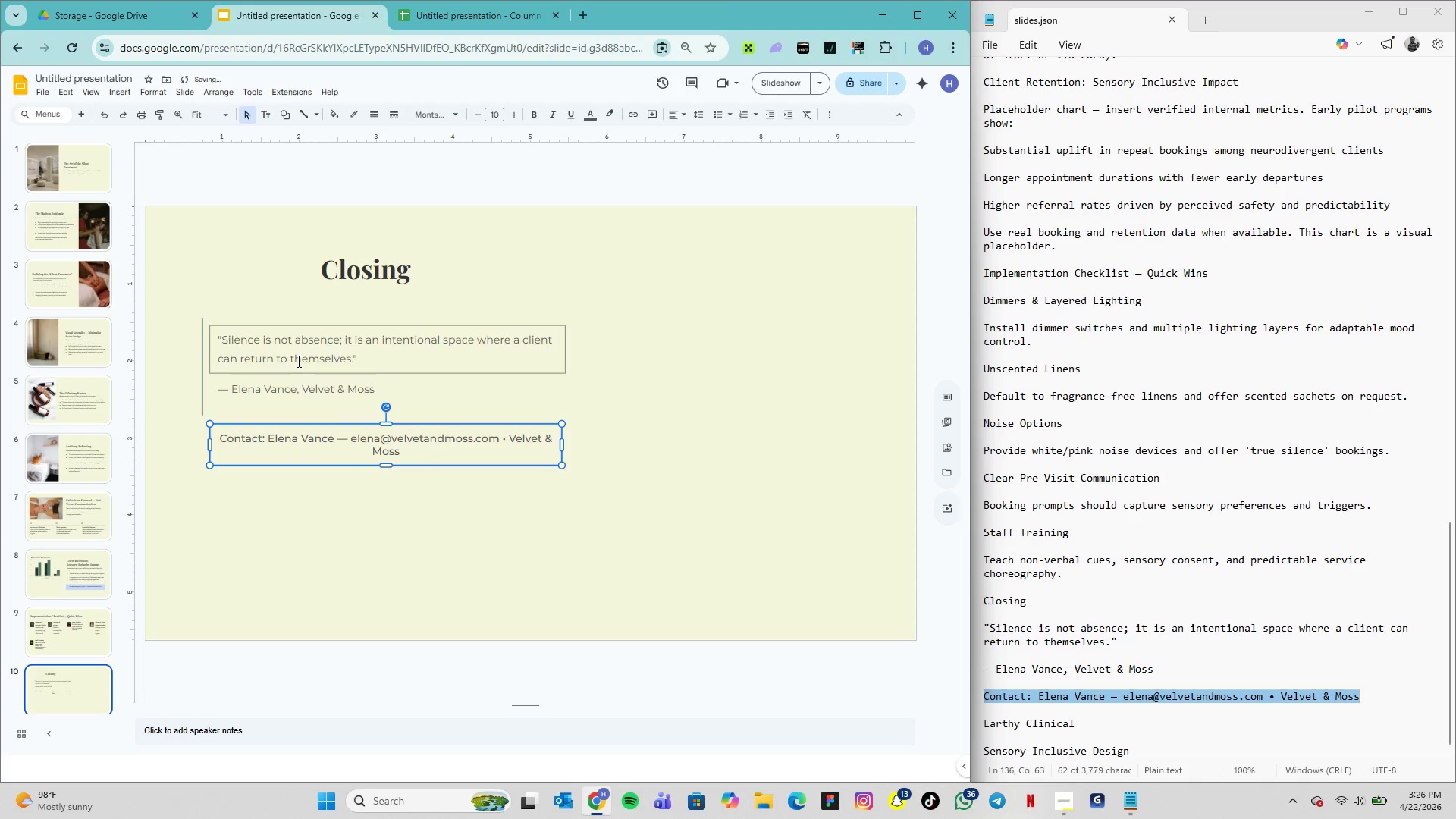 
key(ArrowUp)
 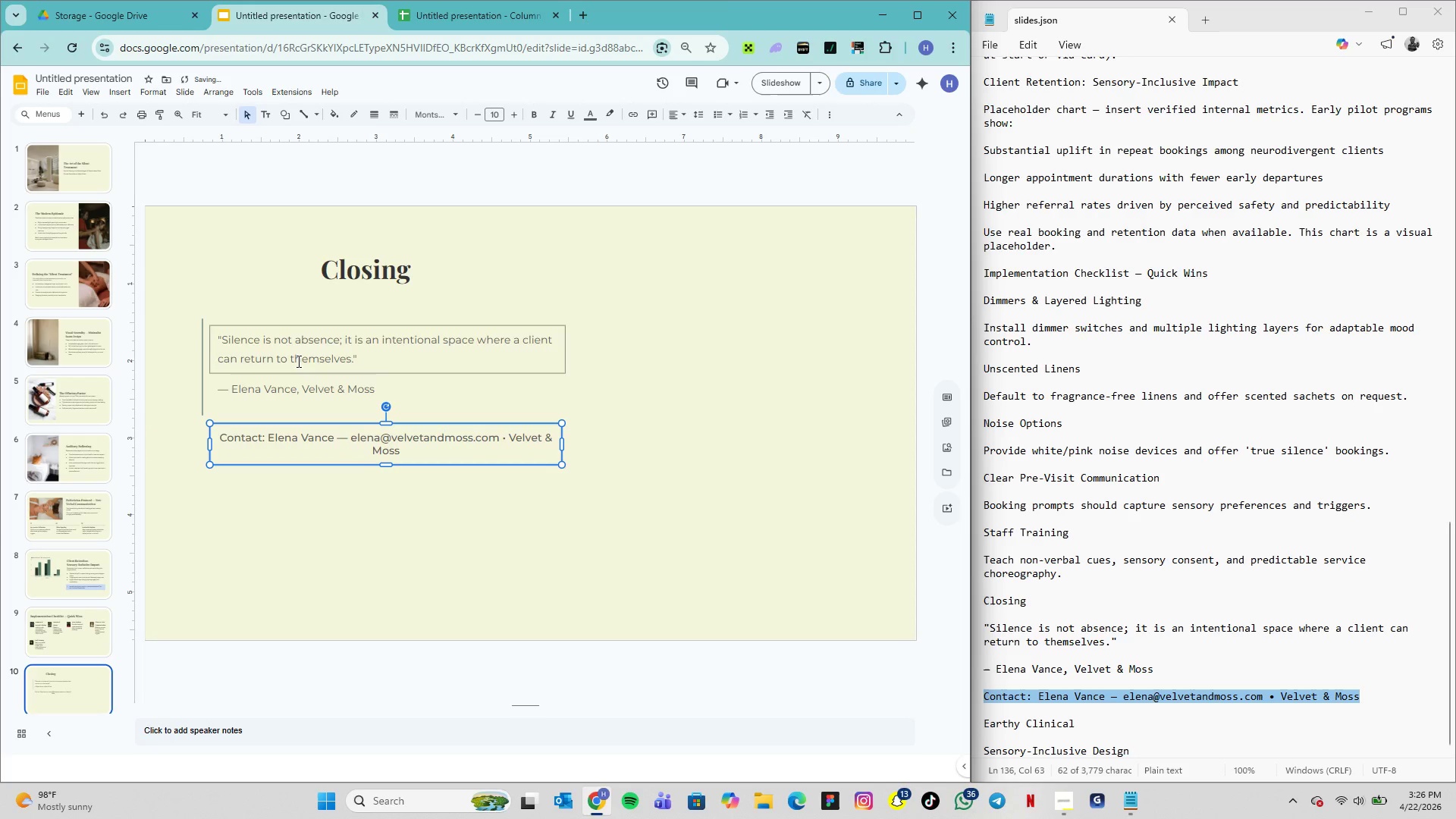 
key(ArrowUp)
 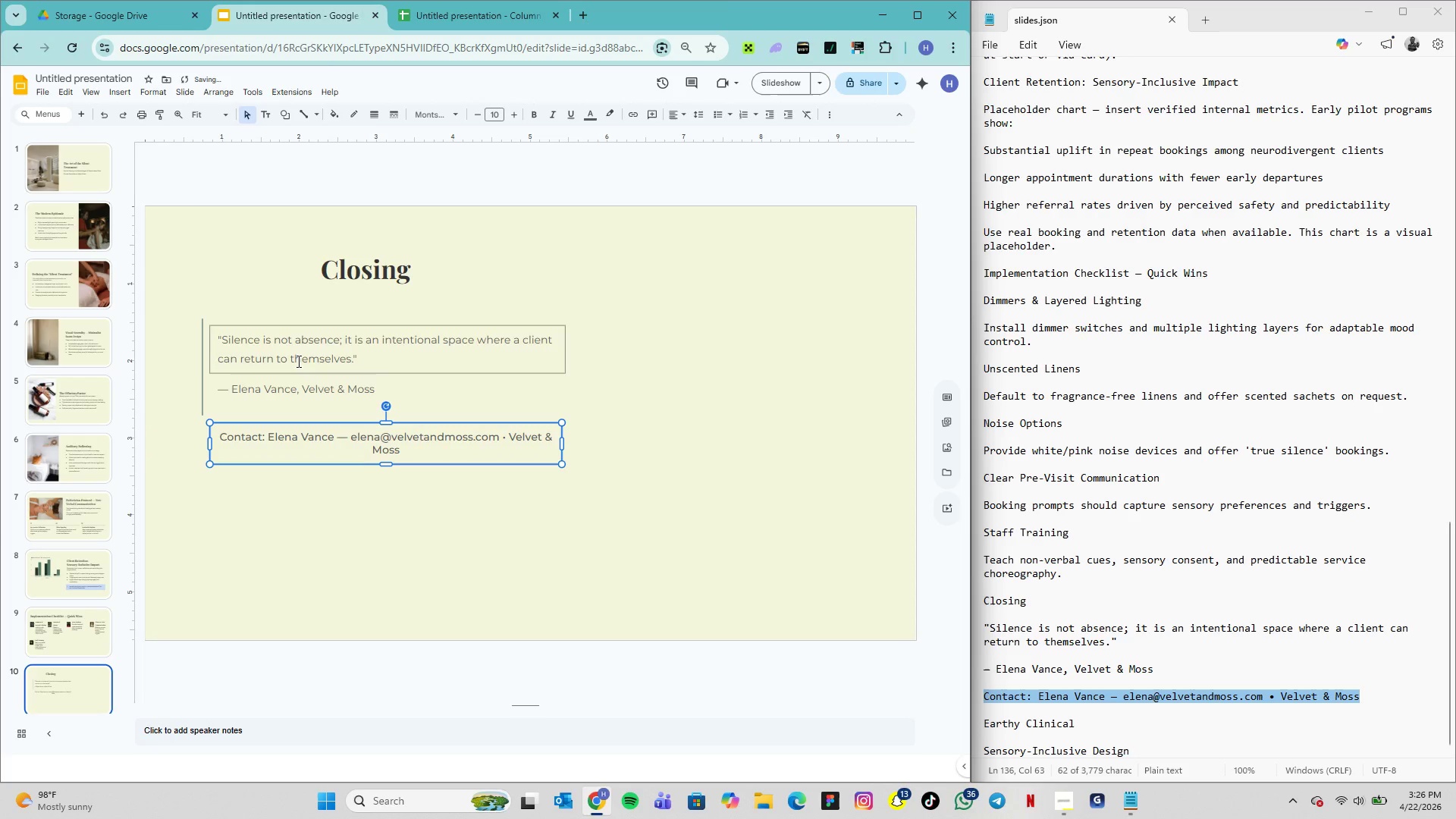 
key(ArrowUp)
 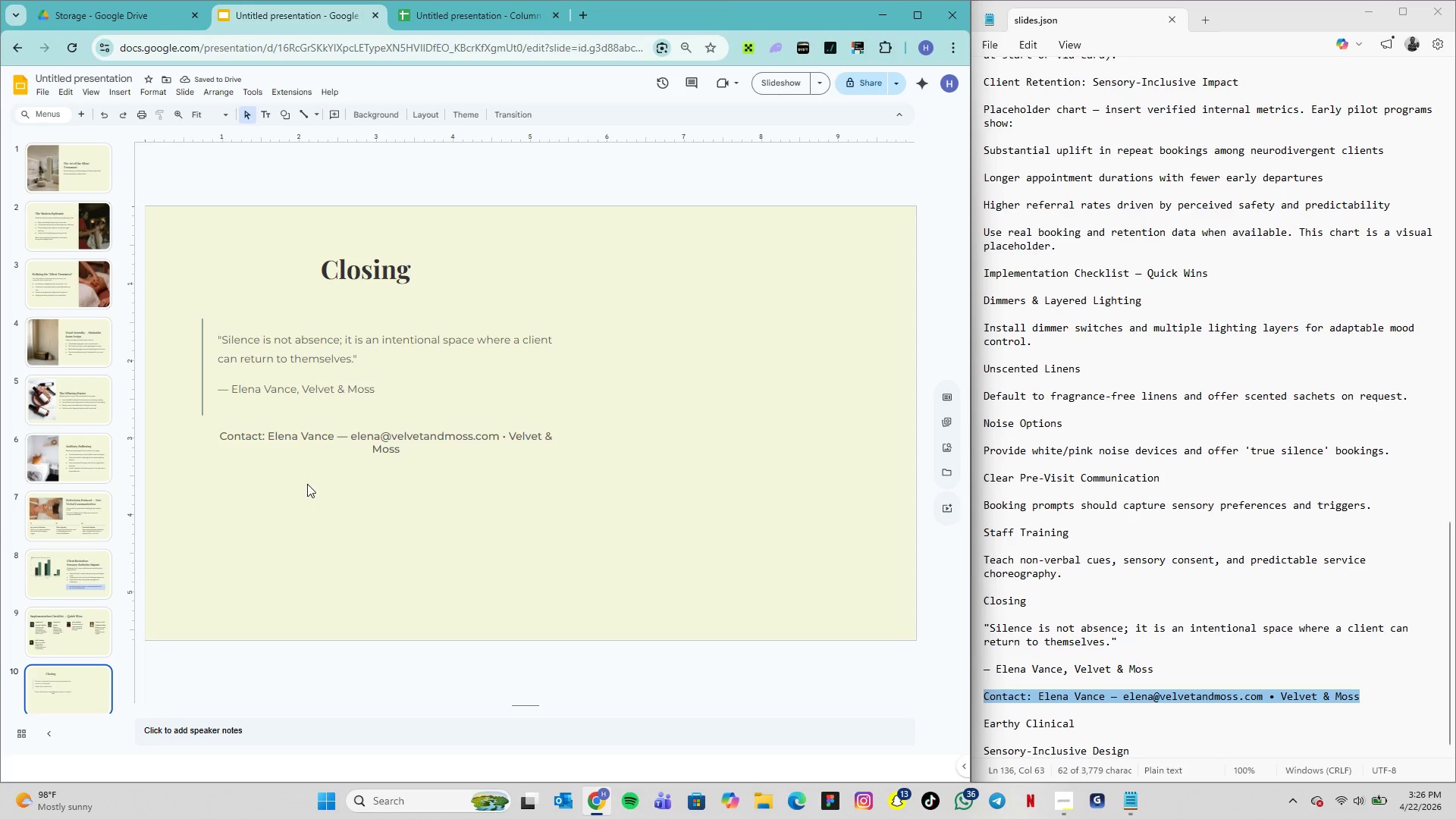 
wait(6.44)
 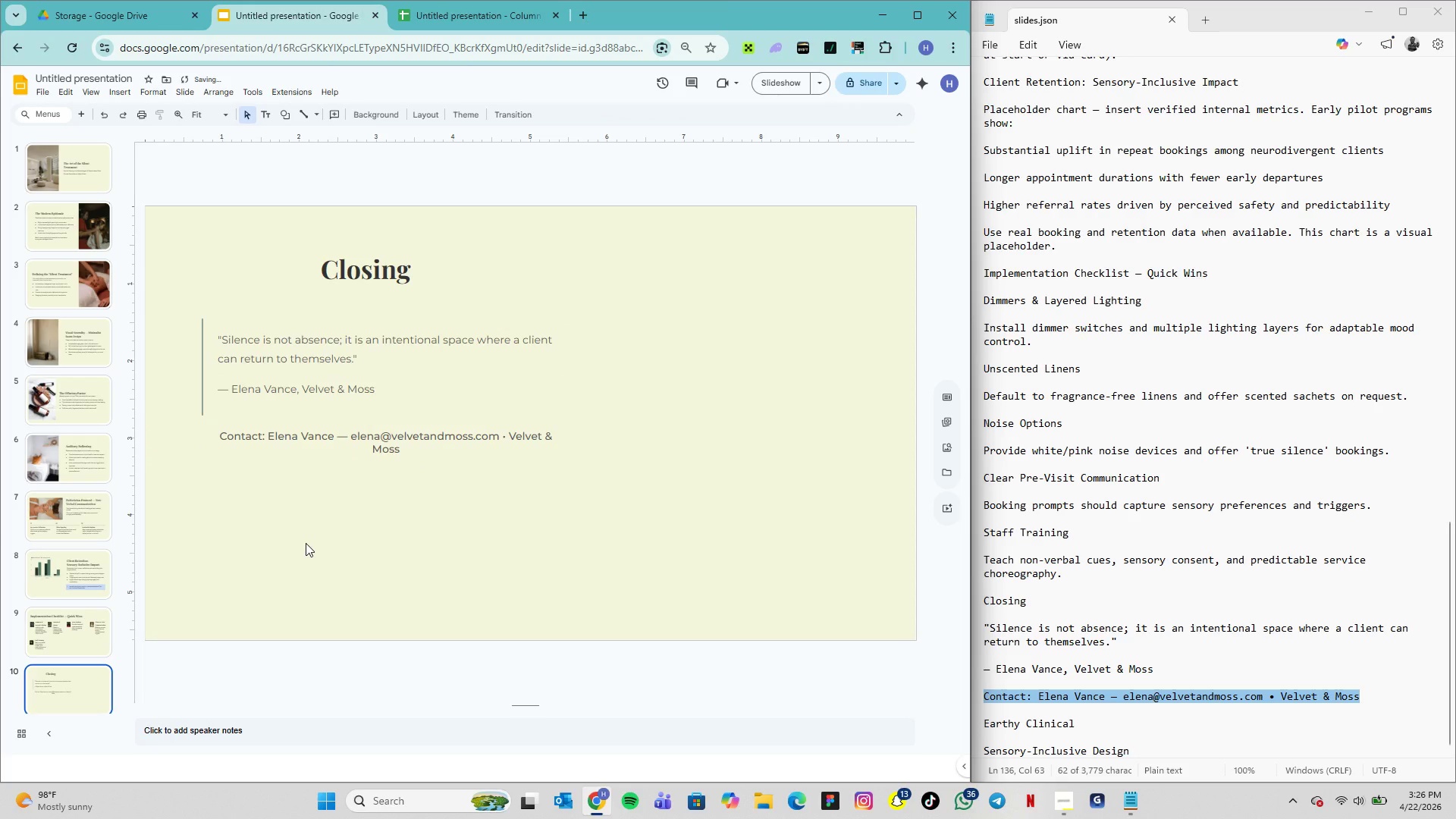 
left_click([297, 424])
 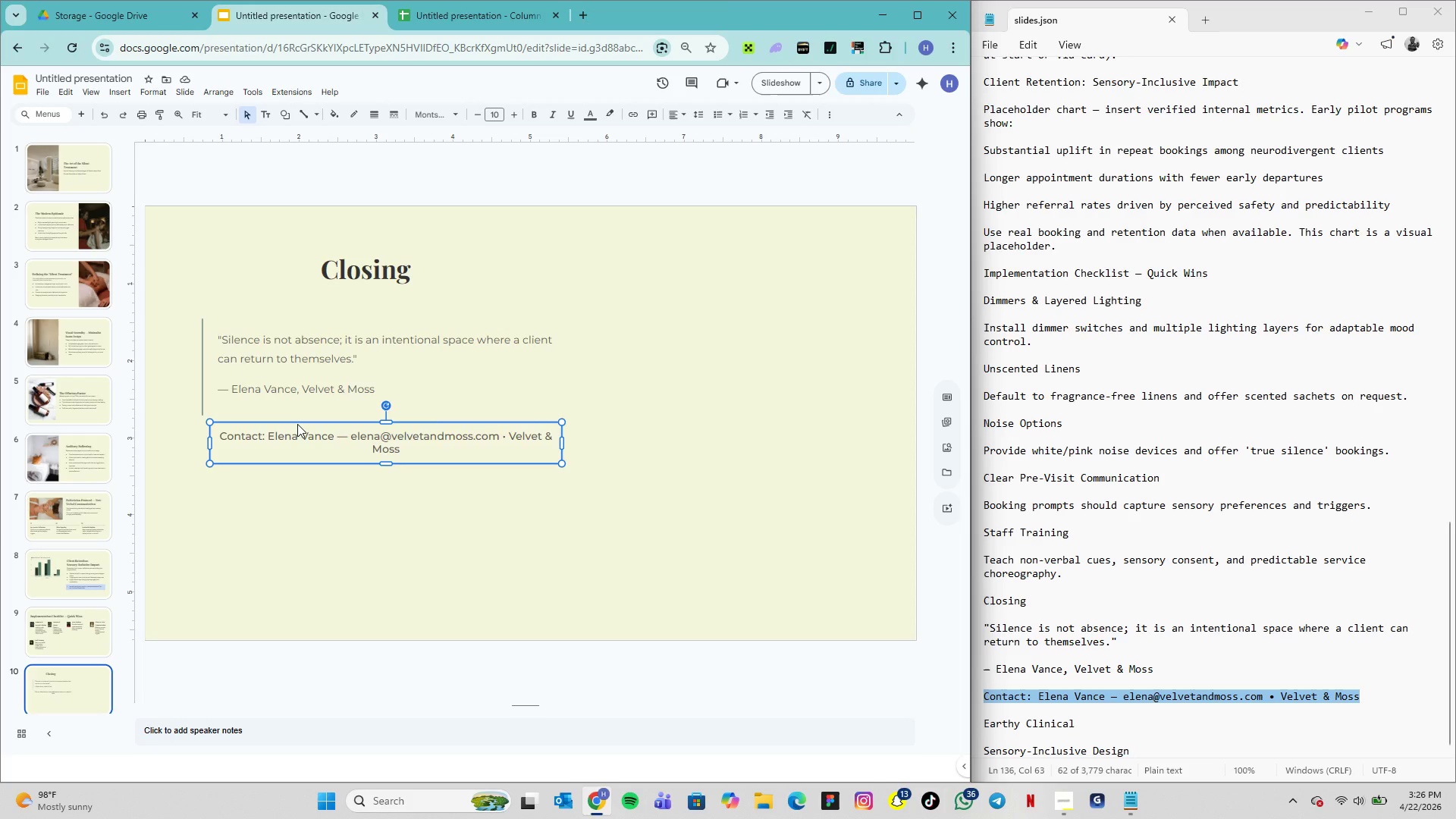 
key(ArrowUp)
 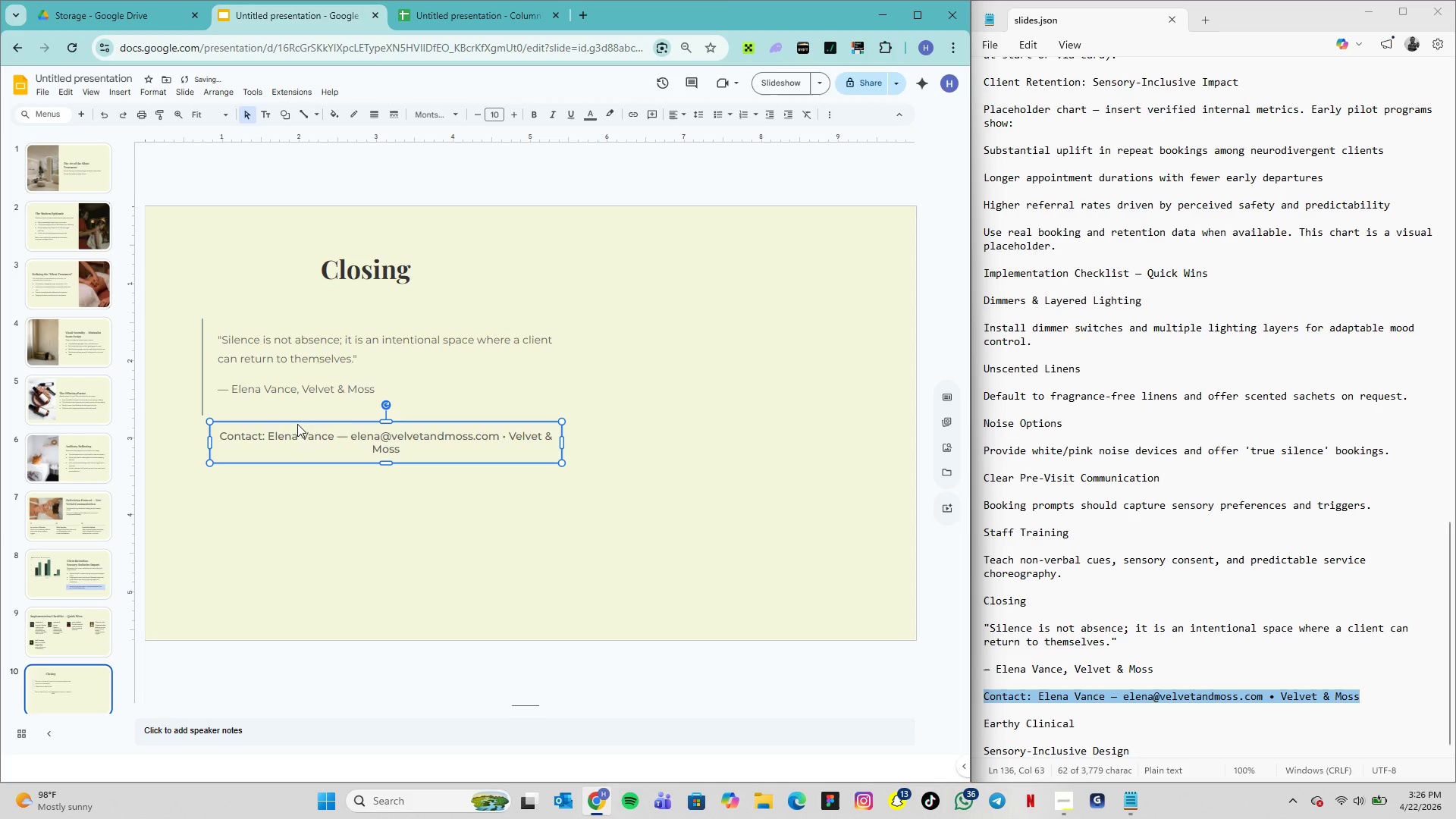 
left_click([309, 485])
 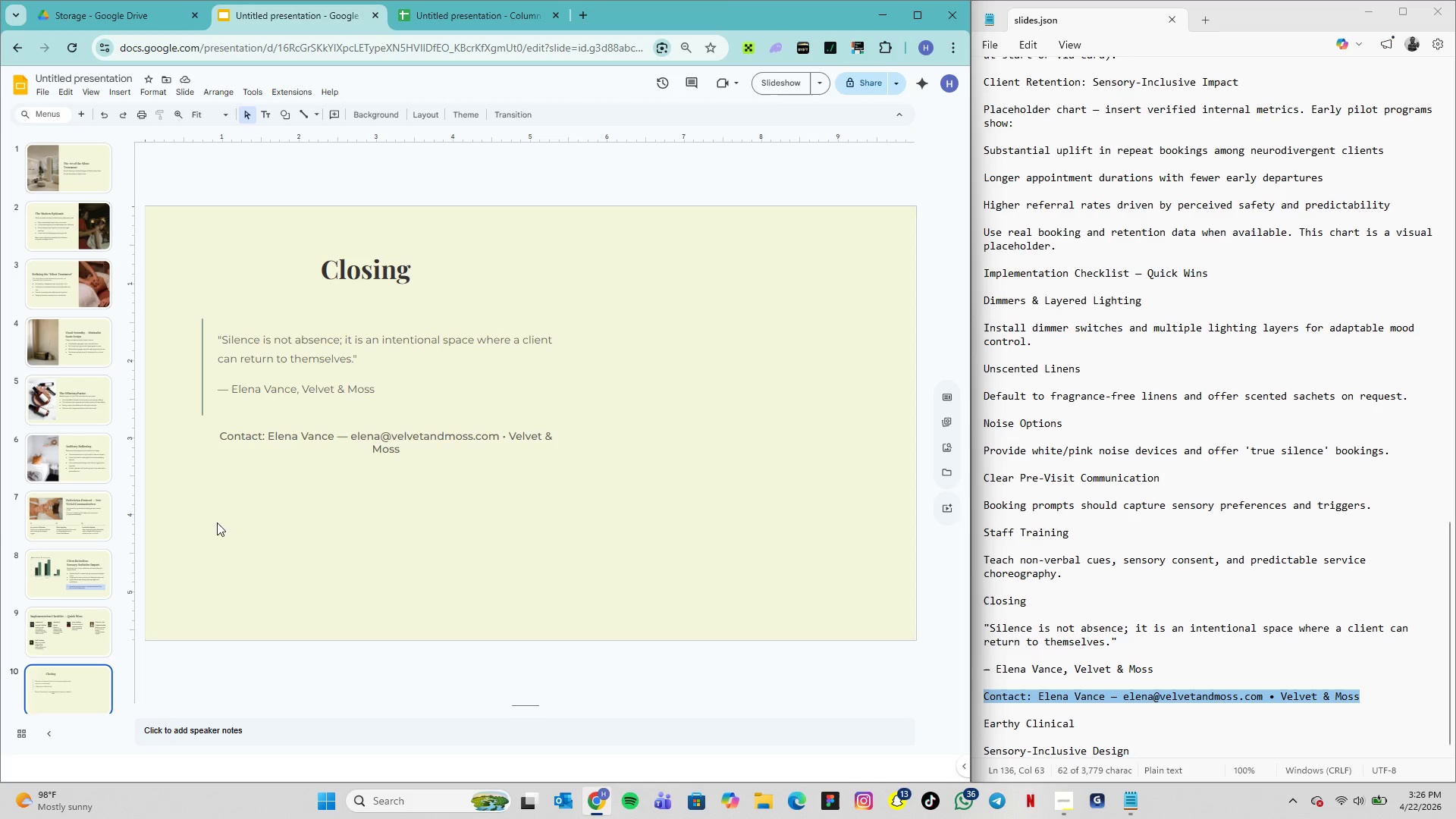 
wait(8.94)
 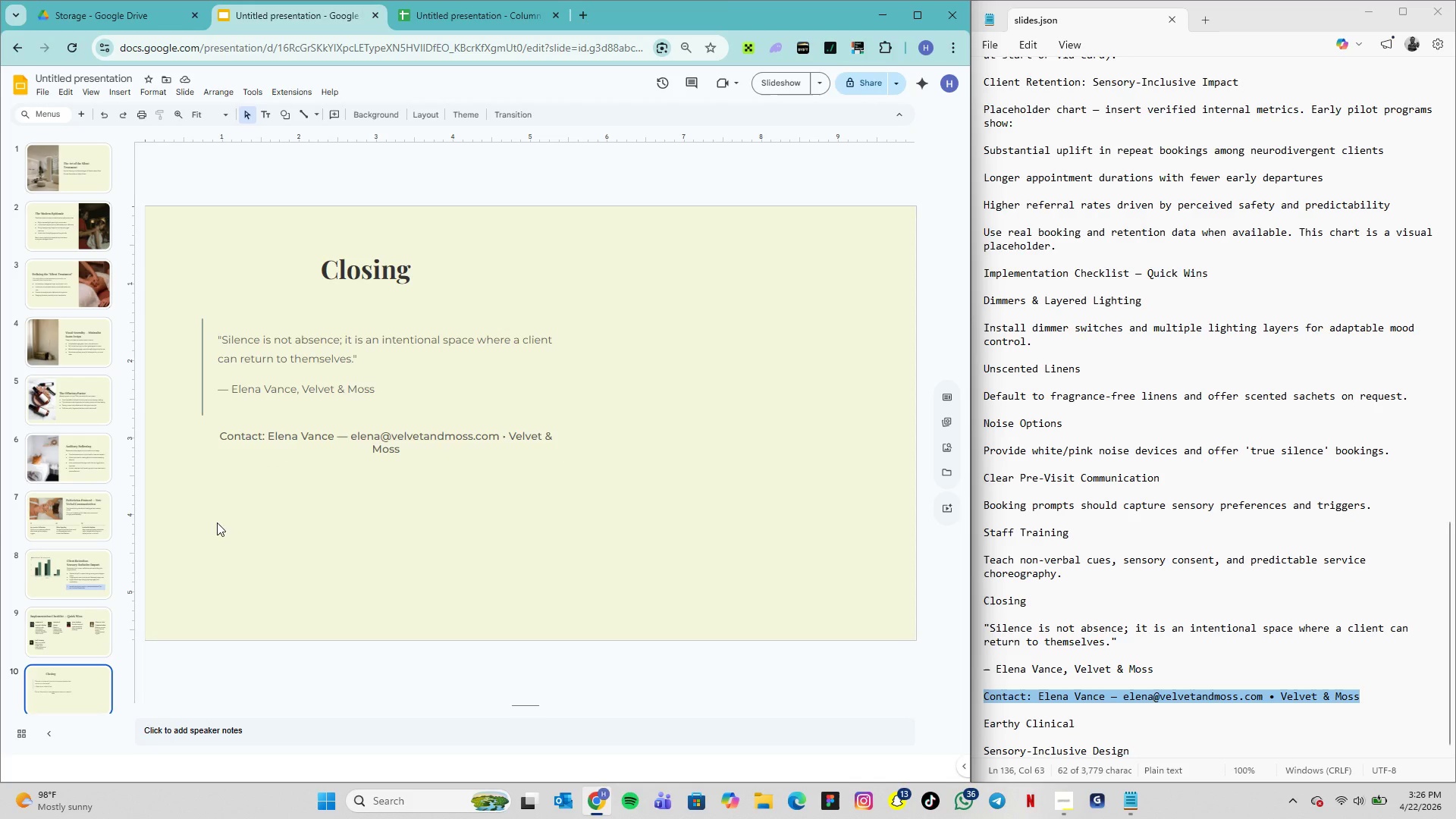 
left_click([449, 141])
 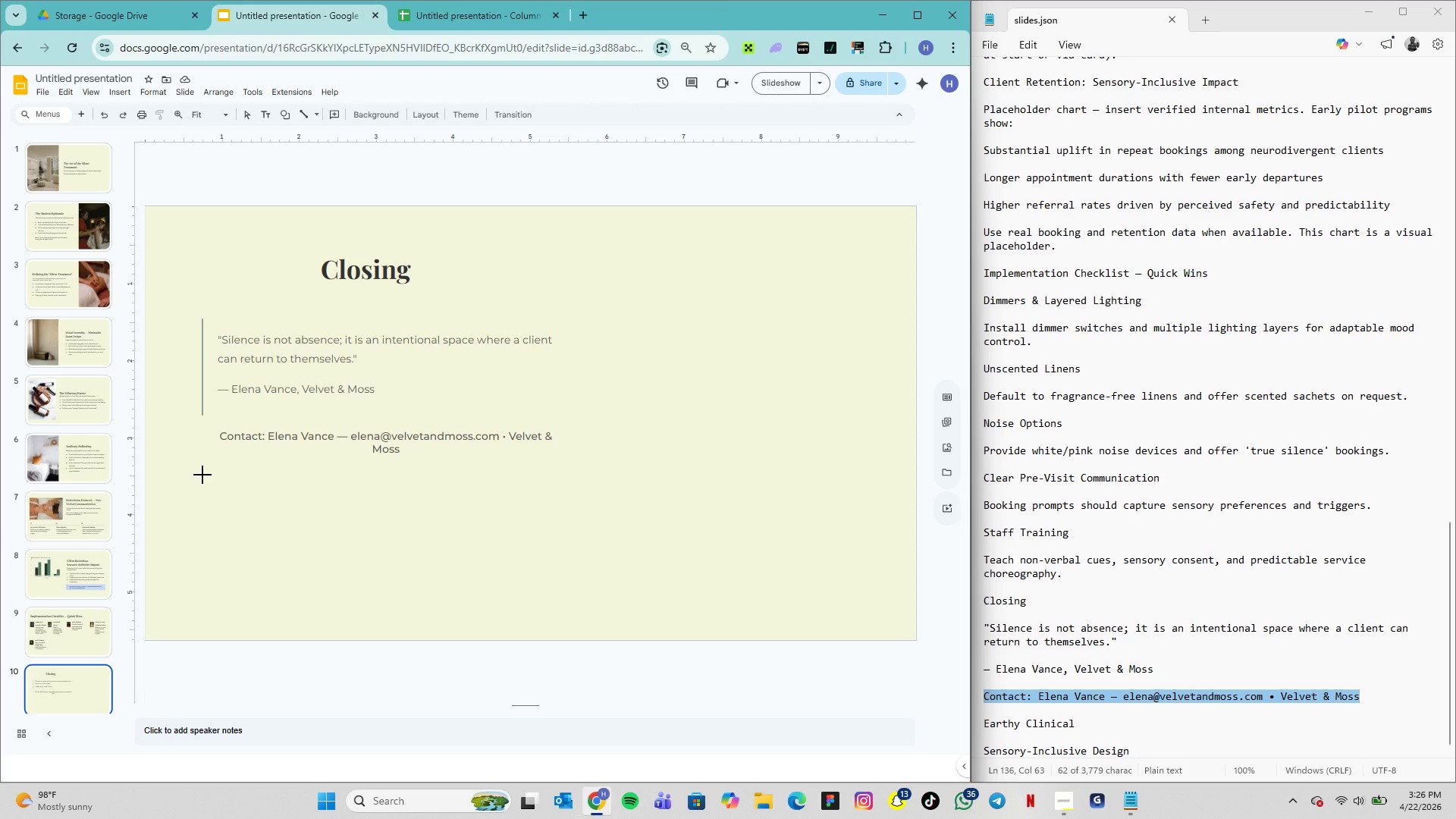 
left_click_drag(start_coordinate=[202, 475], to_coordinate=[314, 499])
 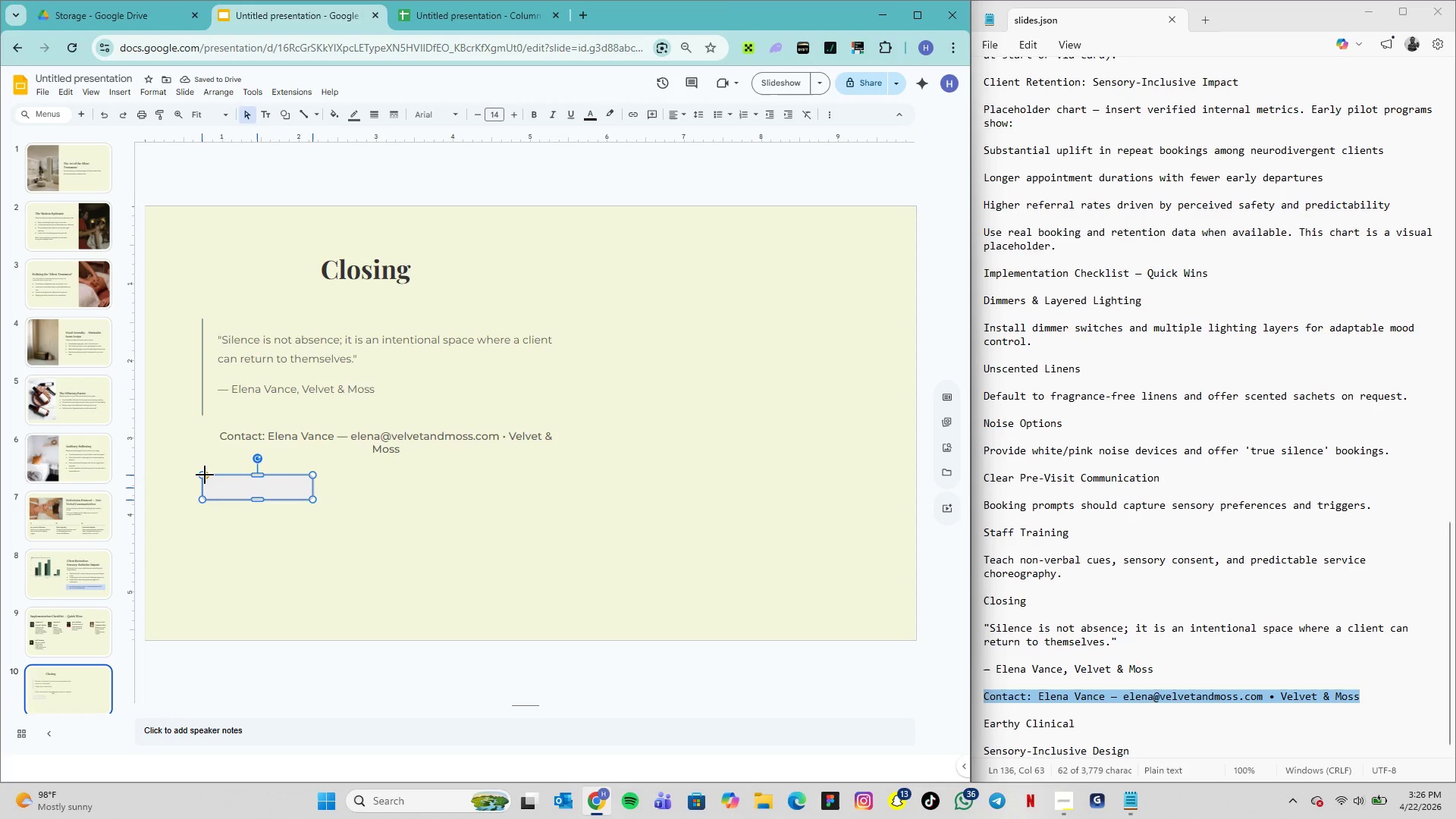 
left_click([218, 511])
 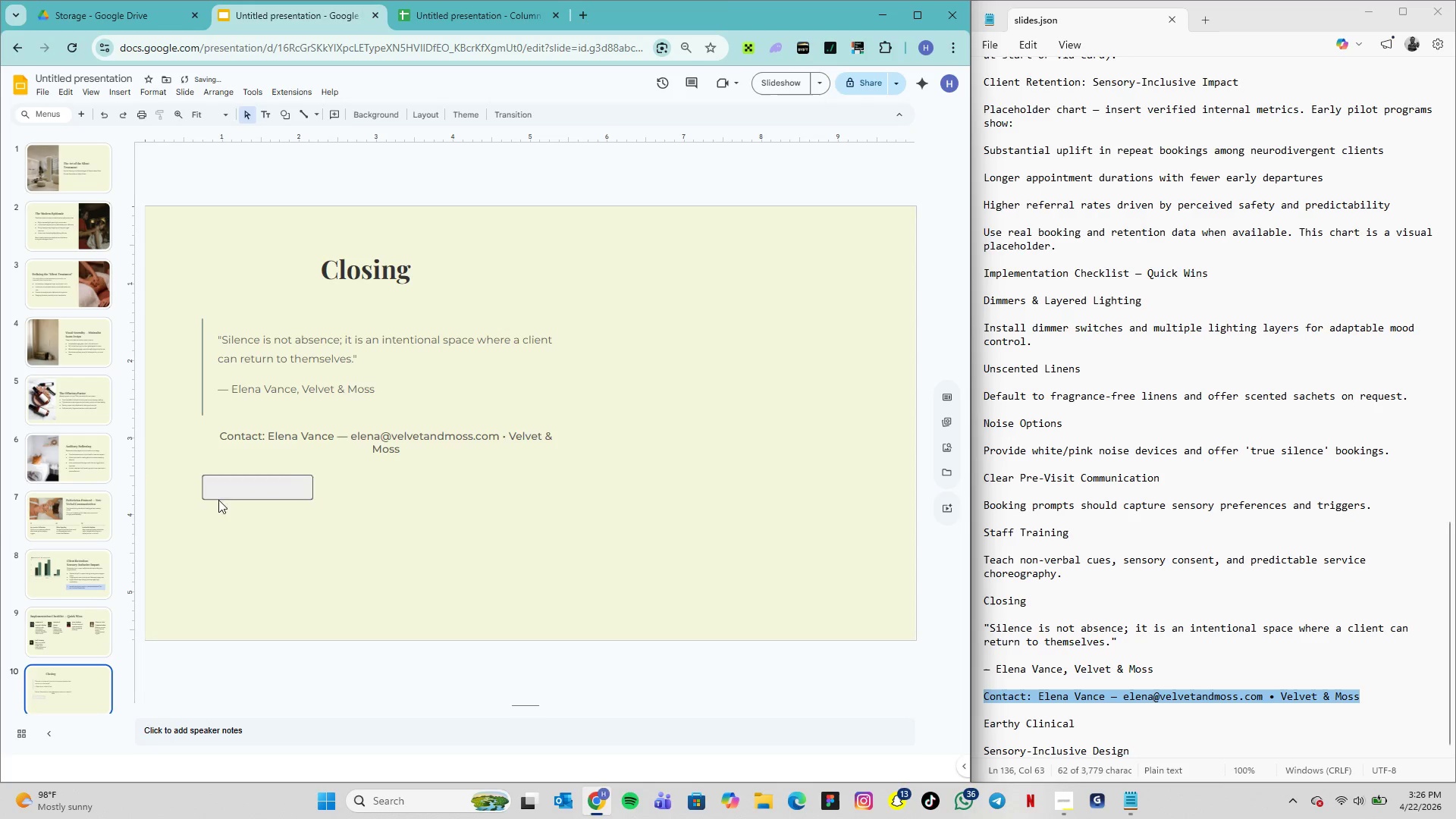 
left_click([223, 489])
 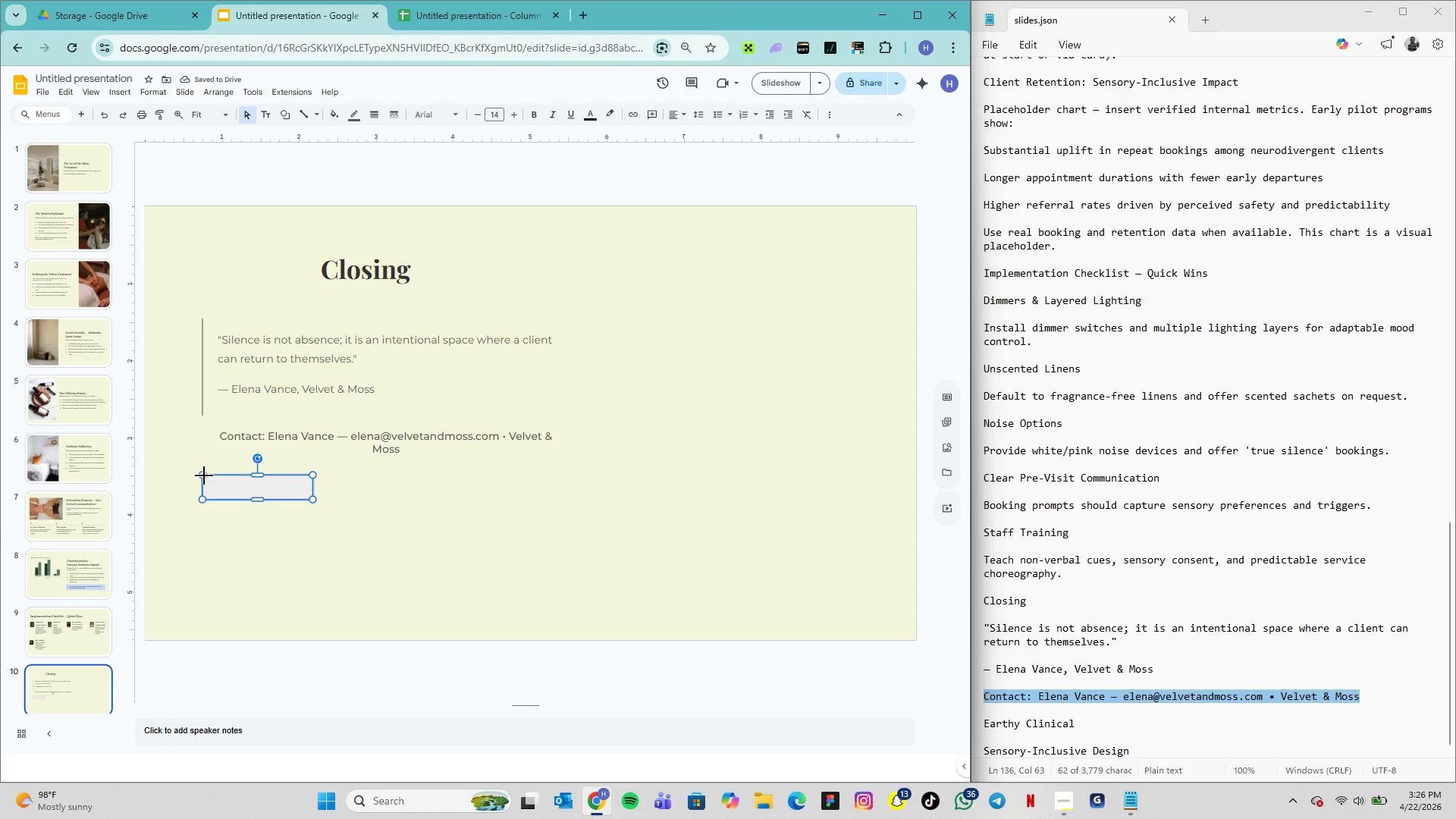 
key(Control+Z)
 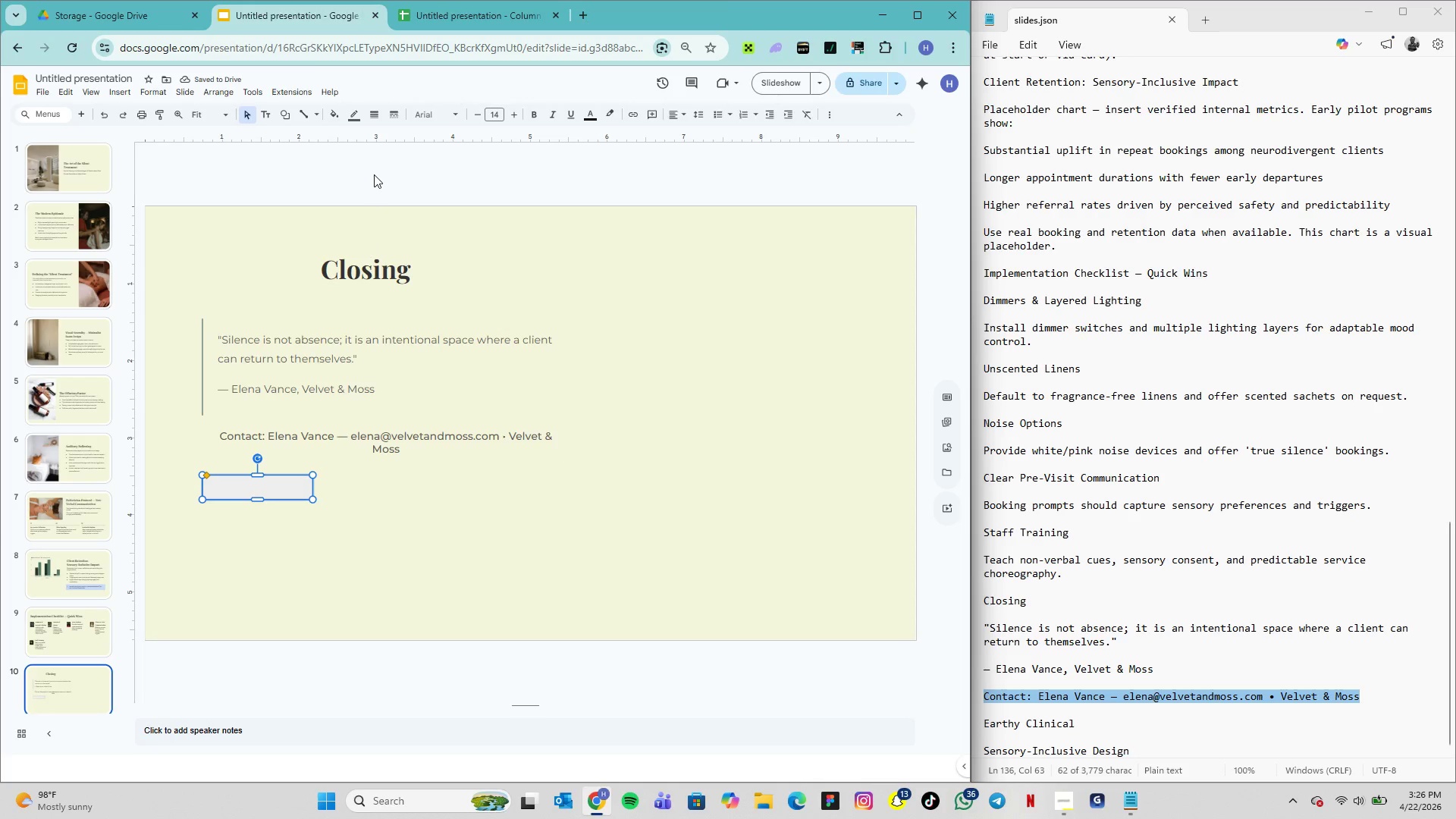 
left_click([340, 118])
 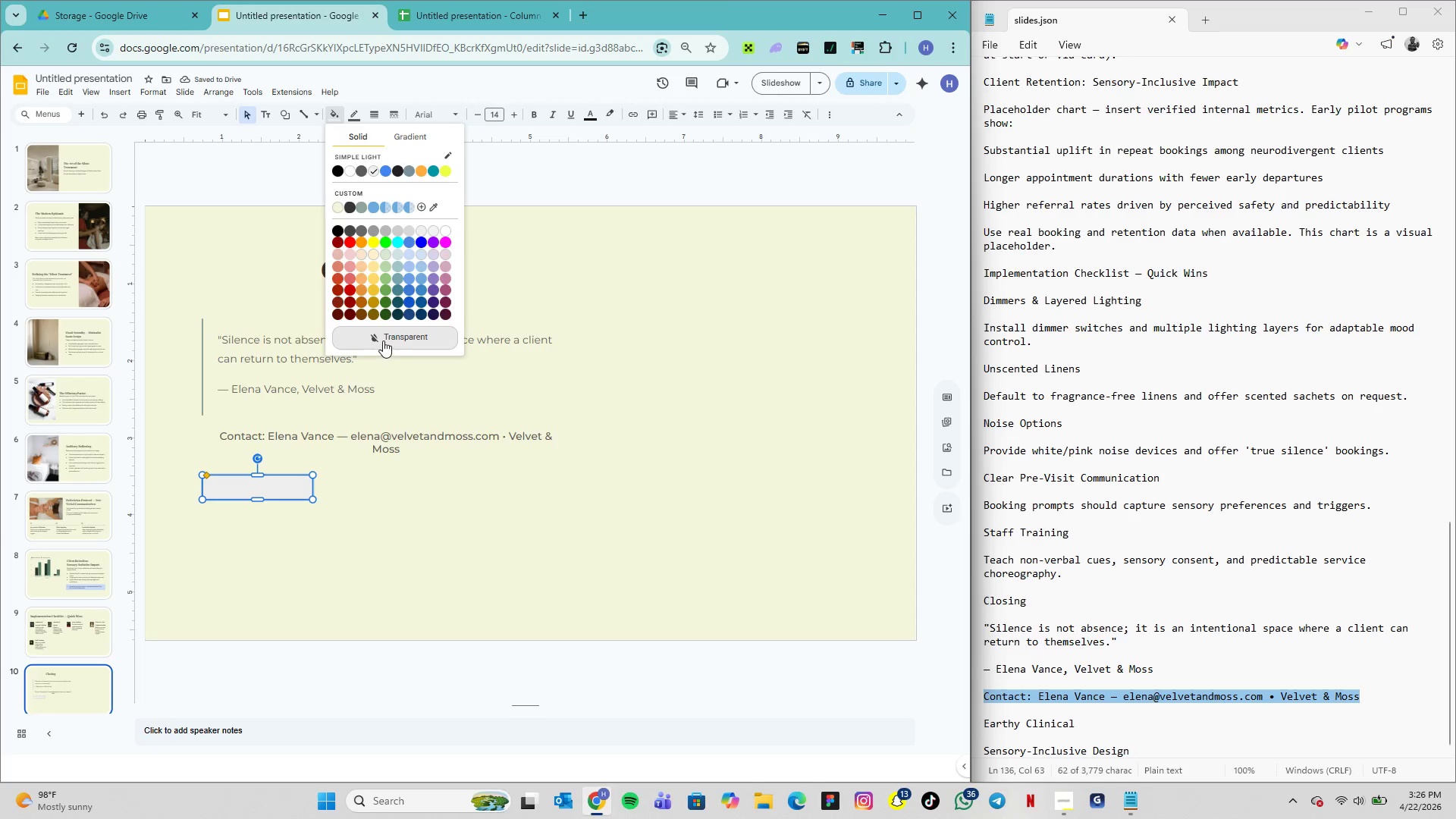 
left_click([384, 339])
 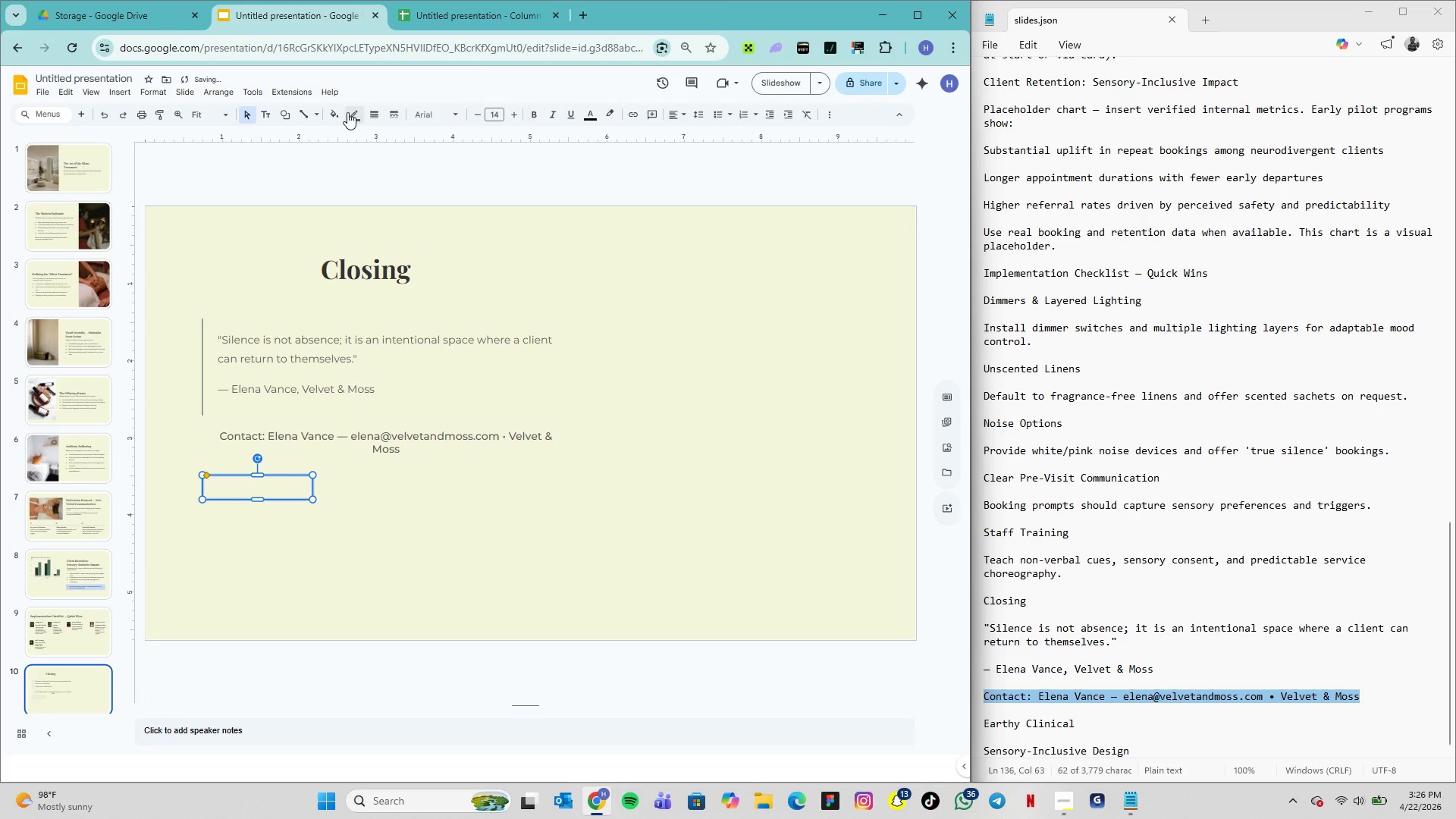 
left_click([355, 118])
 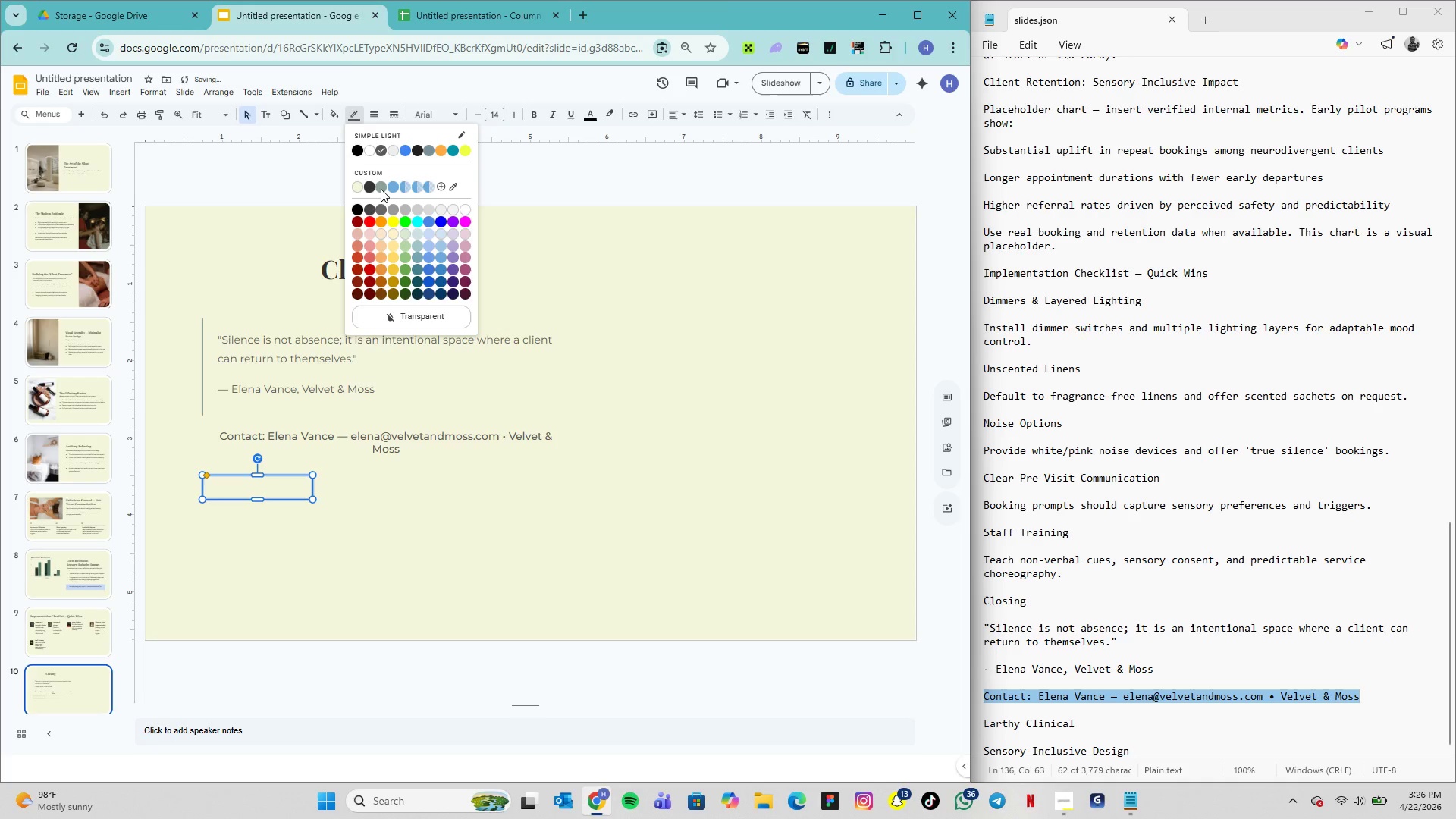 
left_click([381, 187])
 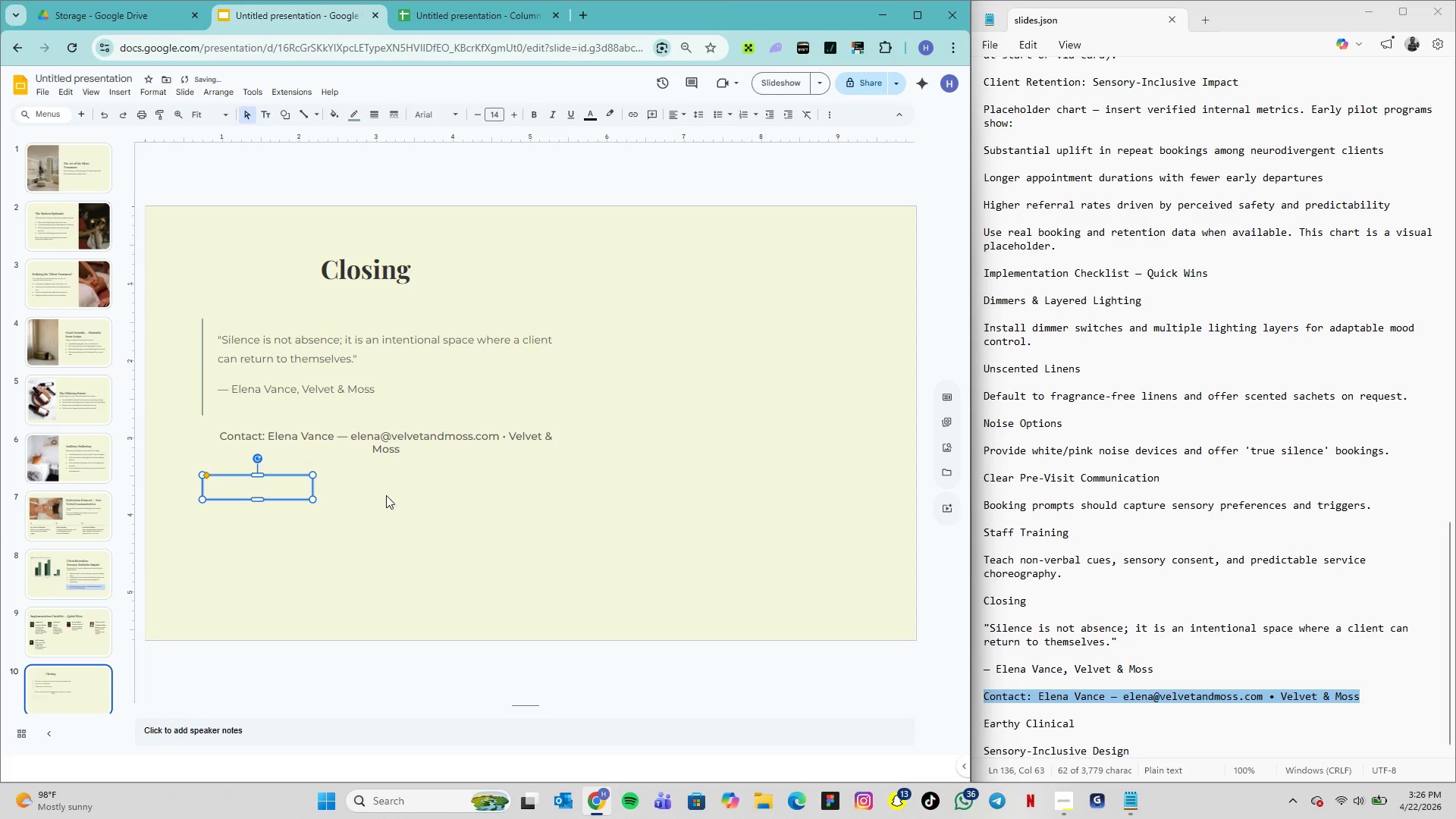 
left_click([393, 519])
 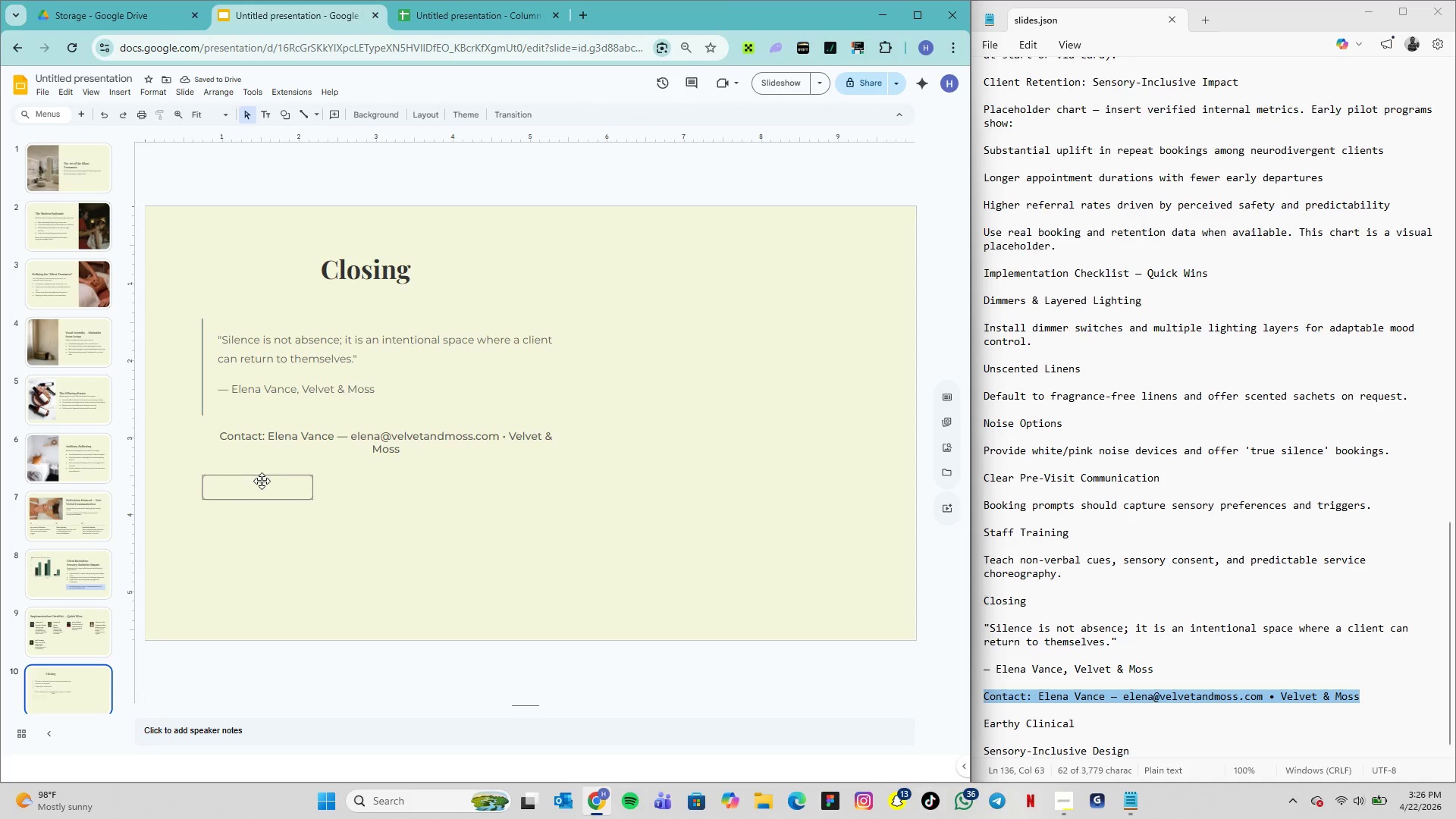 
left_click([262, 481])
 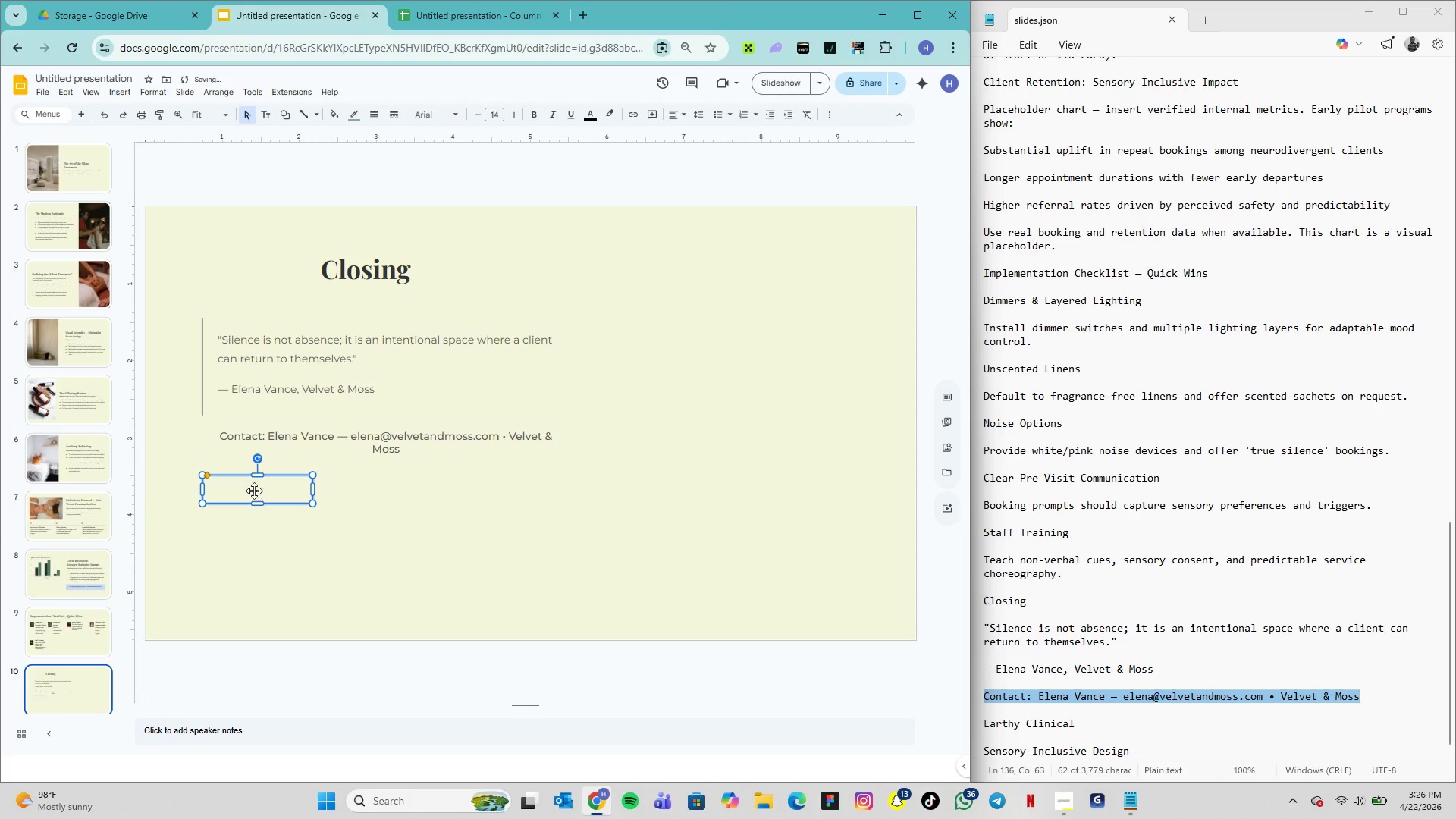 
wait(6.91)
 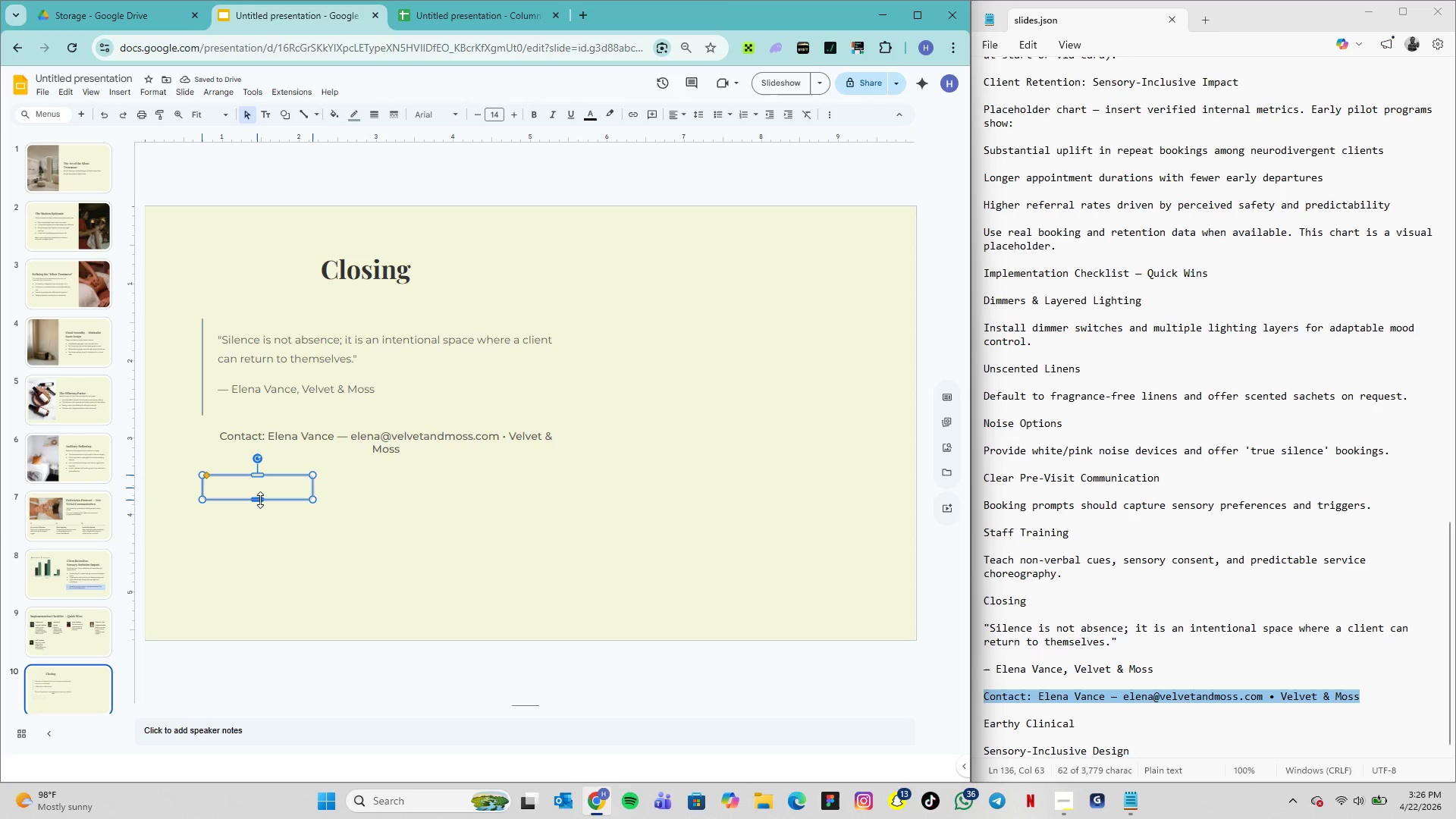 
double_click([263, 491])
 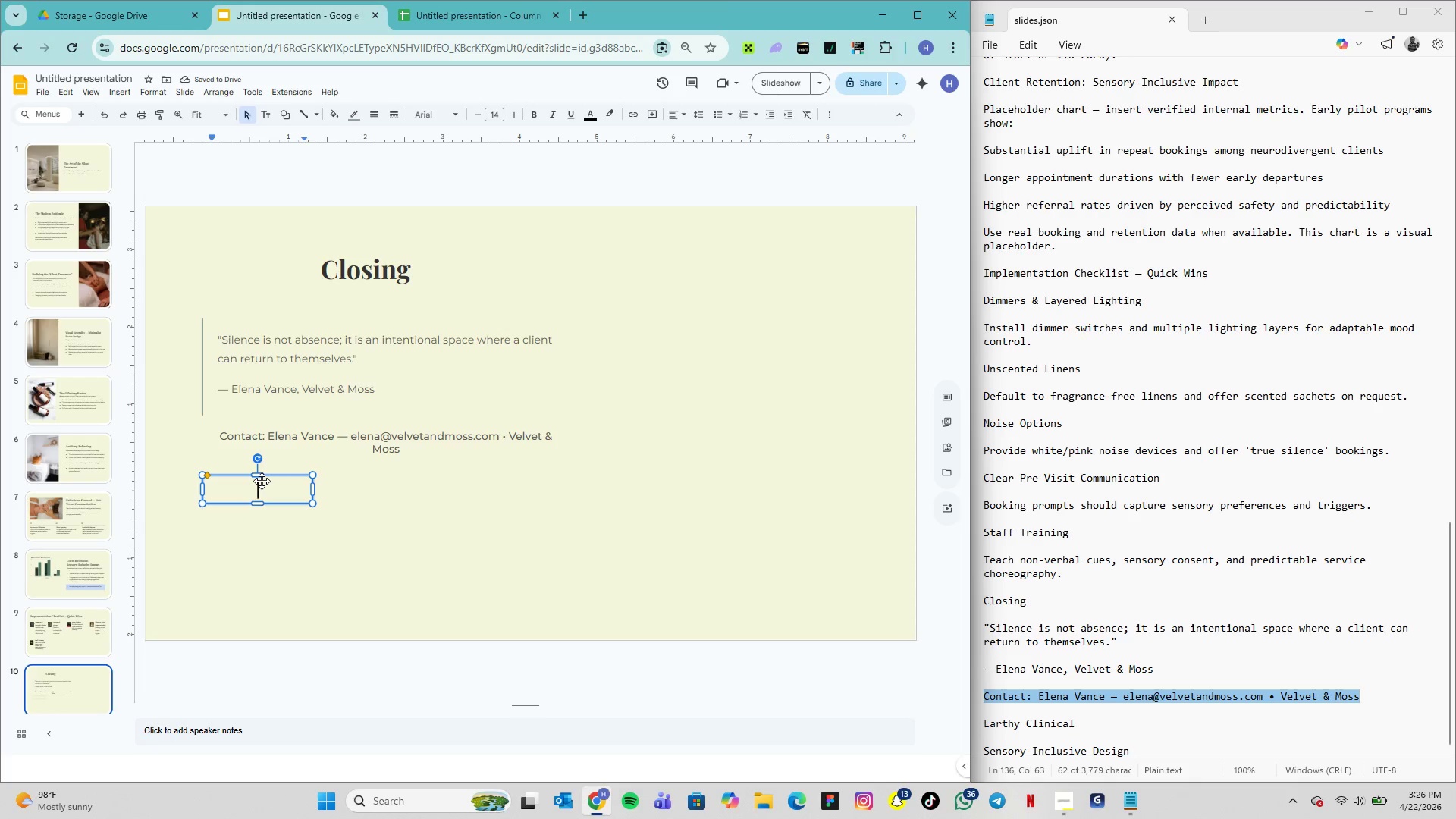 
hold_key(key=ShiftLeft, duration=1.56)
 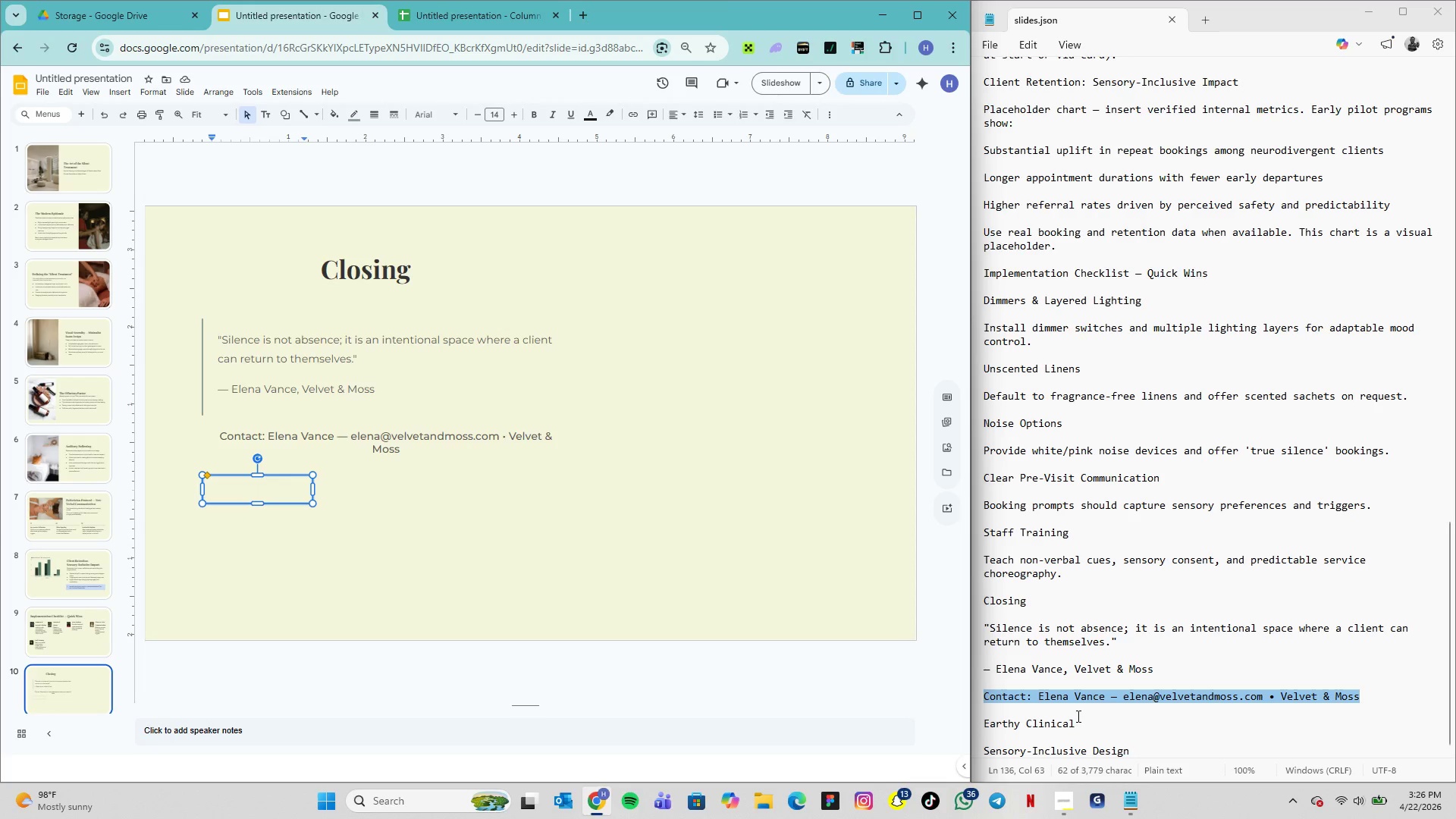 
left_click_drag(start_coordinate=[1077, 726], to_coordinate=[984, 724])
 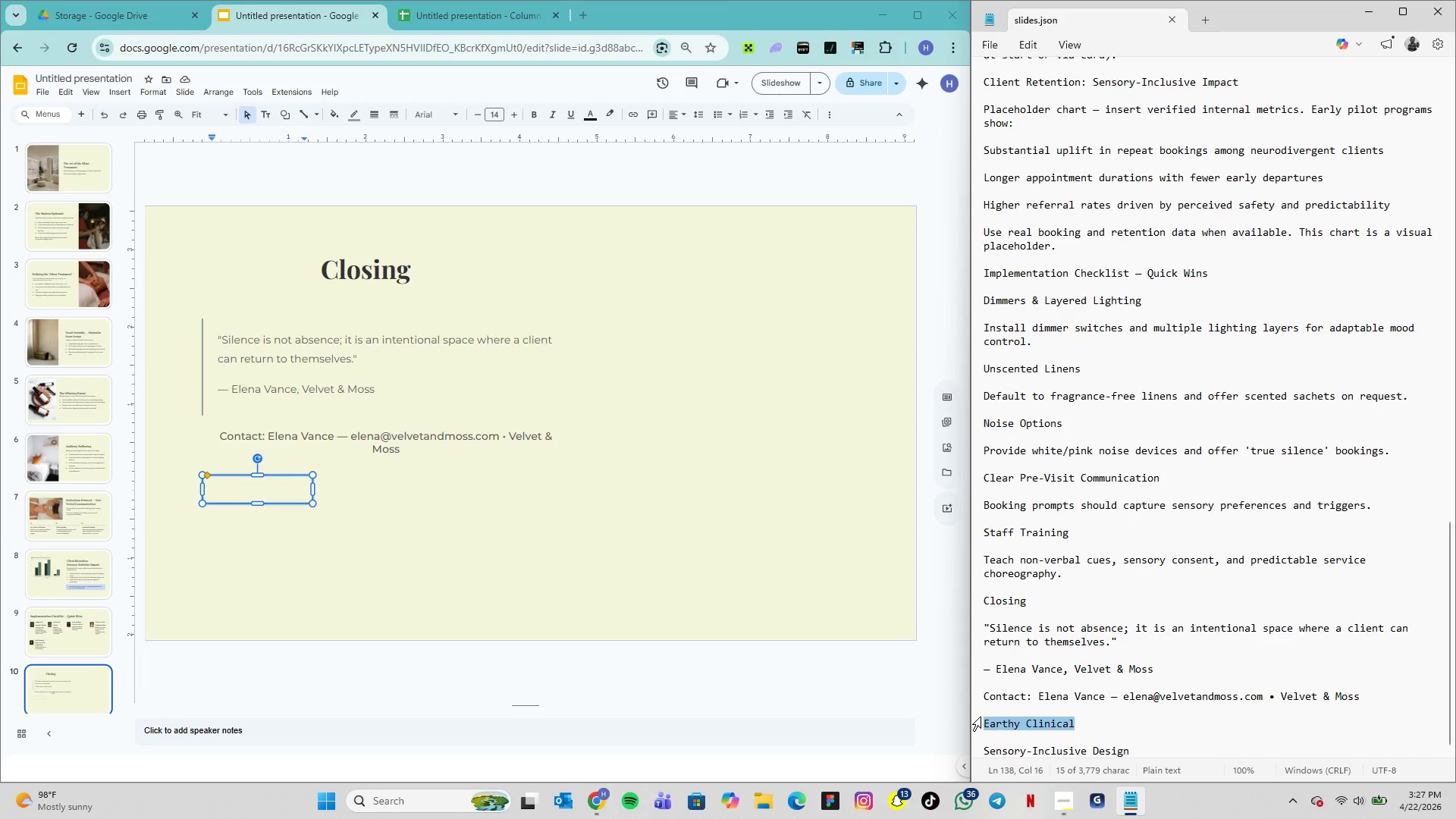 
key(Control+C)
 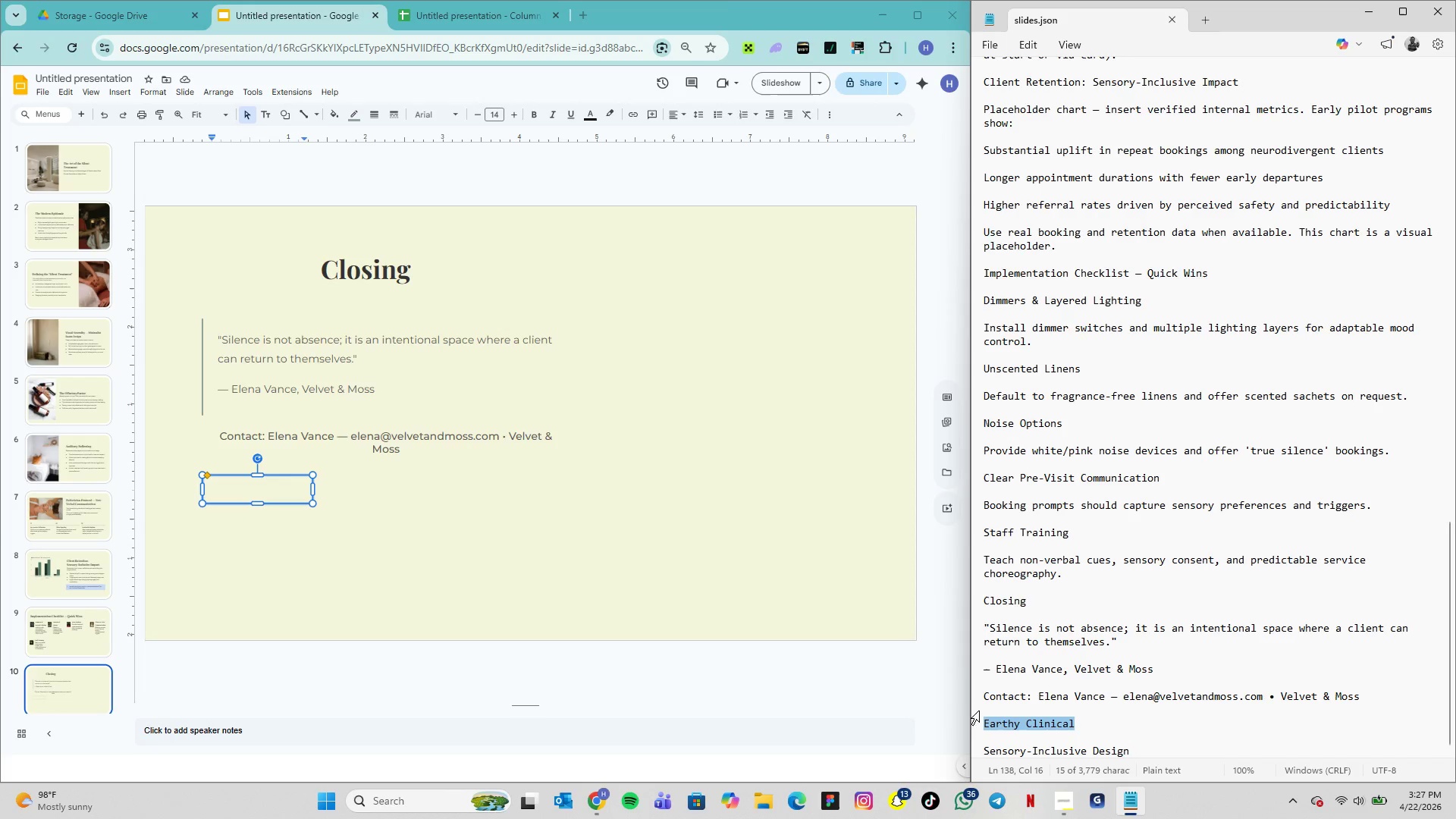 
key(Control+C)
 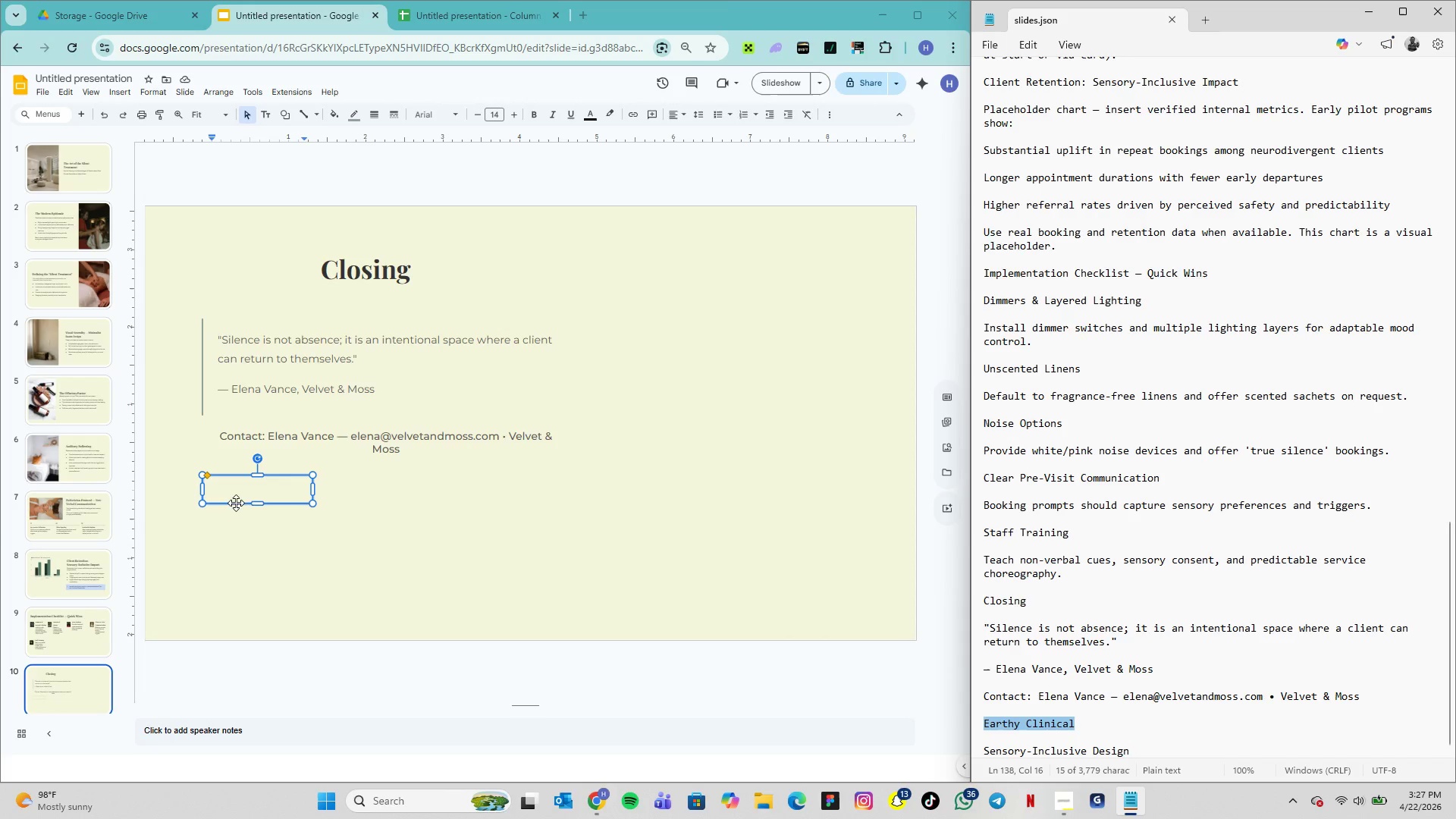 
left_click([235, 491])
 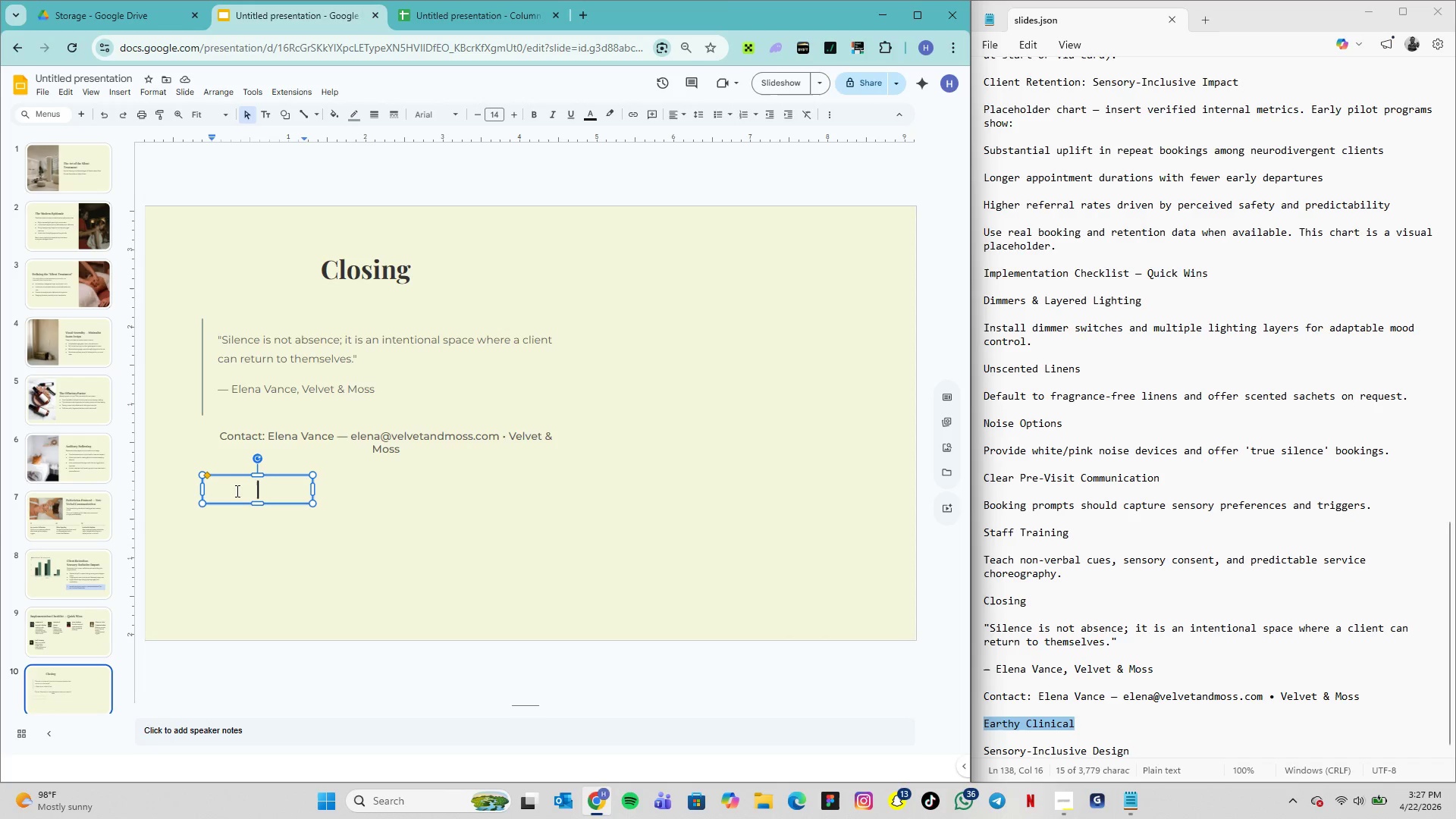 
key(Control+V)
 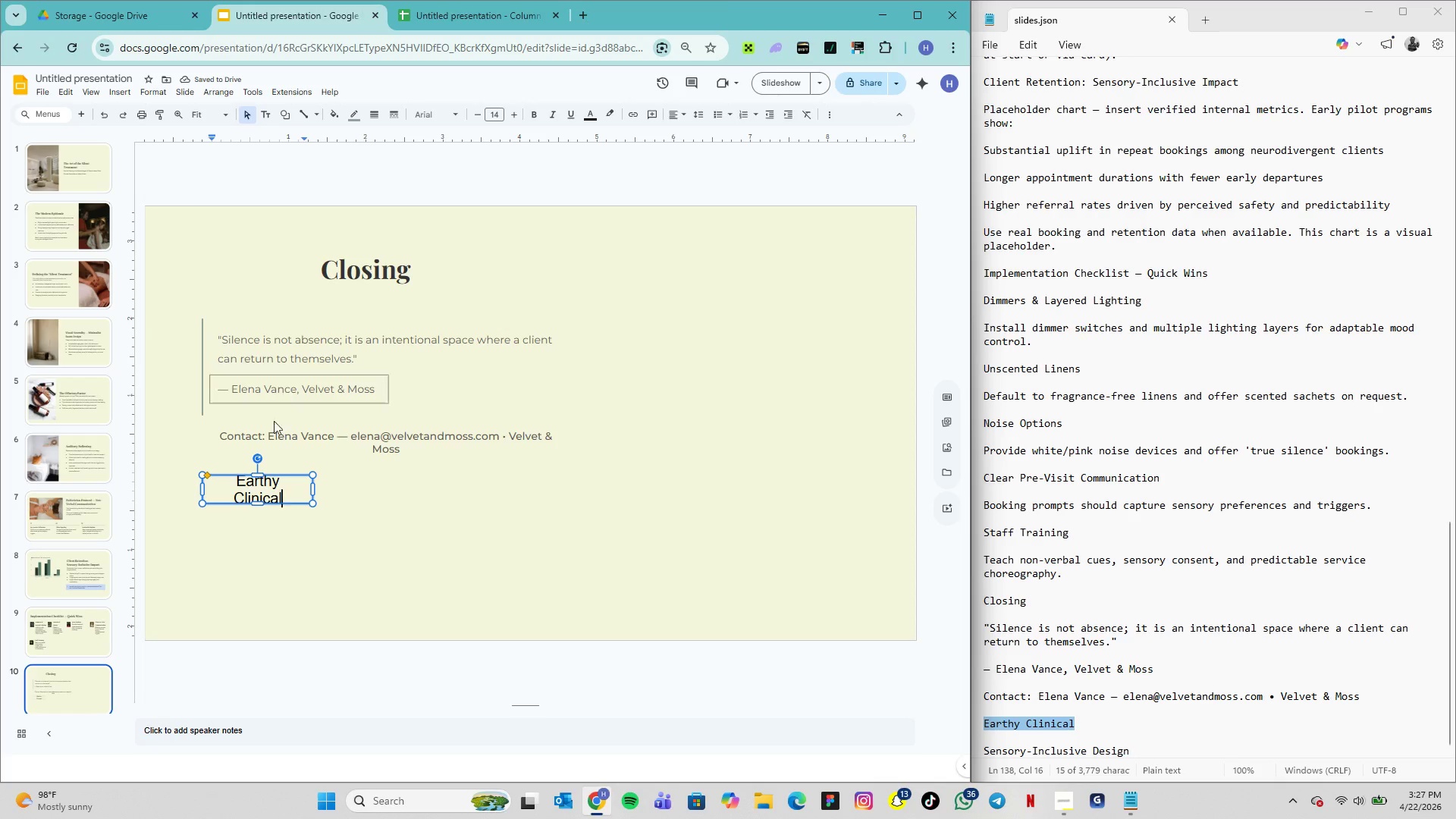 
double_click([265, 488])
 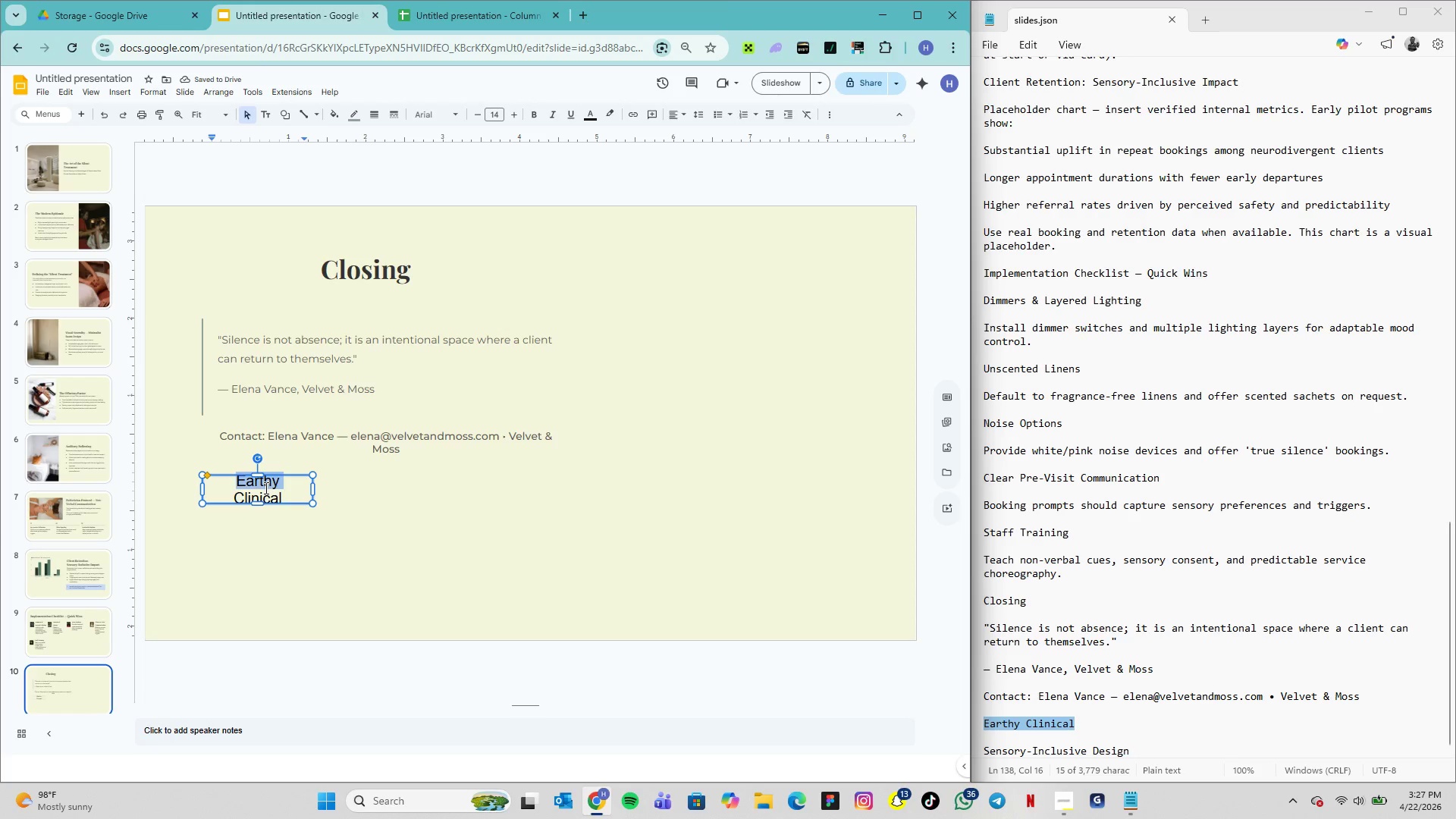 
triple_click([265, 488])
 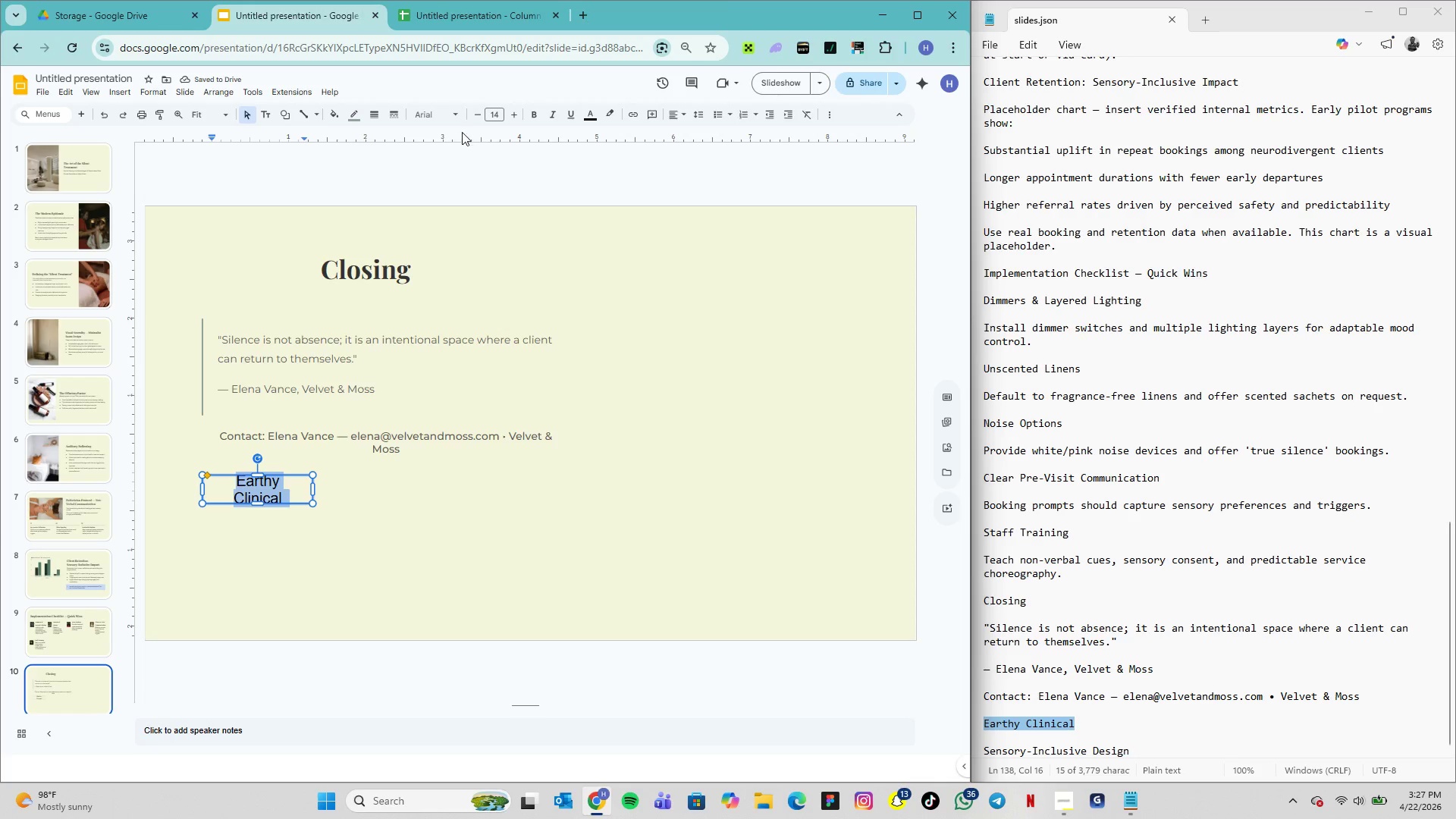 
left_click([461, 118])
 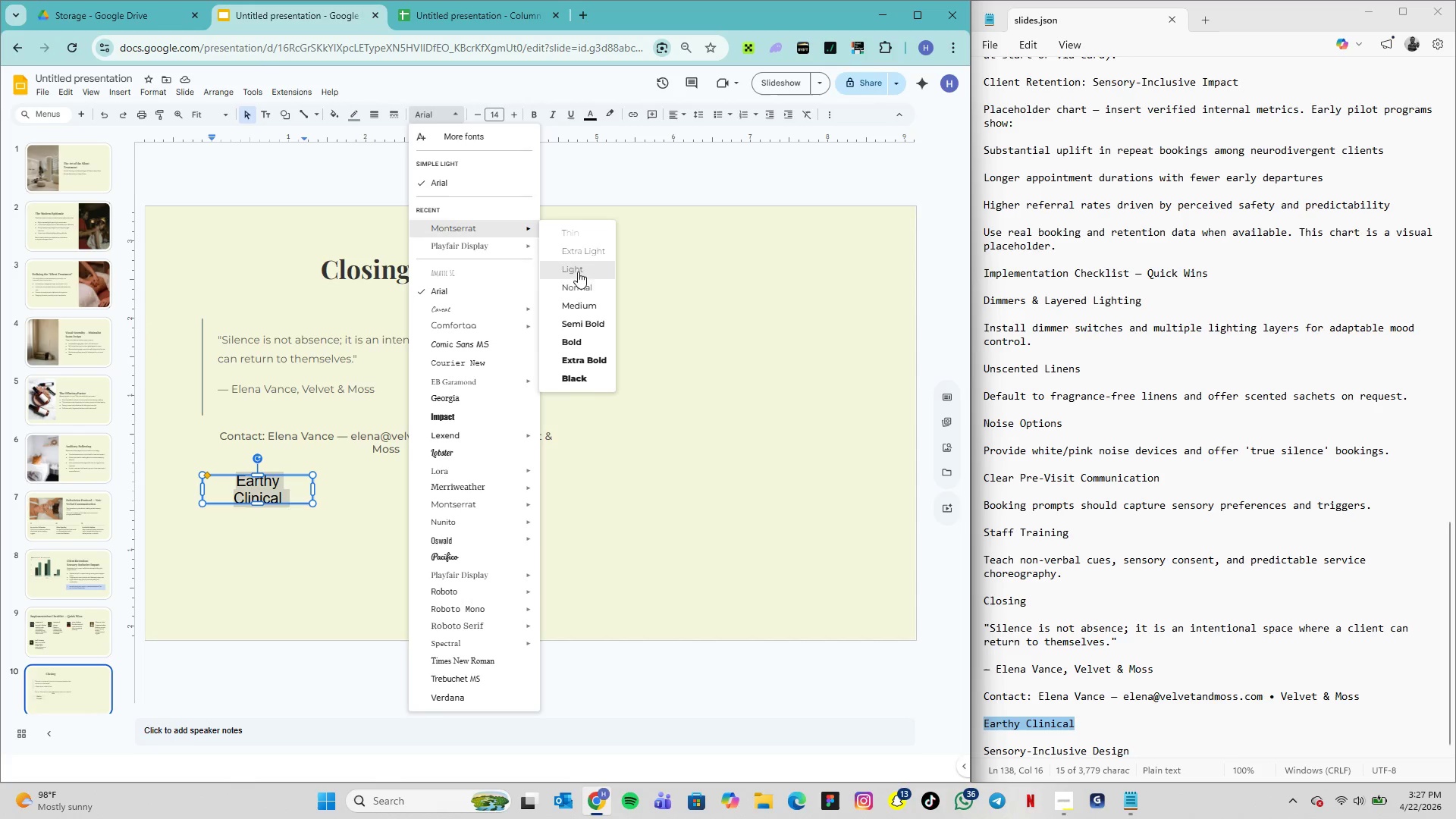 
wait(9.19)
 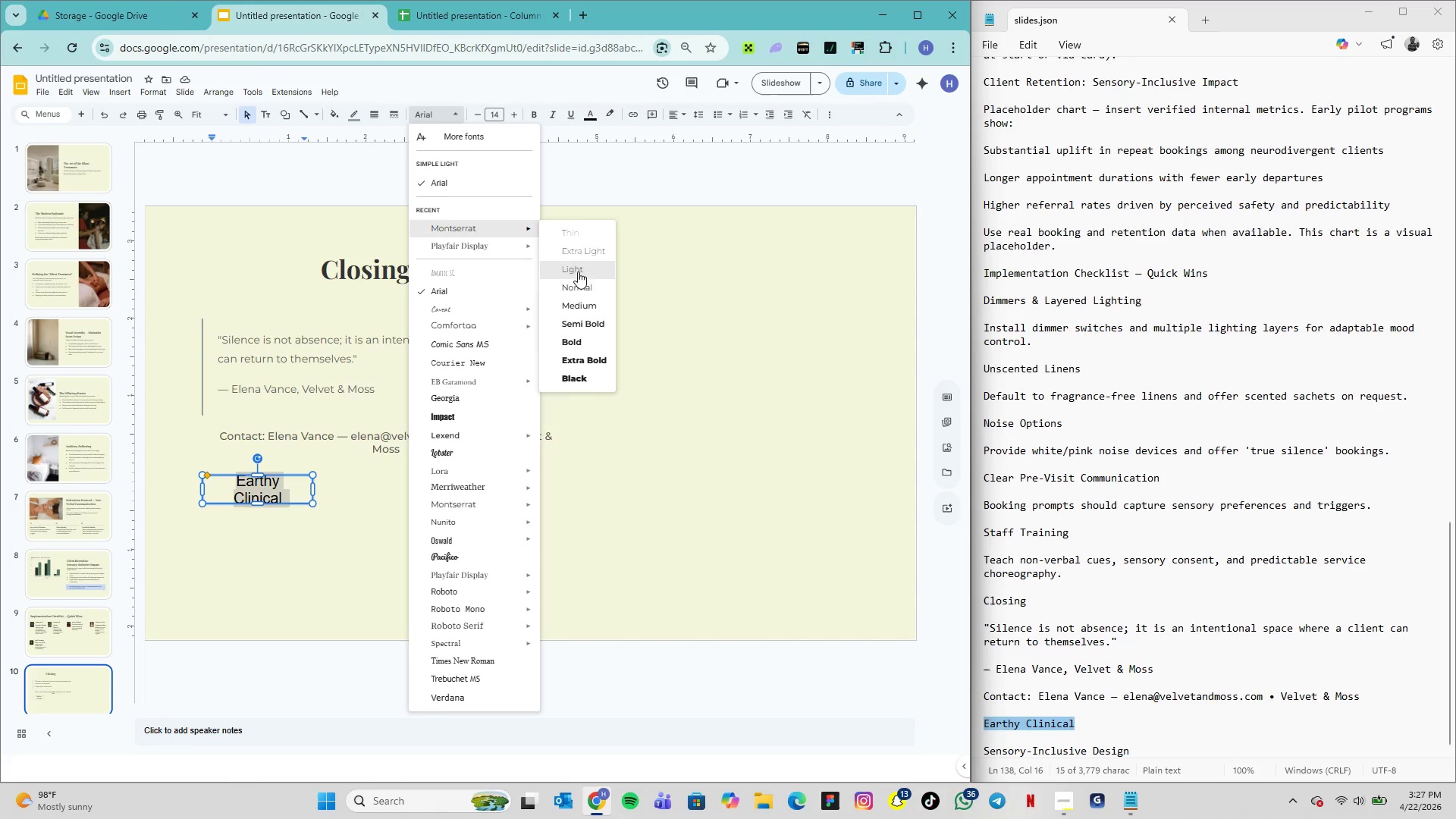 
left_click([493, 114])
 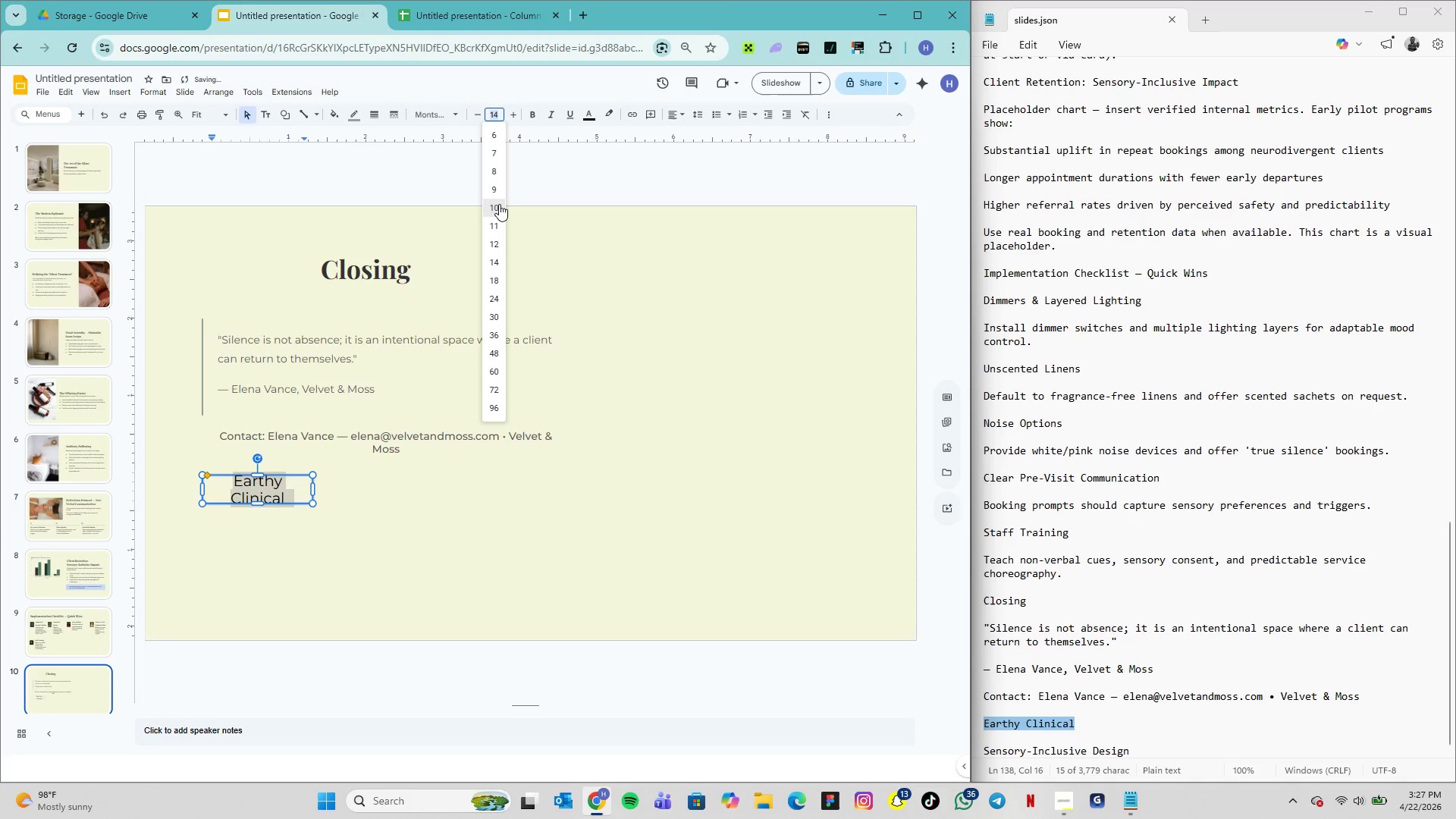 
left_click([499, 204])
 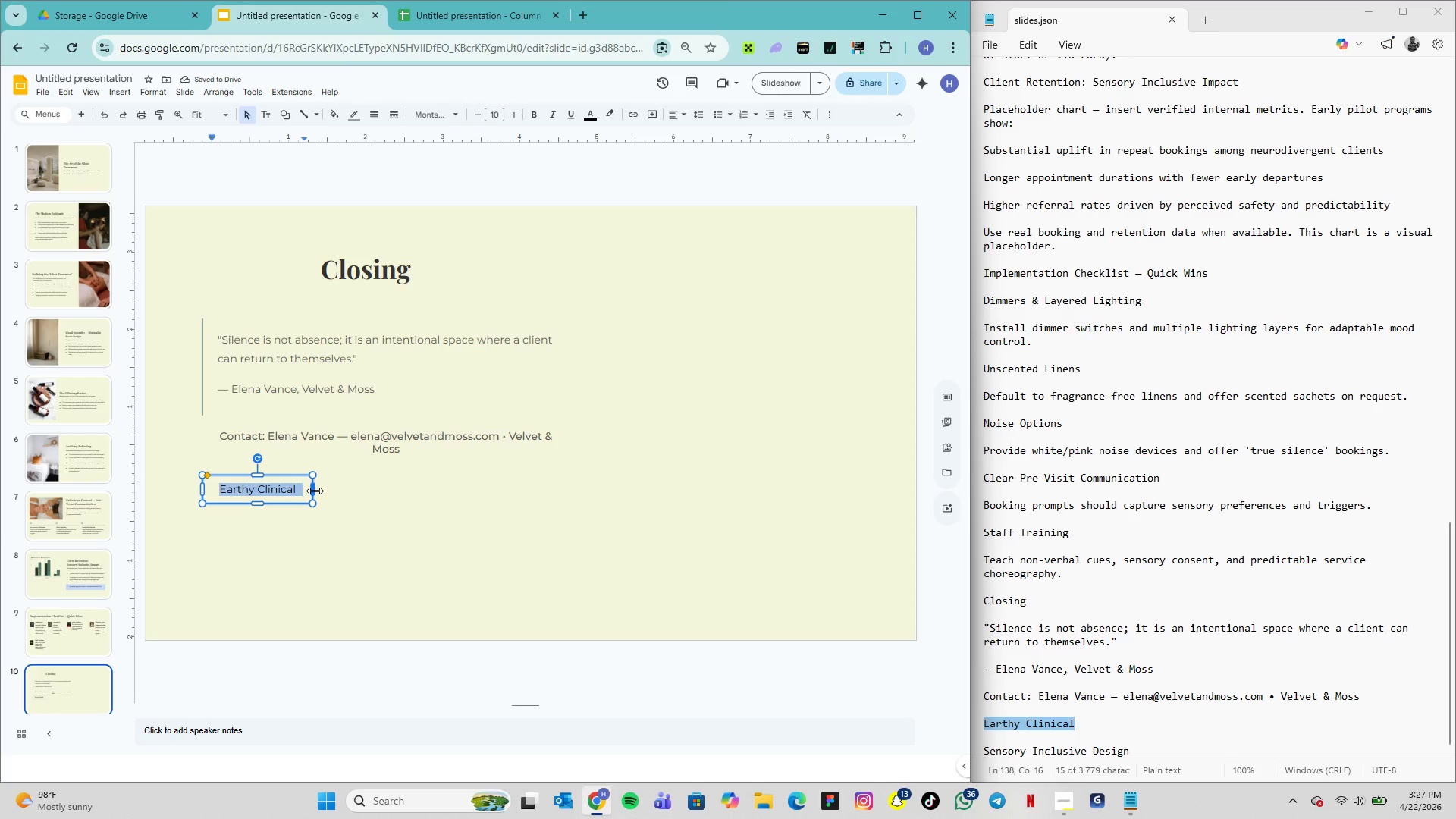 
wait(10.39)
 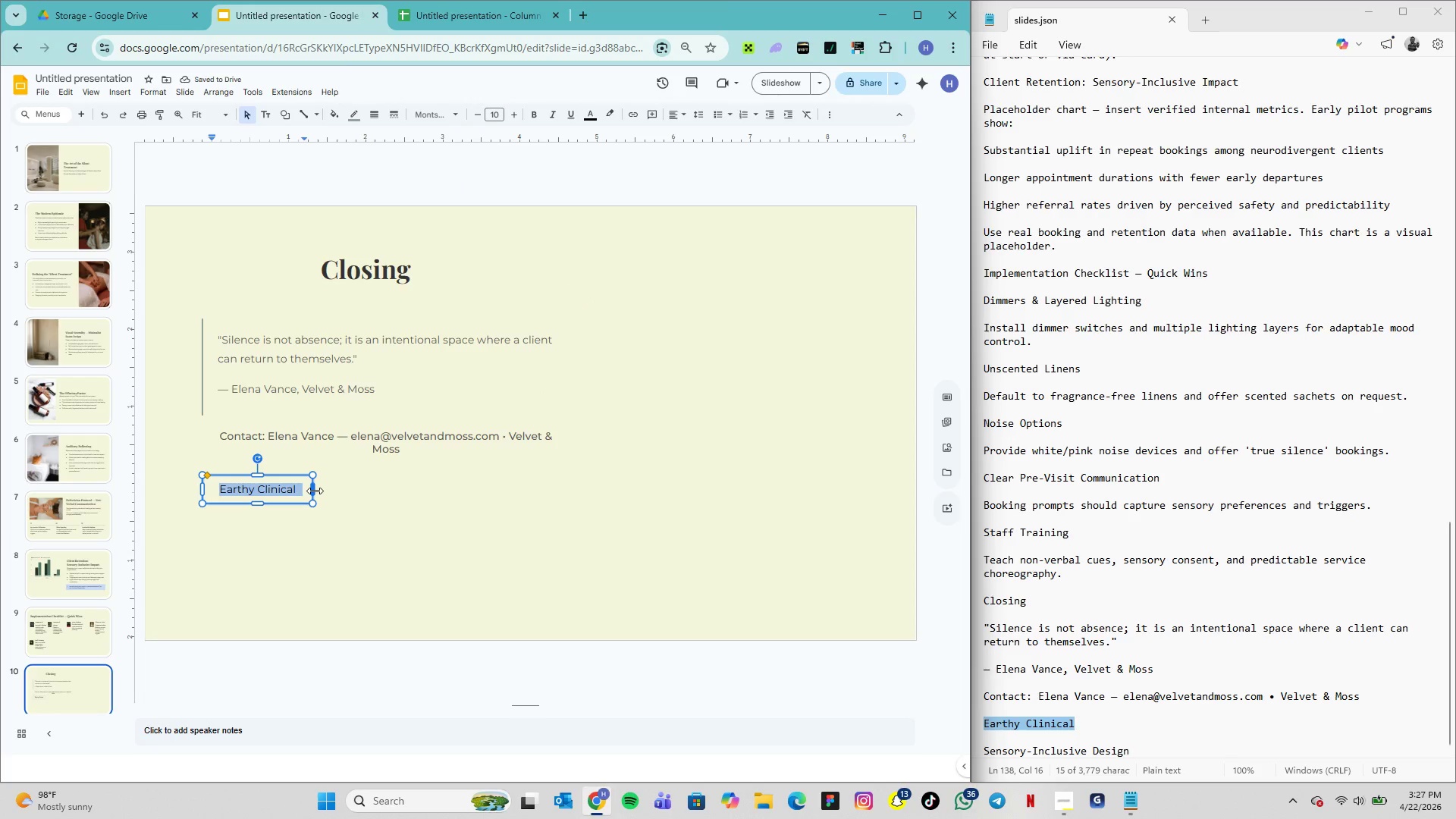 
left_click([338, 118])
 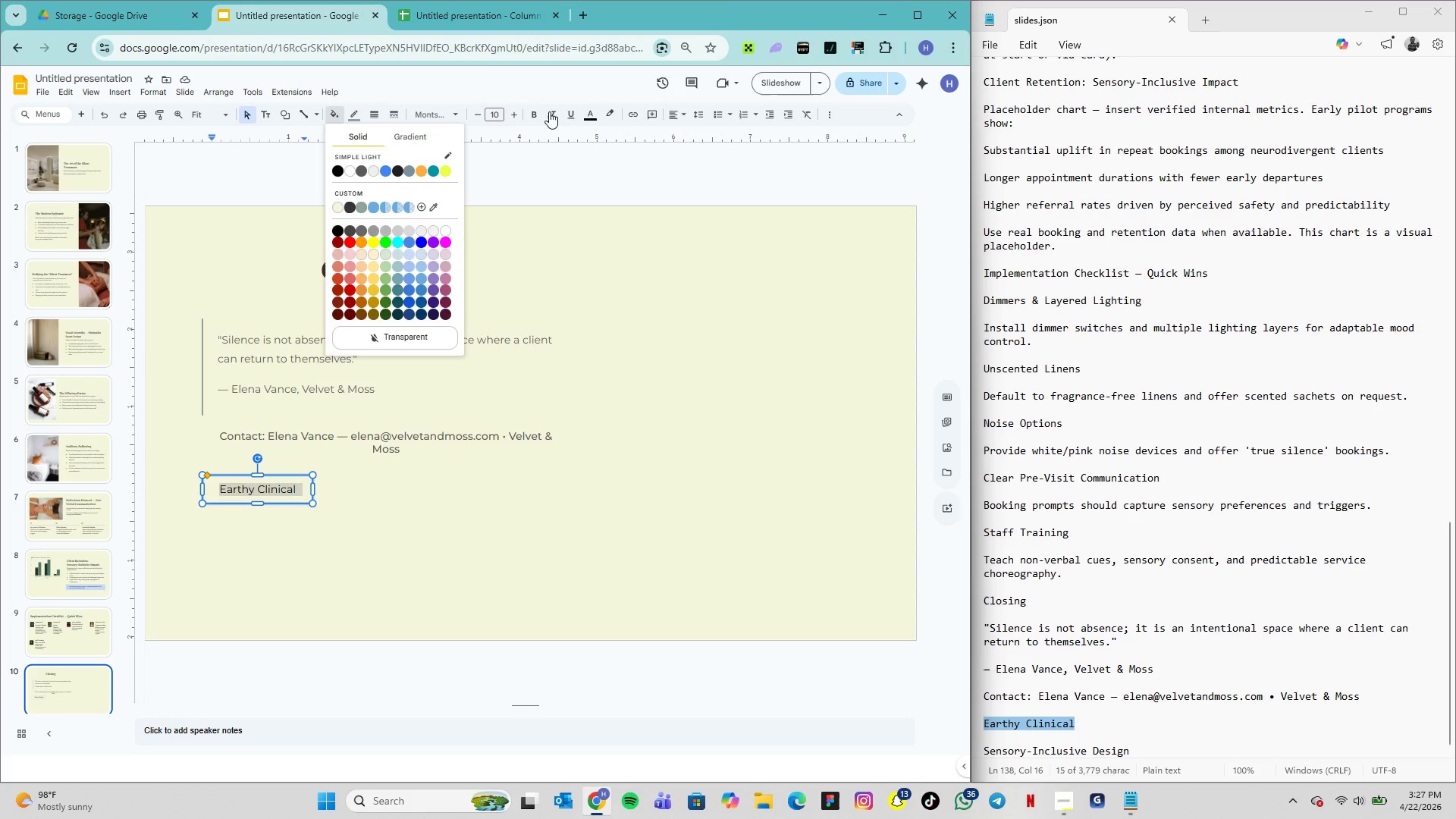 
left_click([588, 115])
 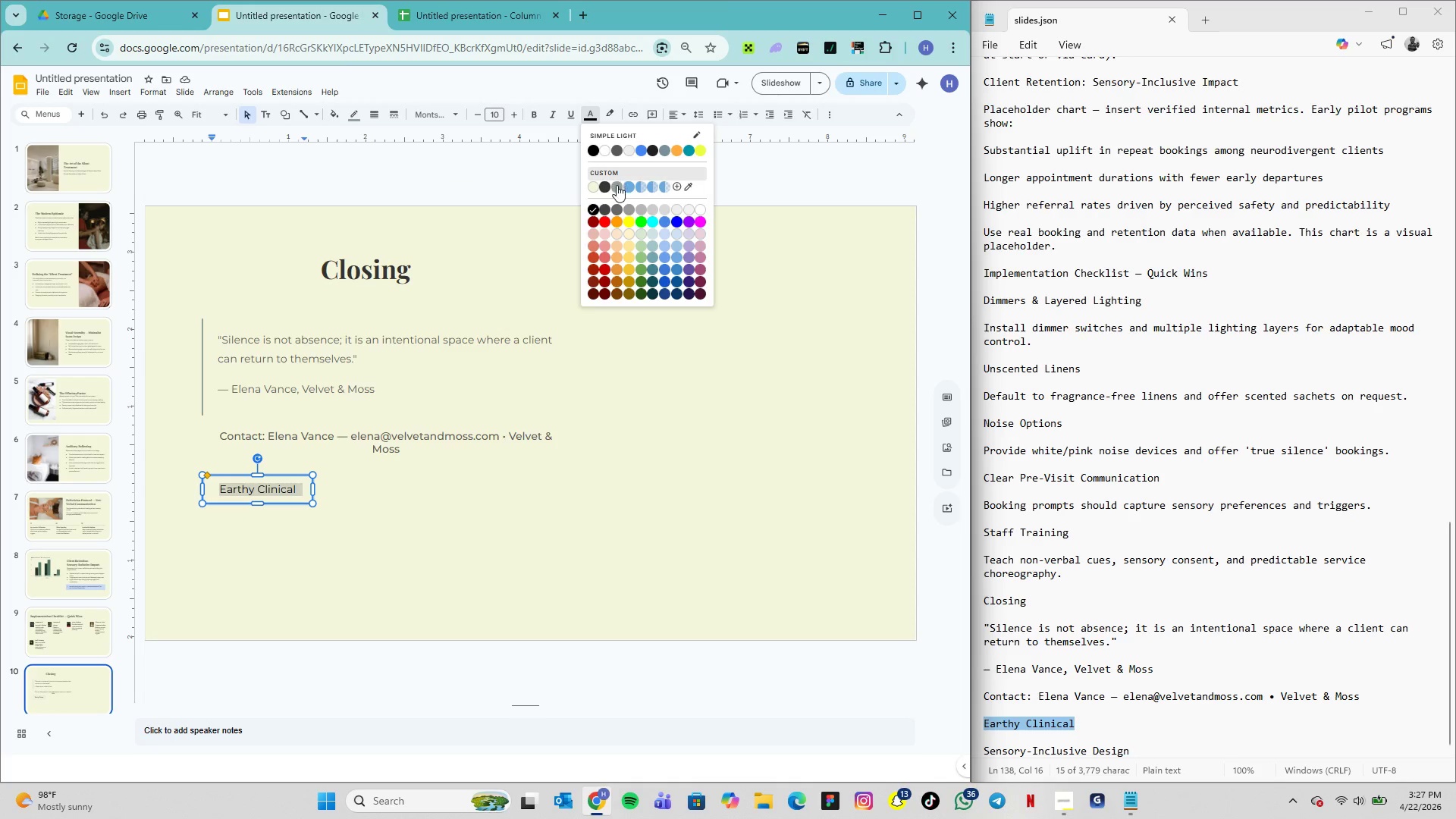 
left_click([617, 186])
 